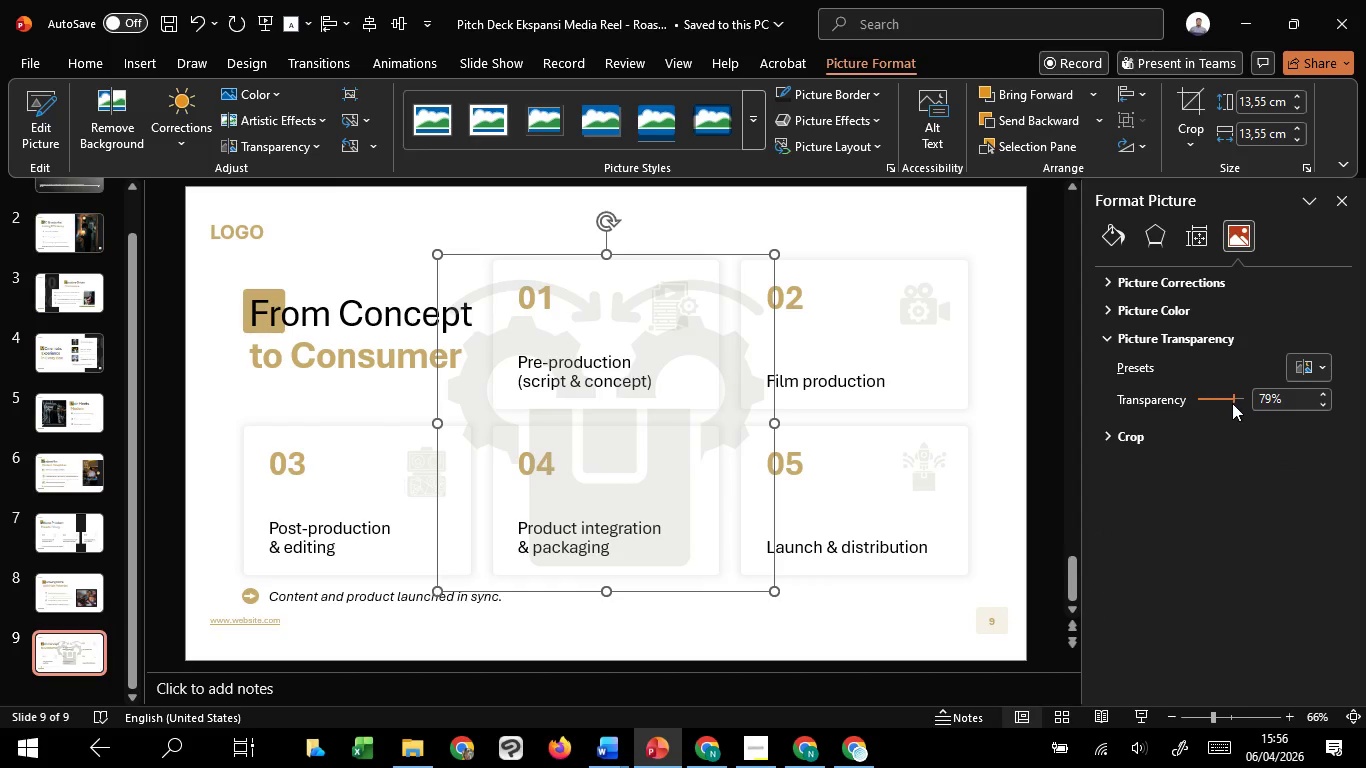 
scroll: coordinate [1232, 403], scroll_direction: down, amount: 2.0
 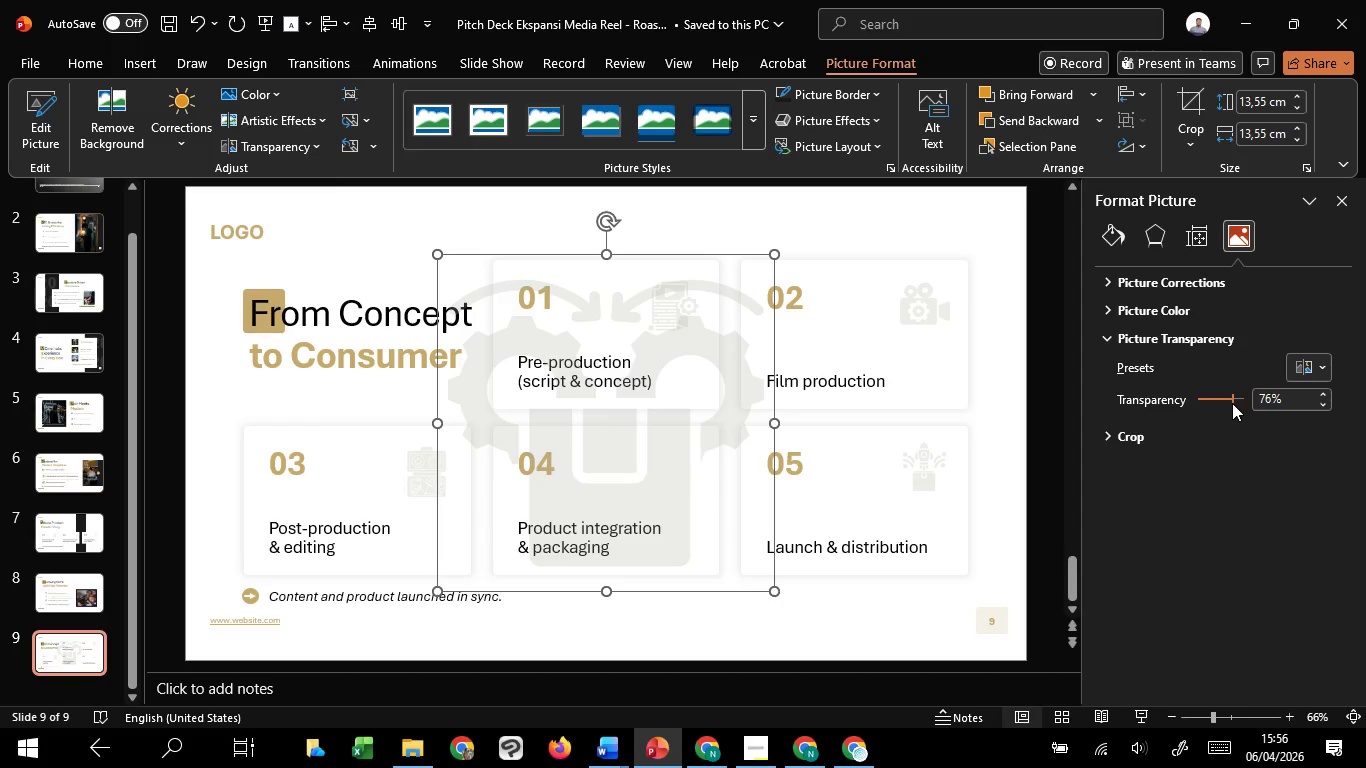 
scroll: coordinate [1232, 403], scroll_direction: up, amount: 2.0
 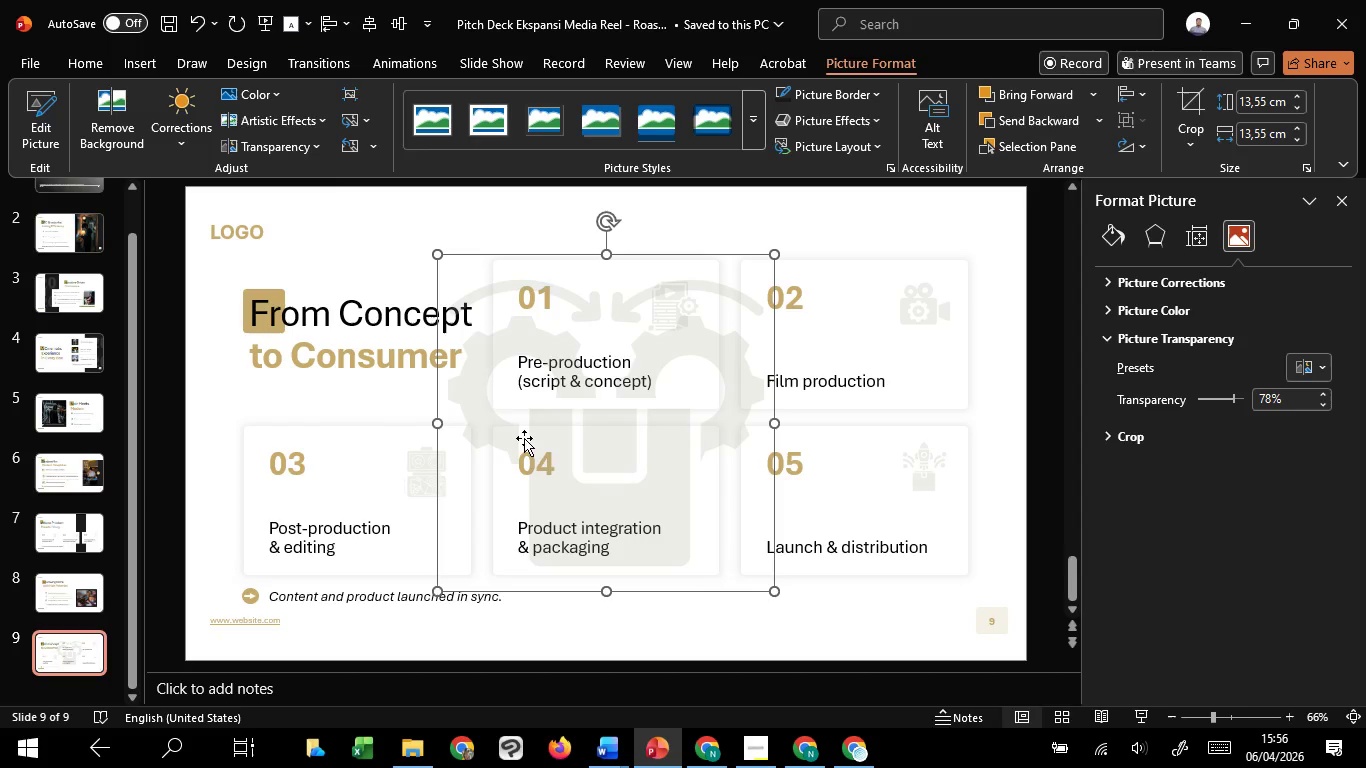 
hold_key(key=ControlLeft, duration=2.19)
hold_key(key=ShiftLeft, duration=1.5)
left_click_drag(start_coordinate=[434, 257], to_coordinate=[567, 401])
 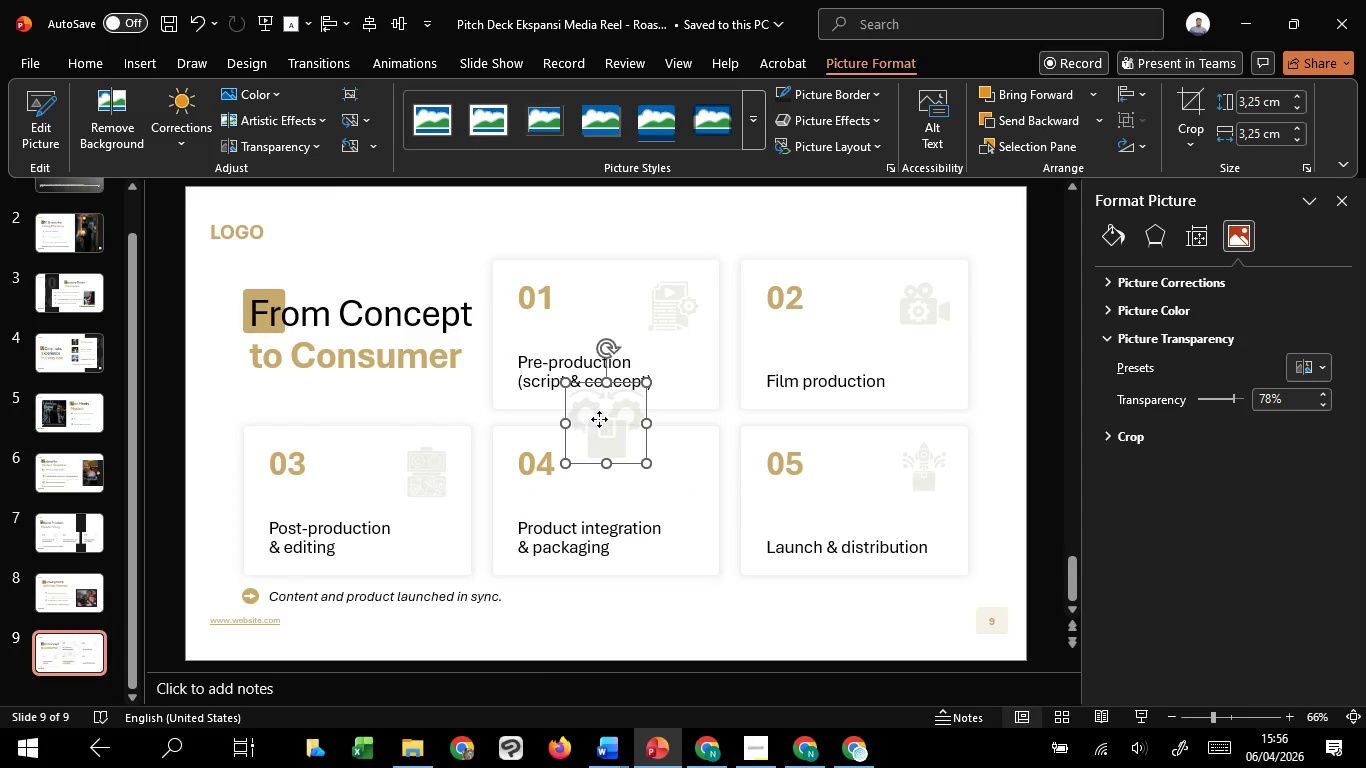 
hold_key(key=ShiftLeft, duration=0.42)
 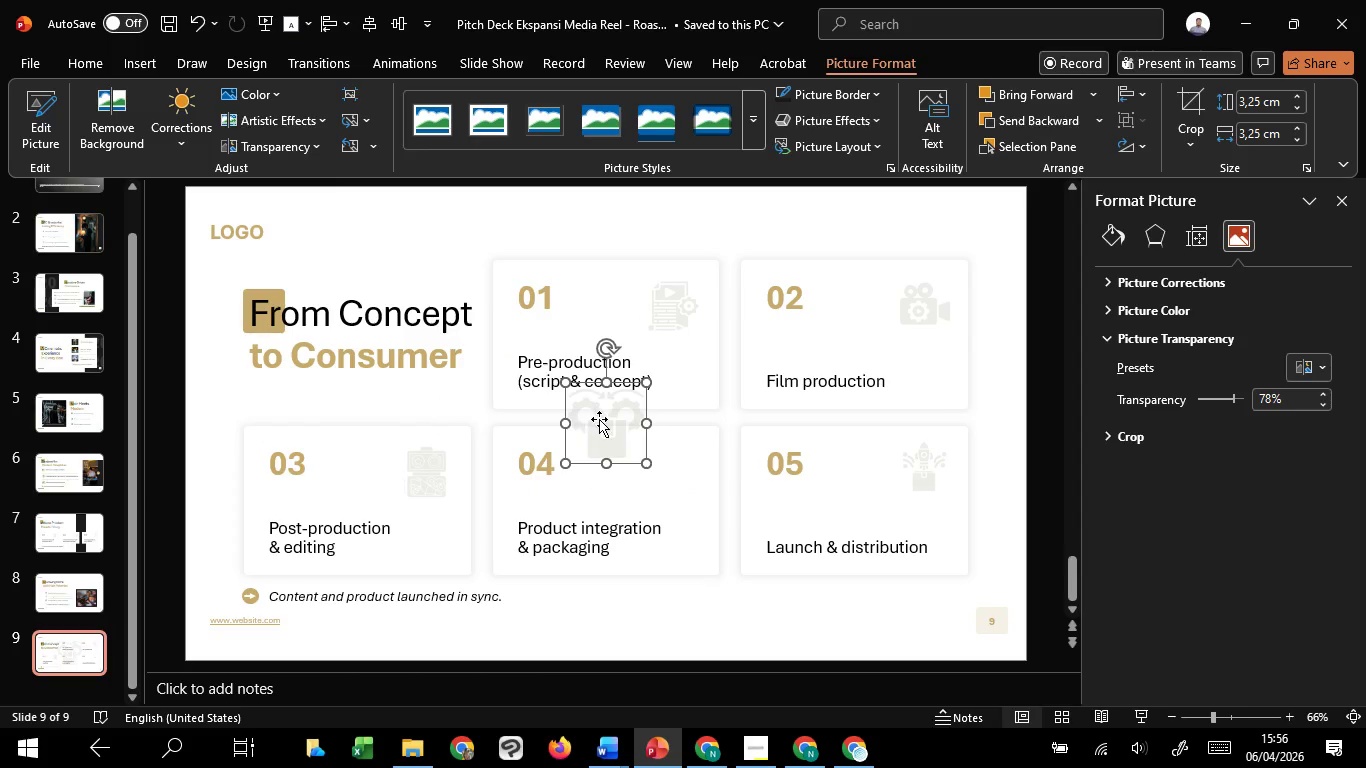 
left_click_drag(start_coordinate=[599, 419], to_coordinate=[663, 297])
 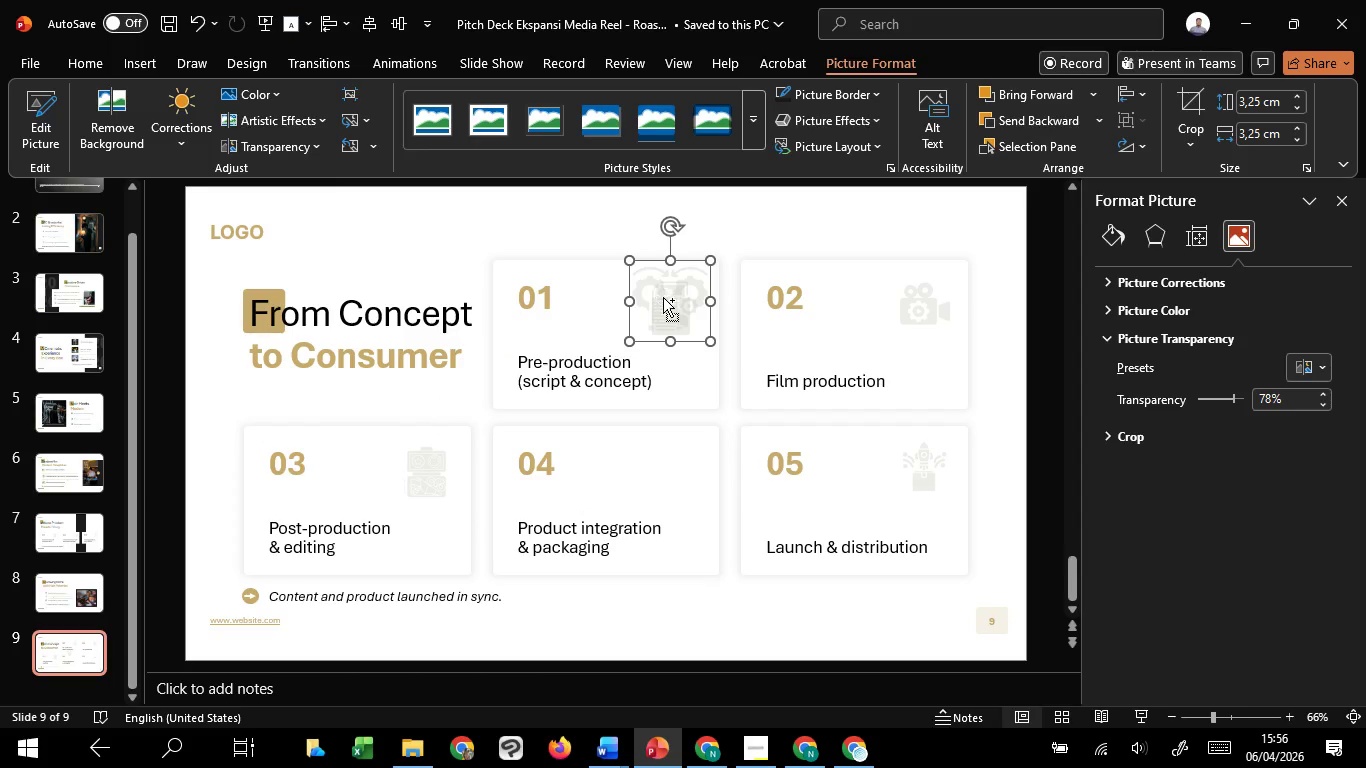 
hold_key(key=ControlLeft, duration=3.31)
 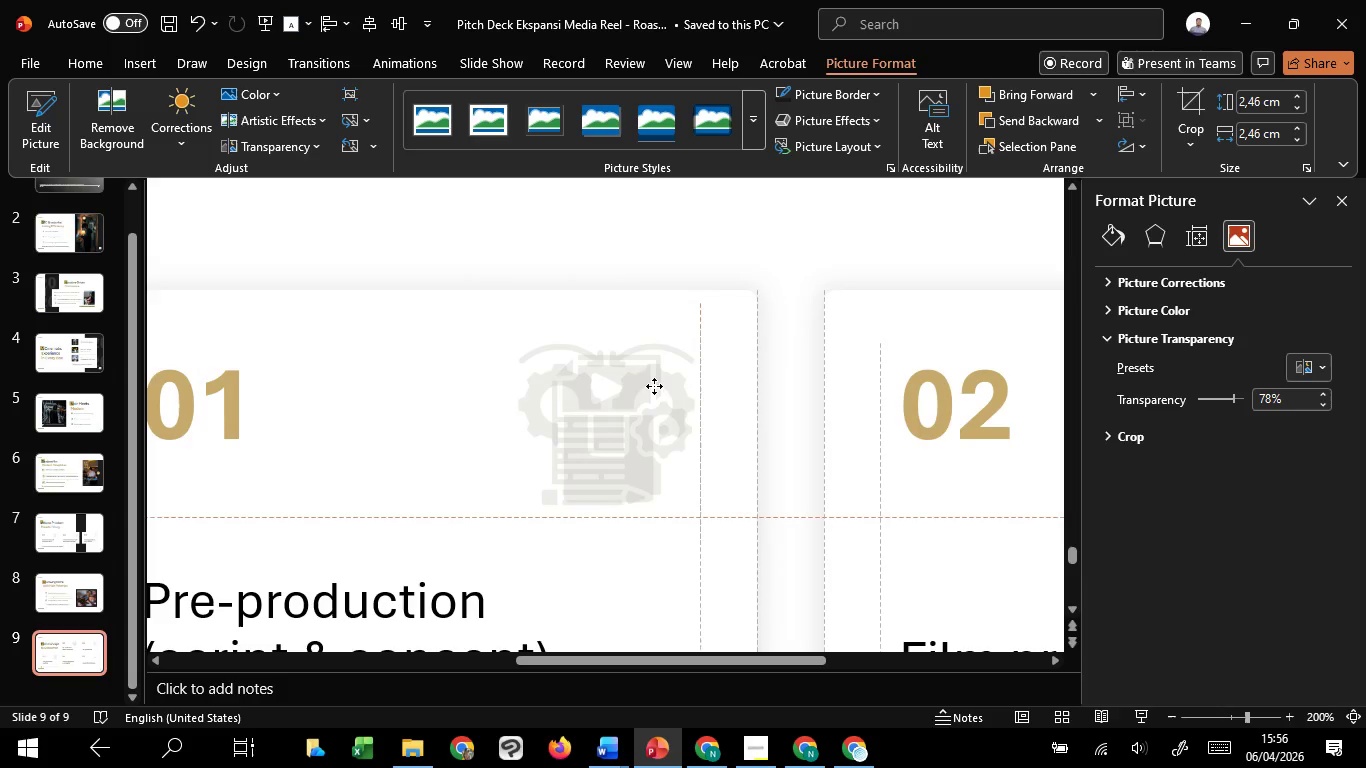 
hold_key(key=ShiftLeft, duration=1.51)
 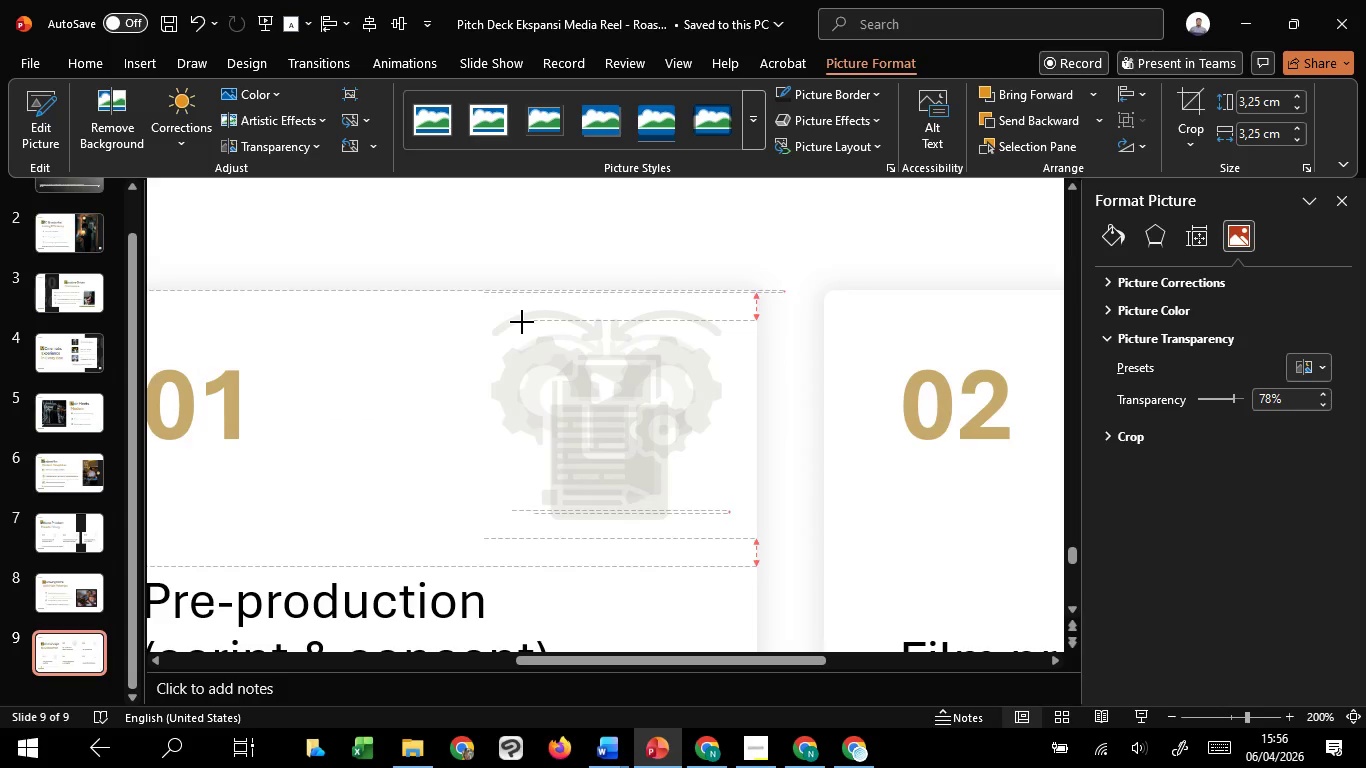 
scroll: coordinate [662, 297], scroll_direction: up, amount: 5.0
 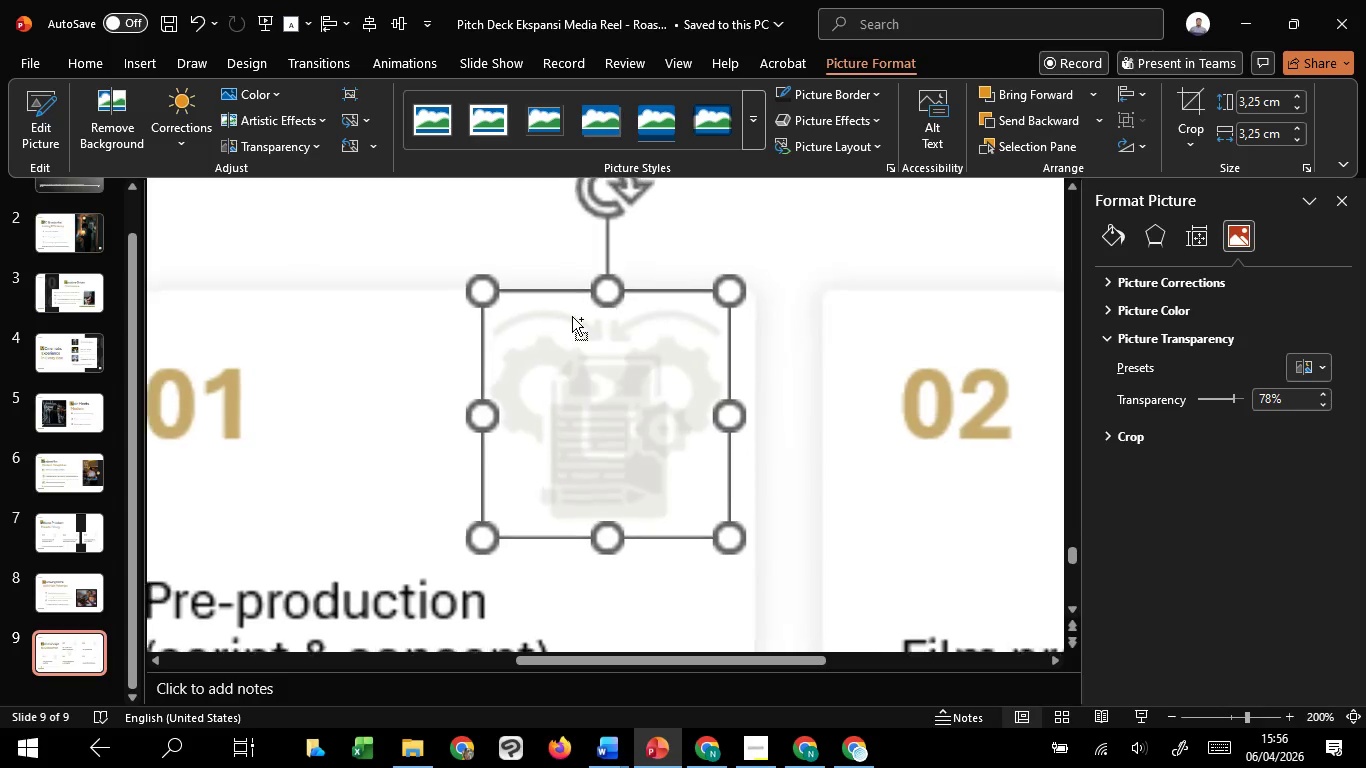 
left_click_drag(start_coordinate=[481, 296], to_coordinate=[522, 322])
 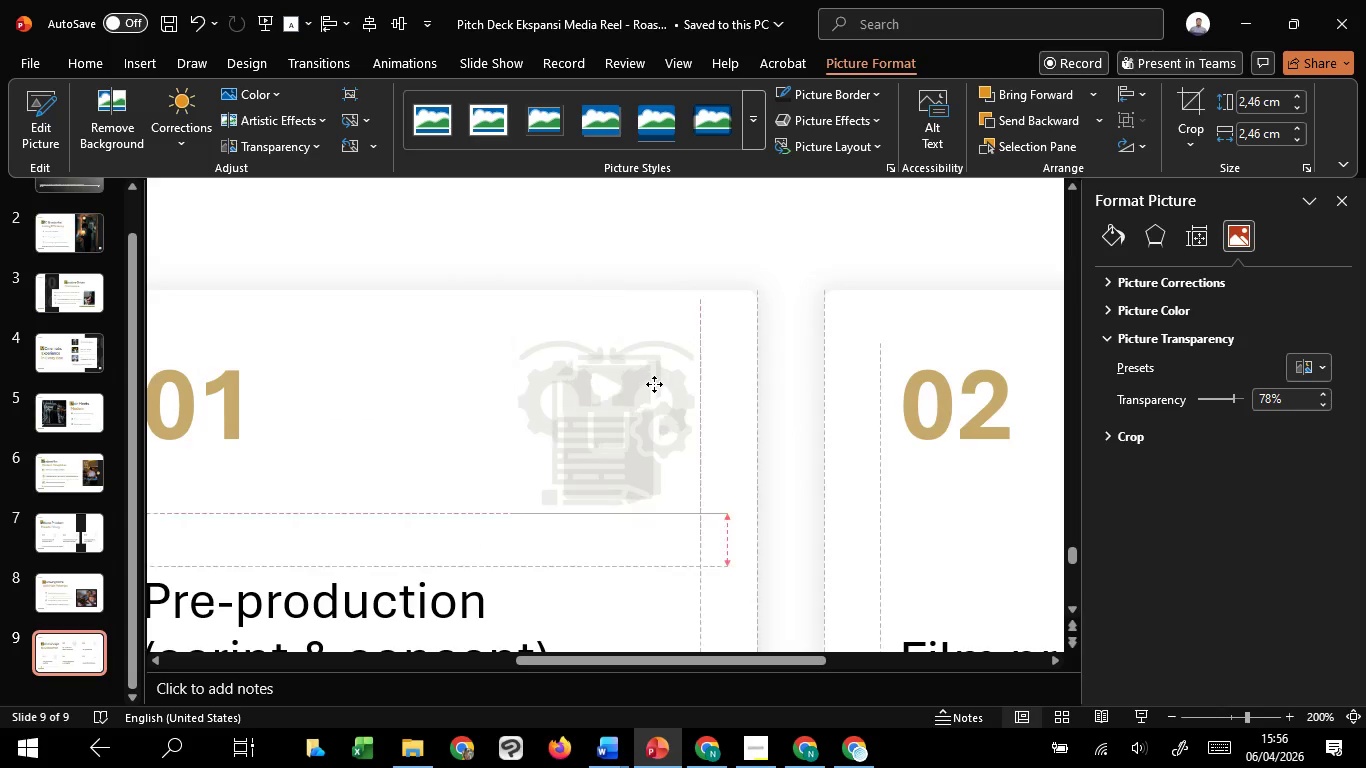 
hold_key(key=ShiftLeft, duration=1.17)
 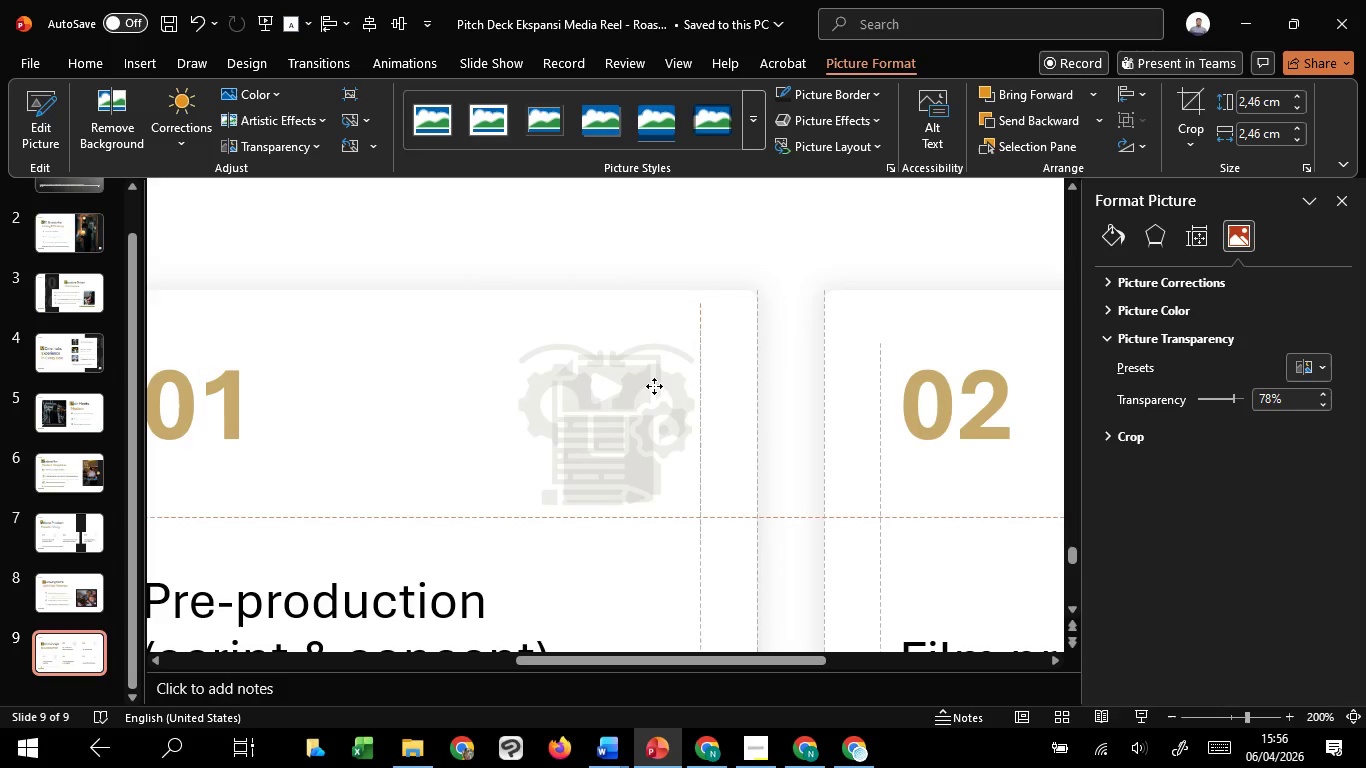 
hold_key(key=ShiftLeft, duration=1.52)
 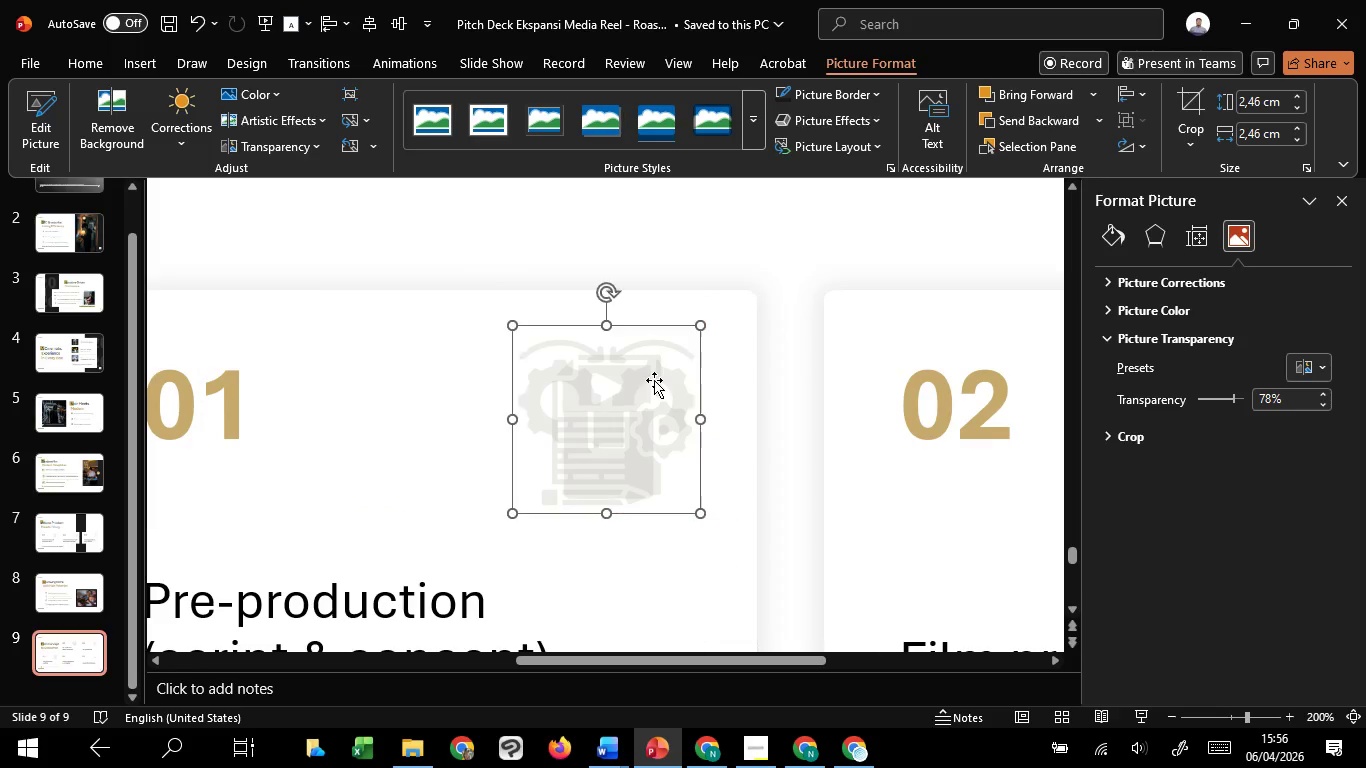 
hold_key(key=ShiftLeft, duration=0.64)
 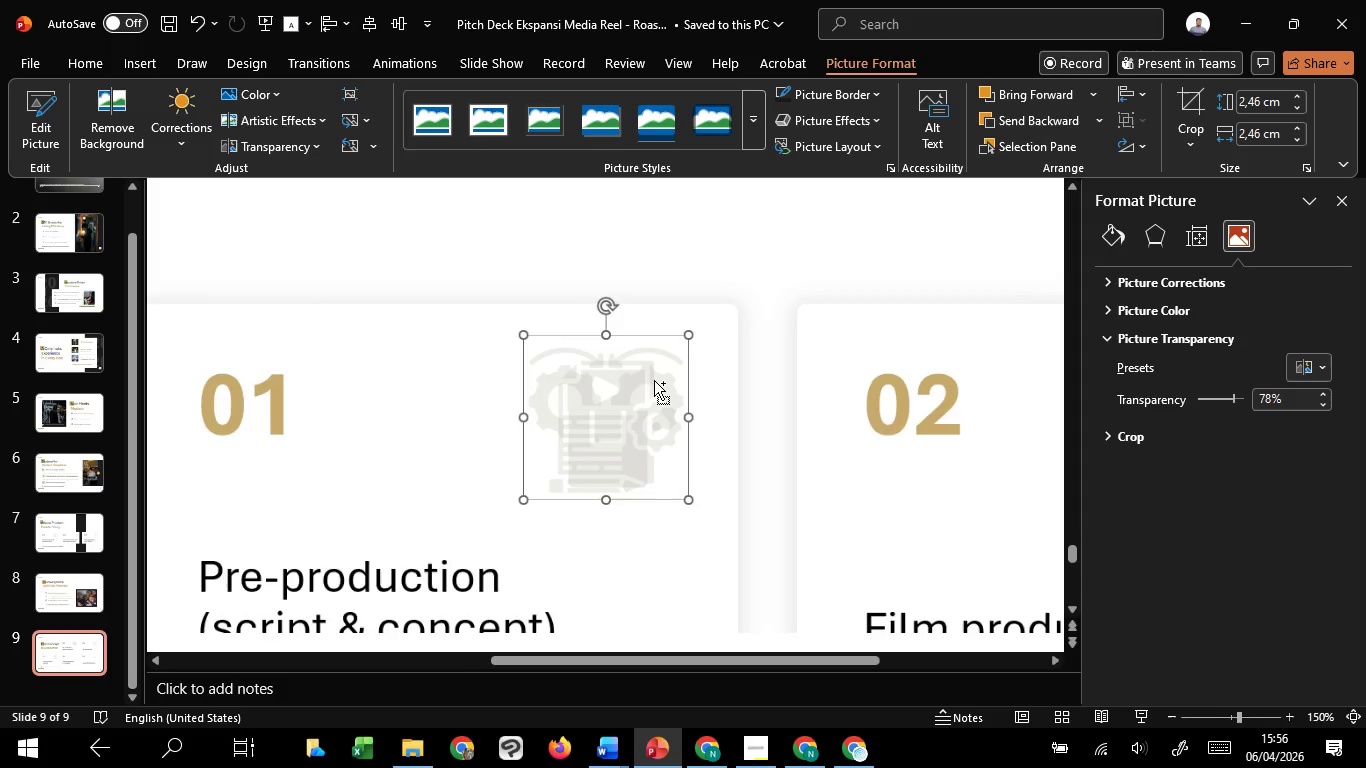 
hold_key(key=ControlLeft, duration=1.06)
scroll: coordinate [654, 380], scroll_direction: down, amount: 7.0
 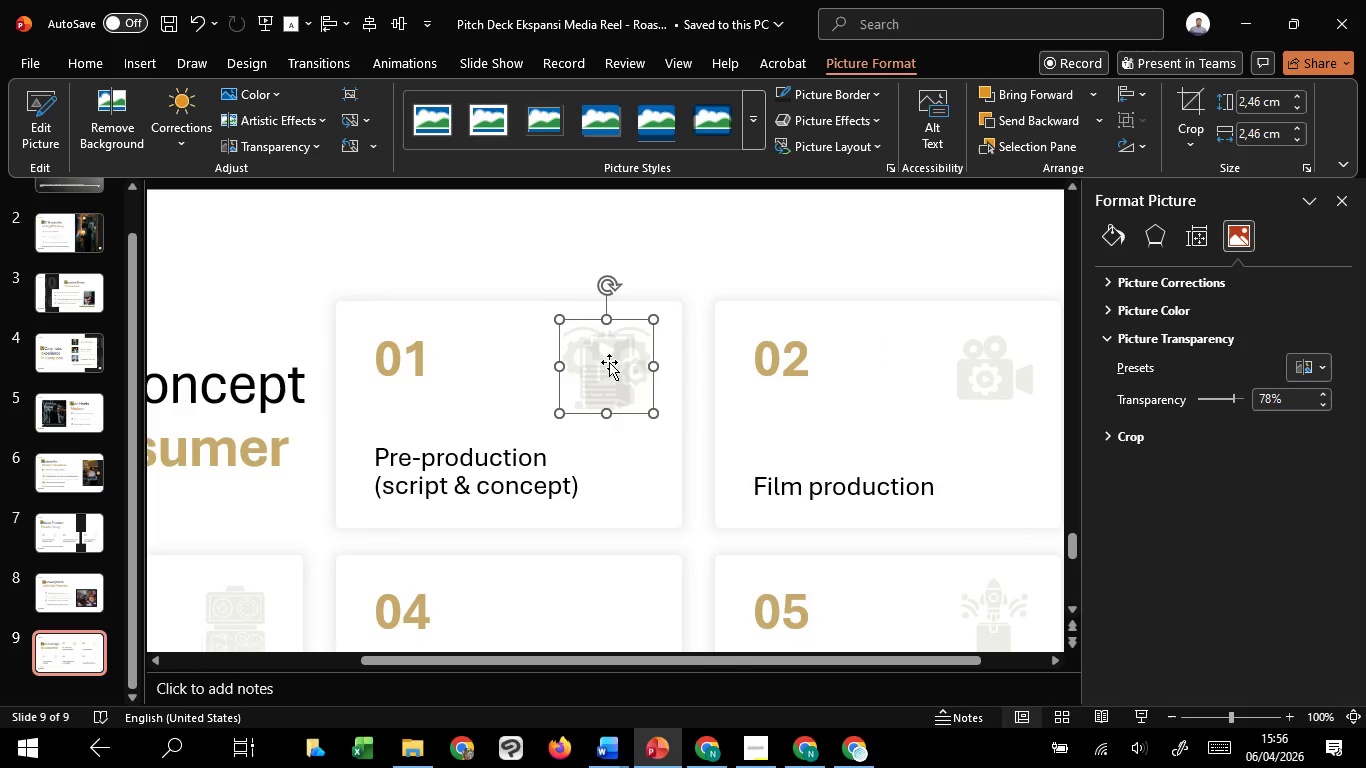 
left_click_drag(start_coordinate=[609, 362], to_coordinate=[613, 613])
 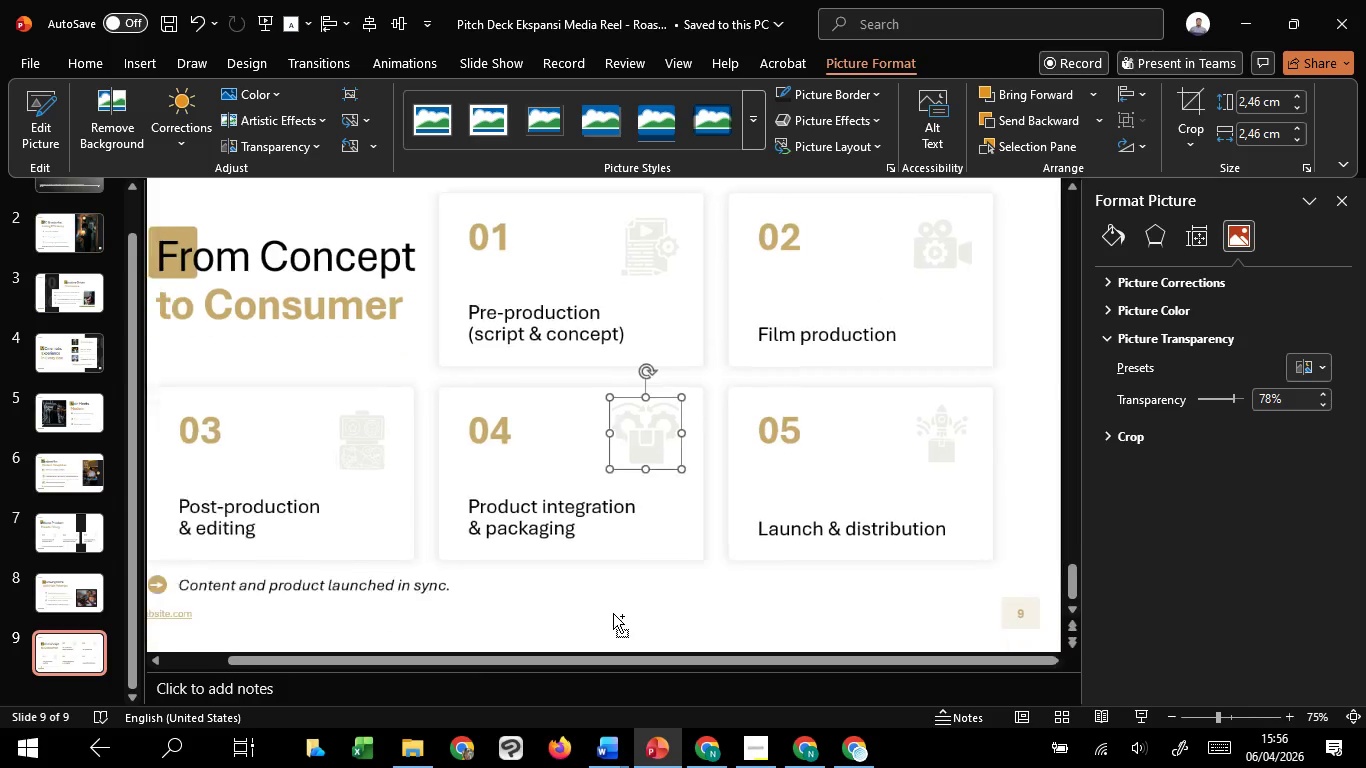 
hold_key(key=ShiftLeft, duration=1.51)
 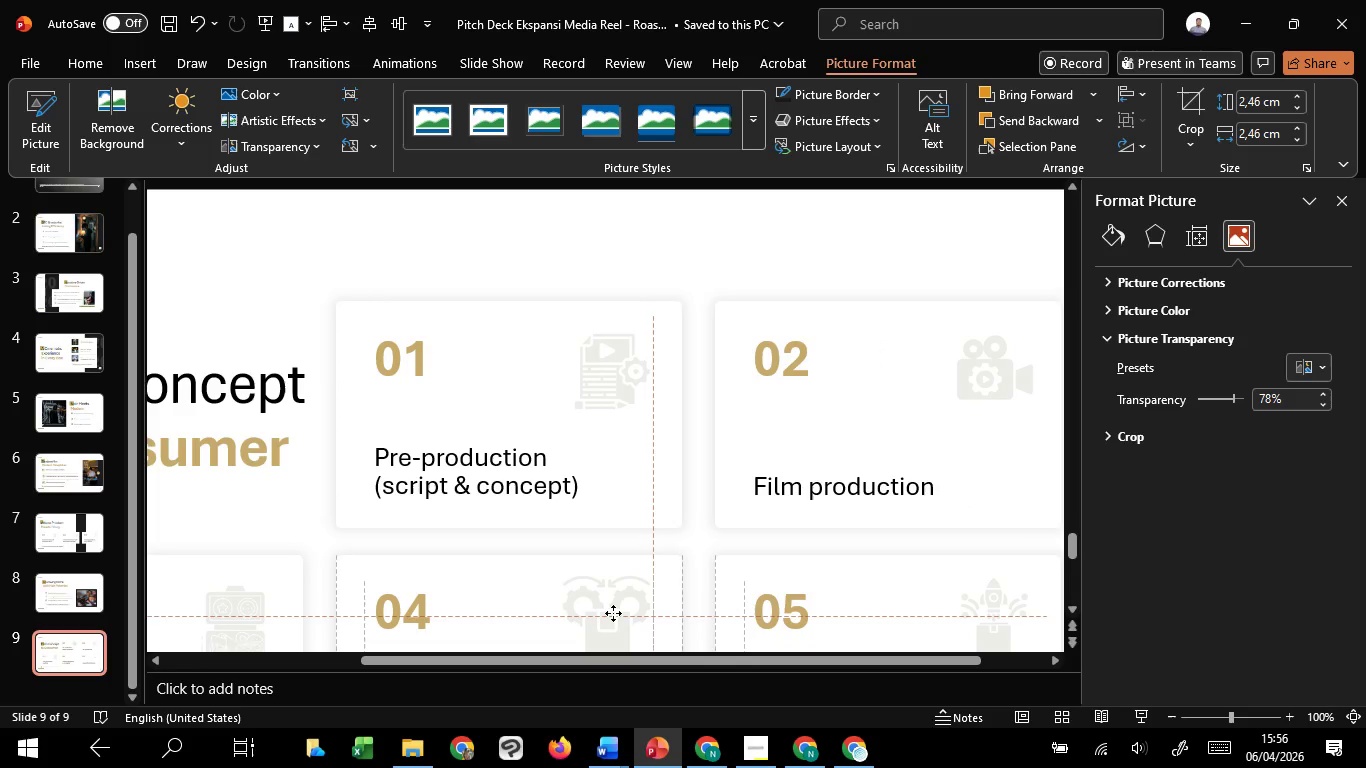 
hold_key(key=ShiftLeft, duration=0.92)
 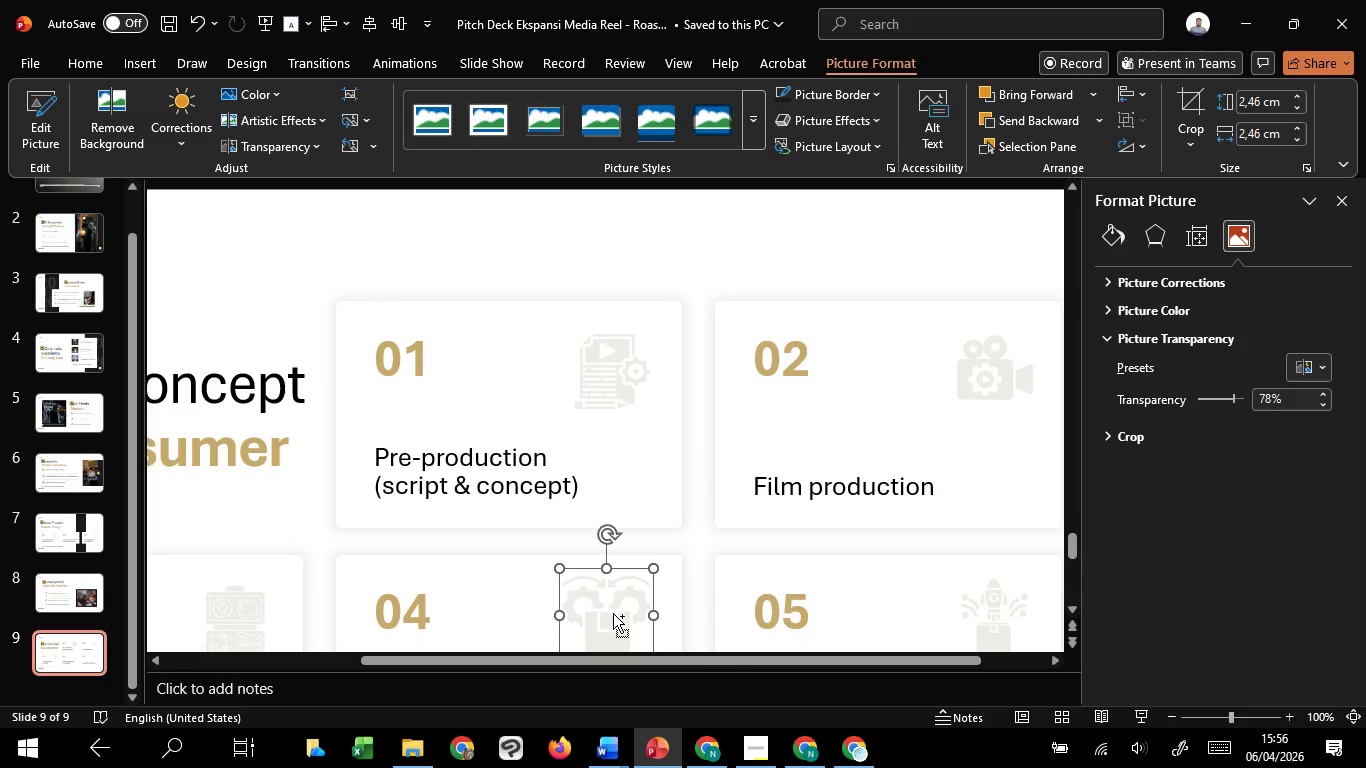 
hold_key(key=ControlLeft, duration=0.89)
scroll: coordinate [613, 613], scroll_direction: down, amount: 1.0
 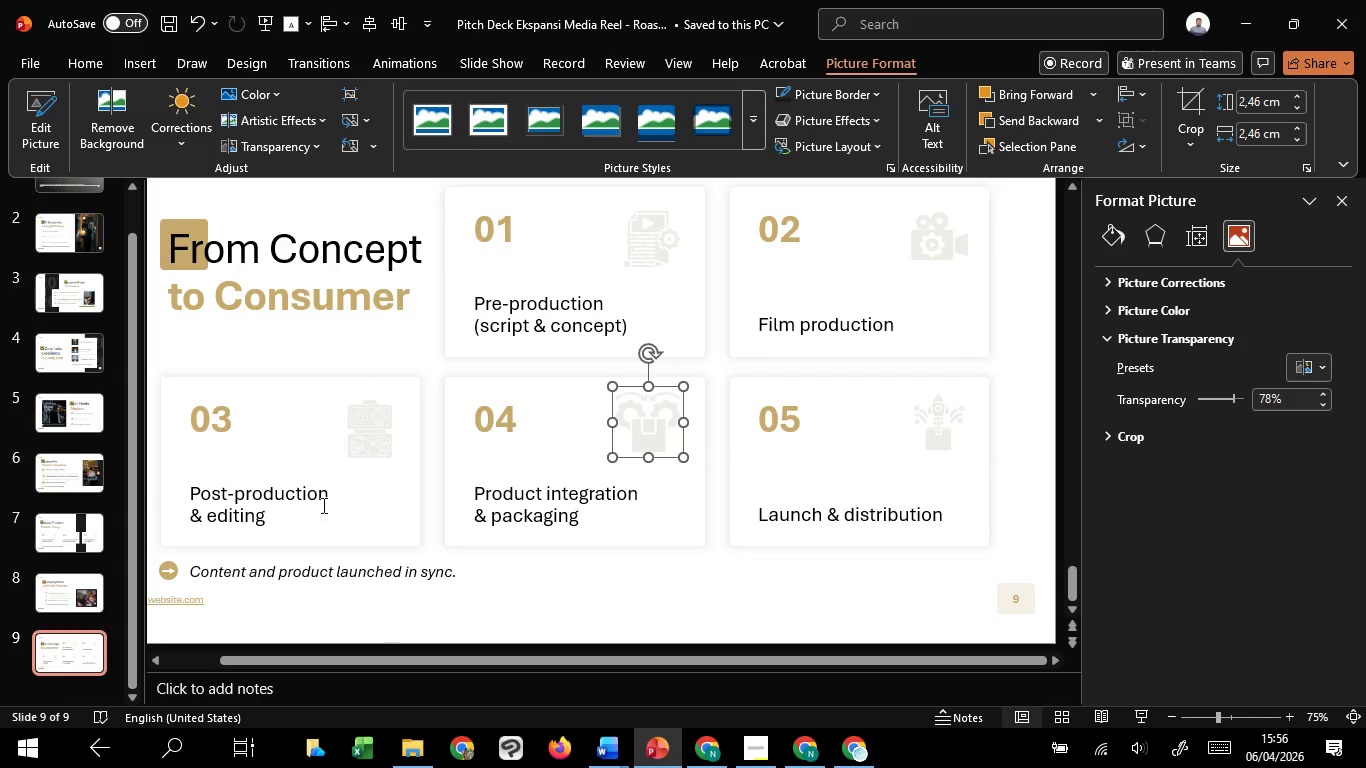 
left_click([276, 507])
 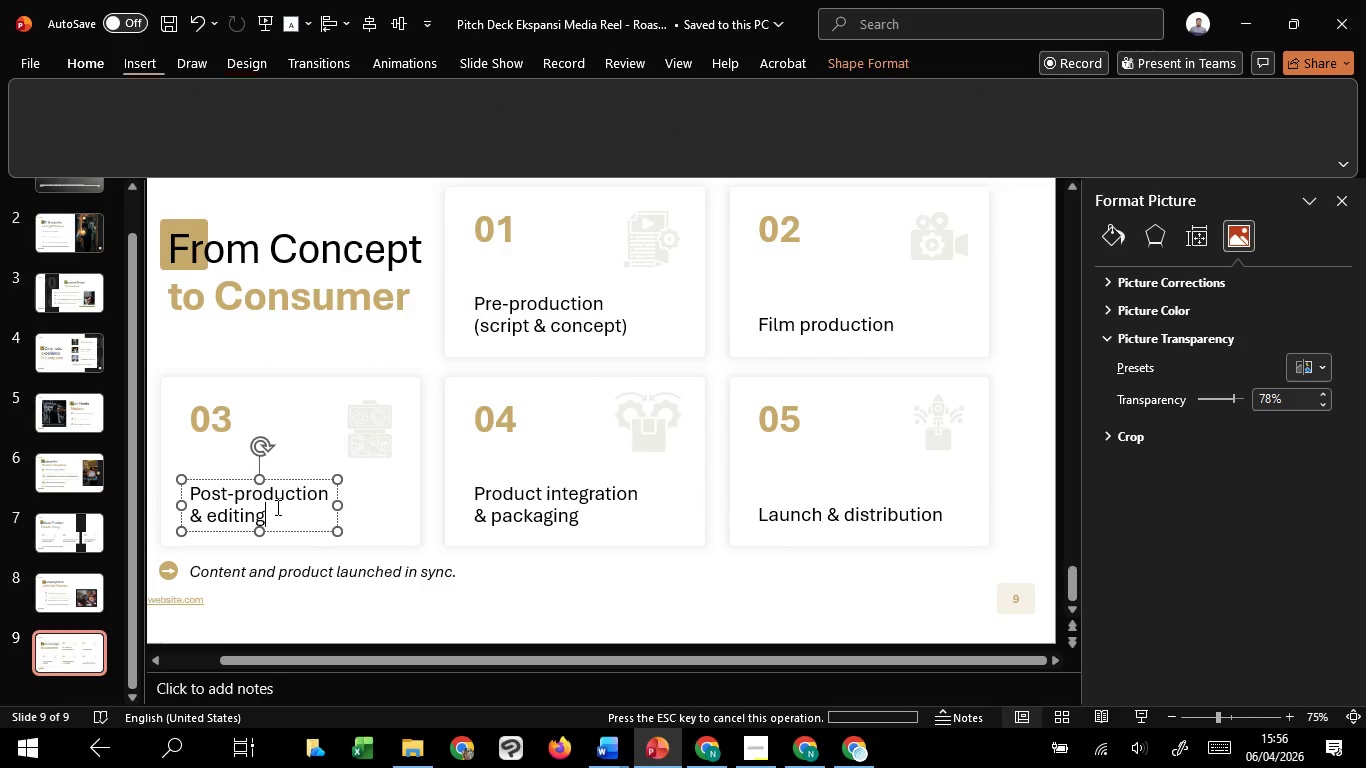 
key(Control+A)
 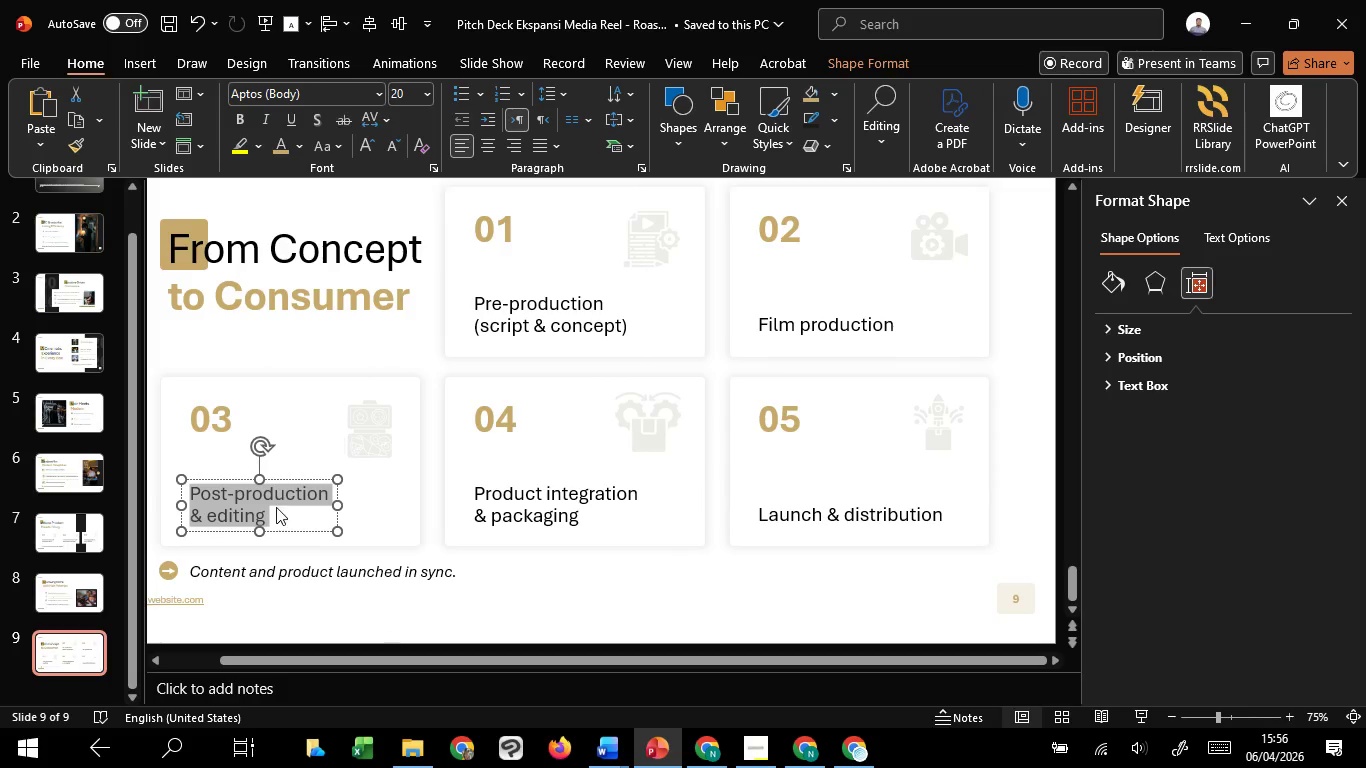 
key(Control+C)
 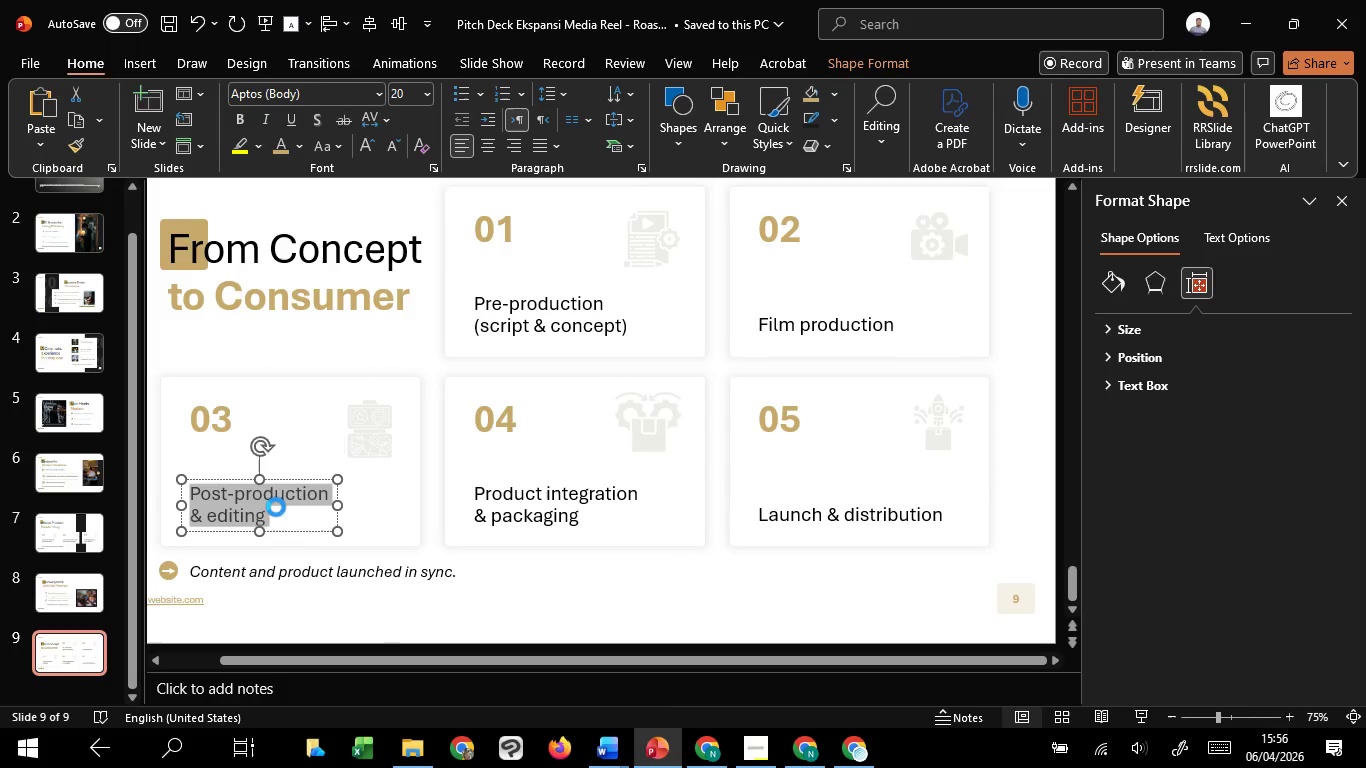 
key(Control+C)
 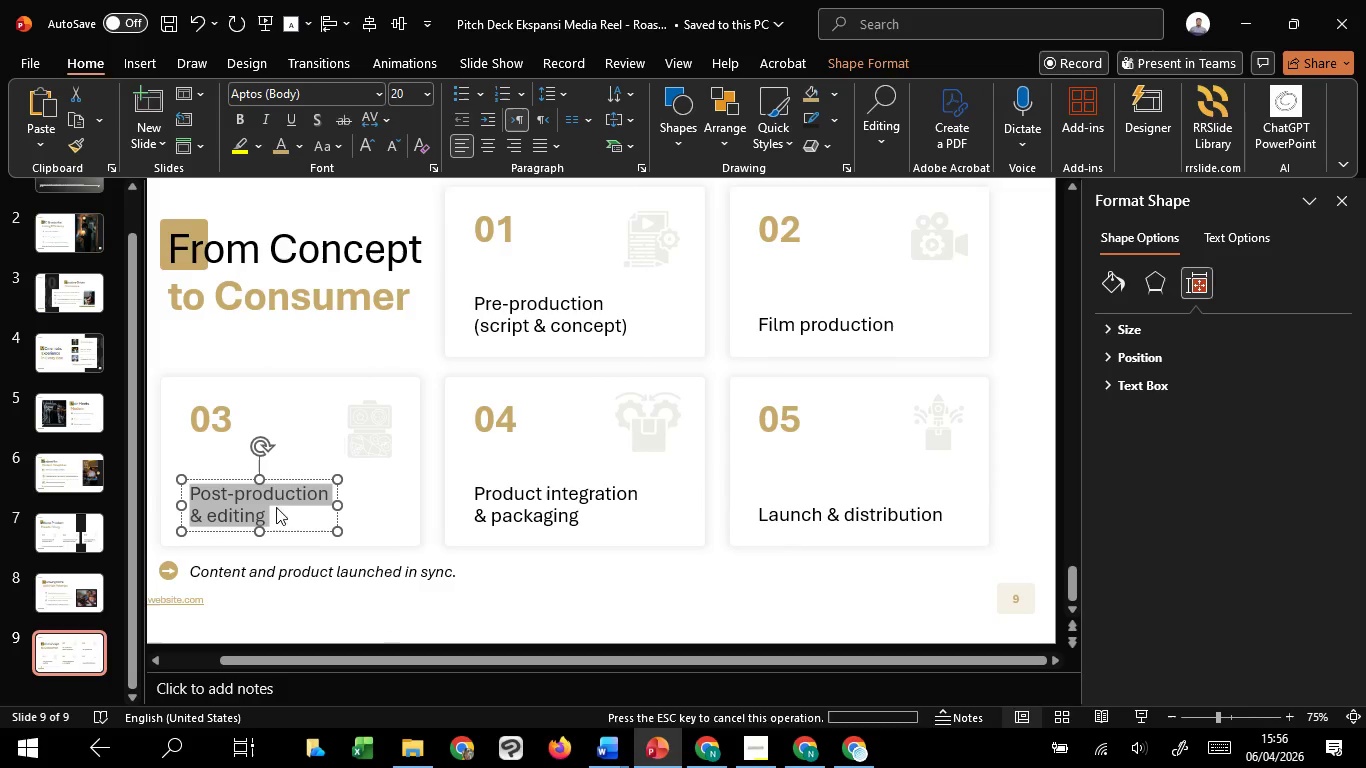 
key(Control+C)
 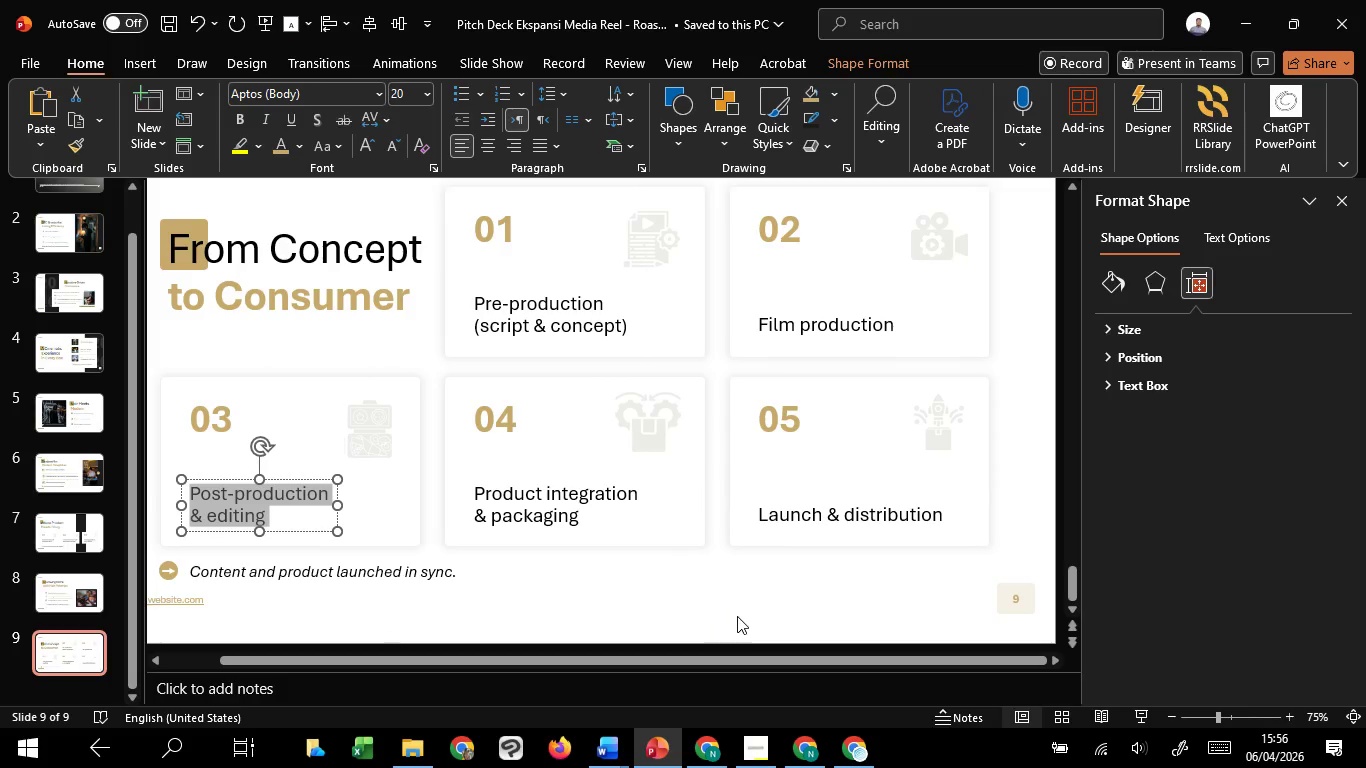 
left_click([737, 616])
 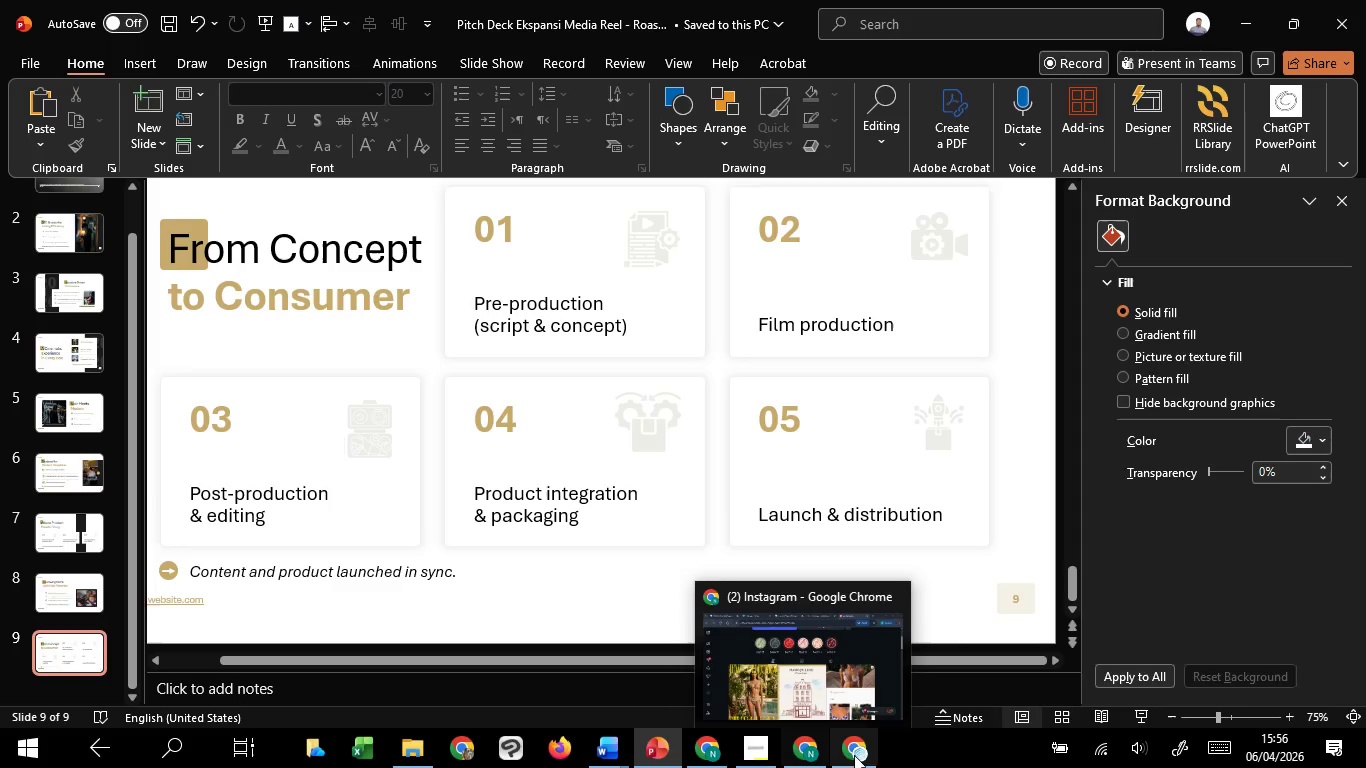 
left_click([870, 680])
 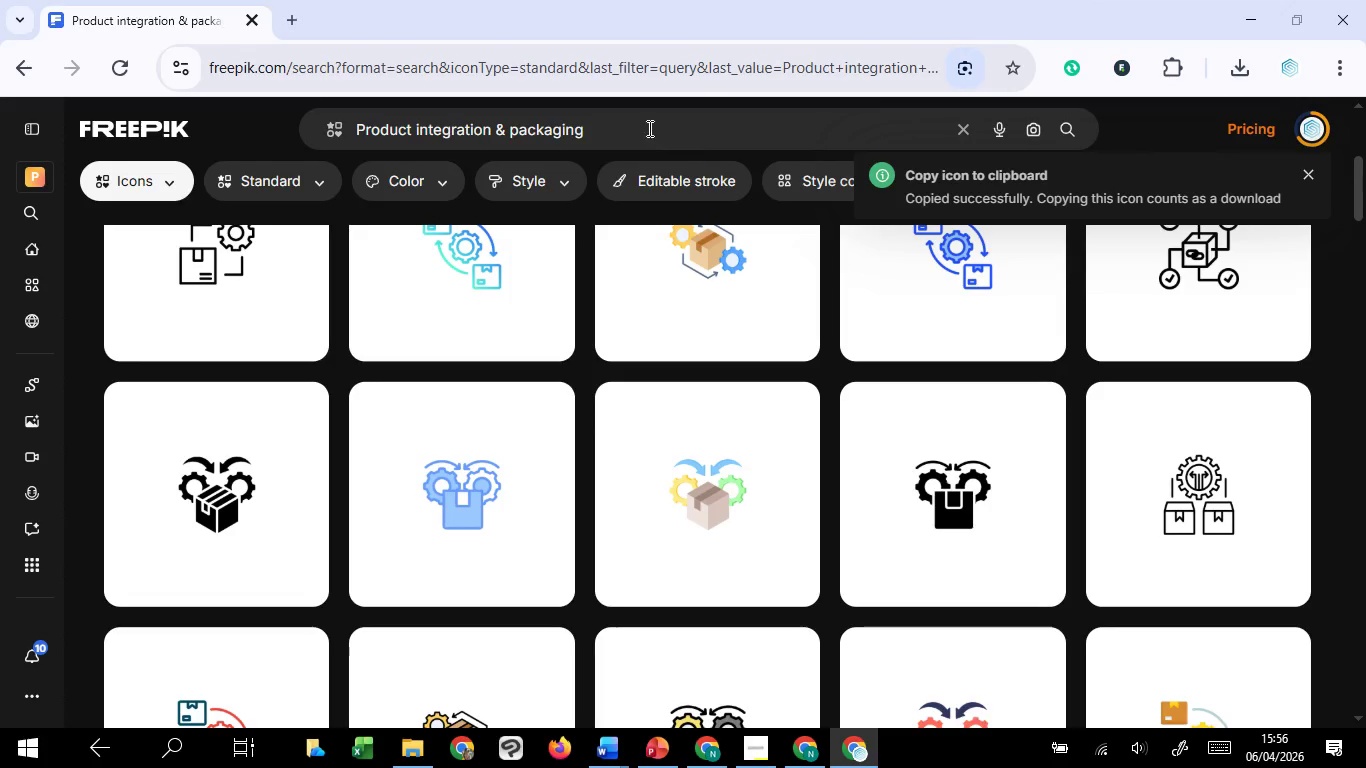 
left_click_drag(start_coordinate=[662, 122], to_coordinate=[326, 139])
 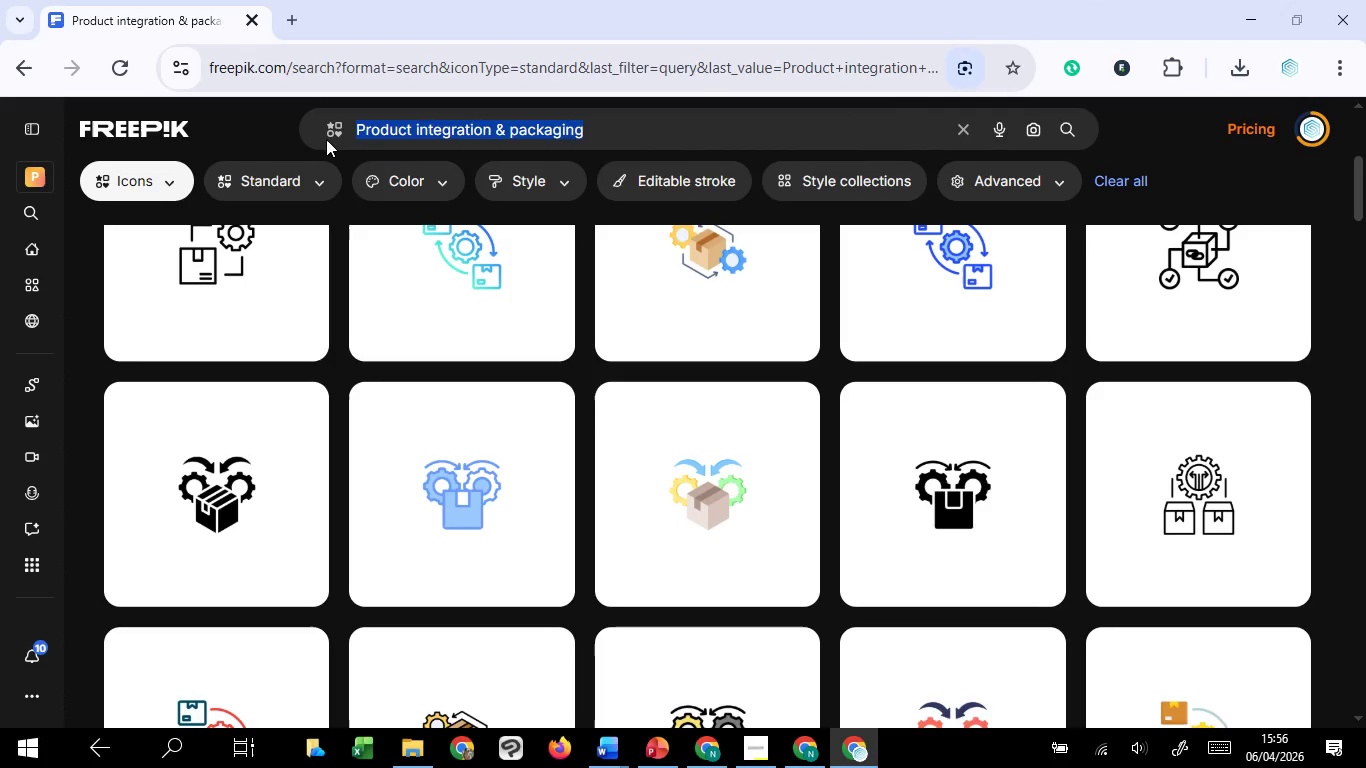 
key(Control+V)
 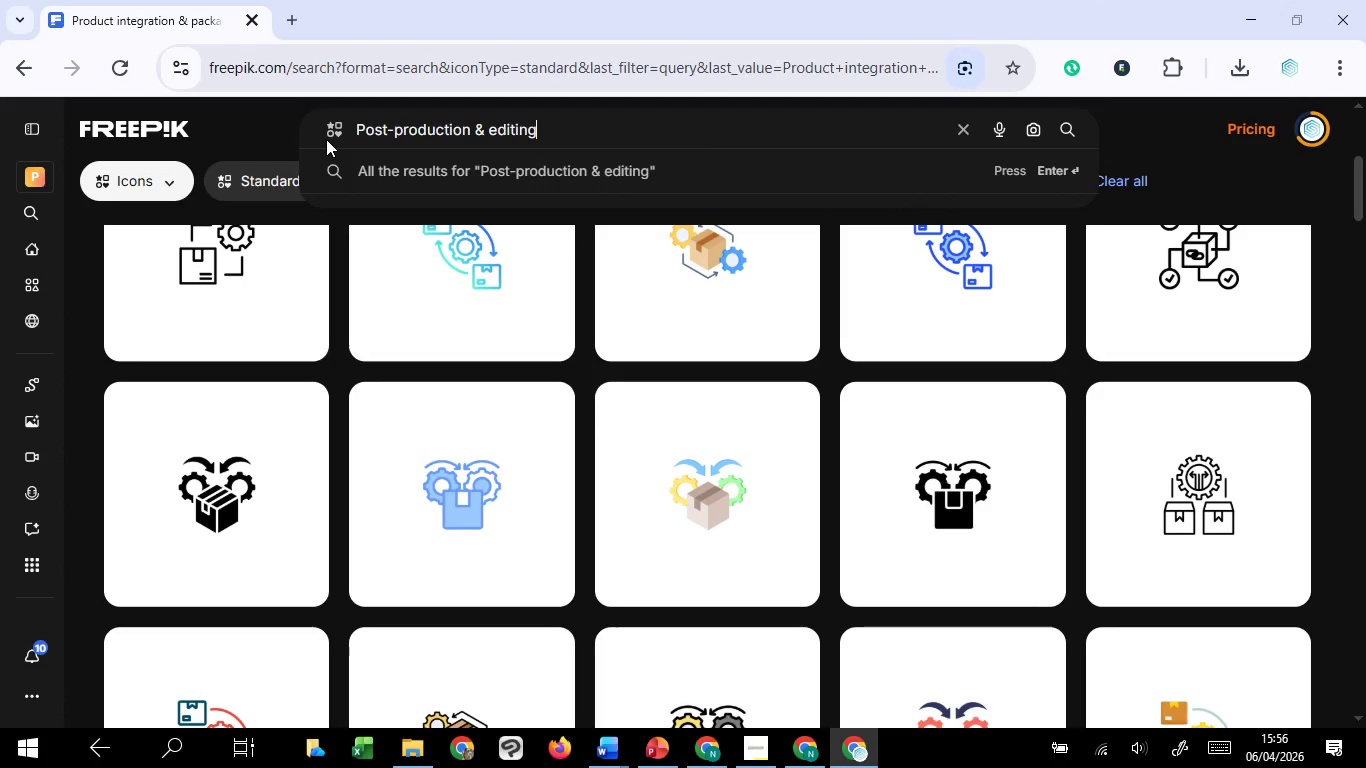 
key(Enter)
 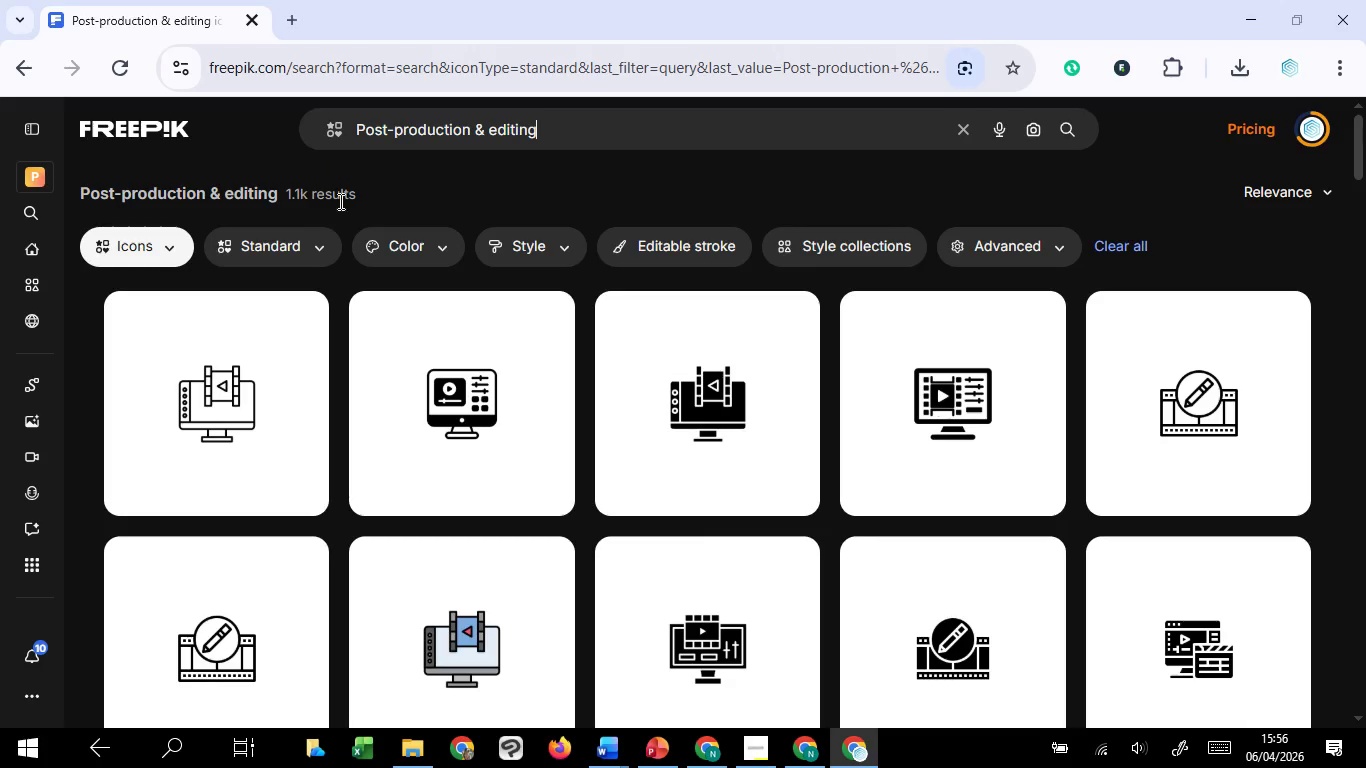 
wait(5.35)
 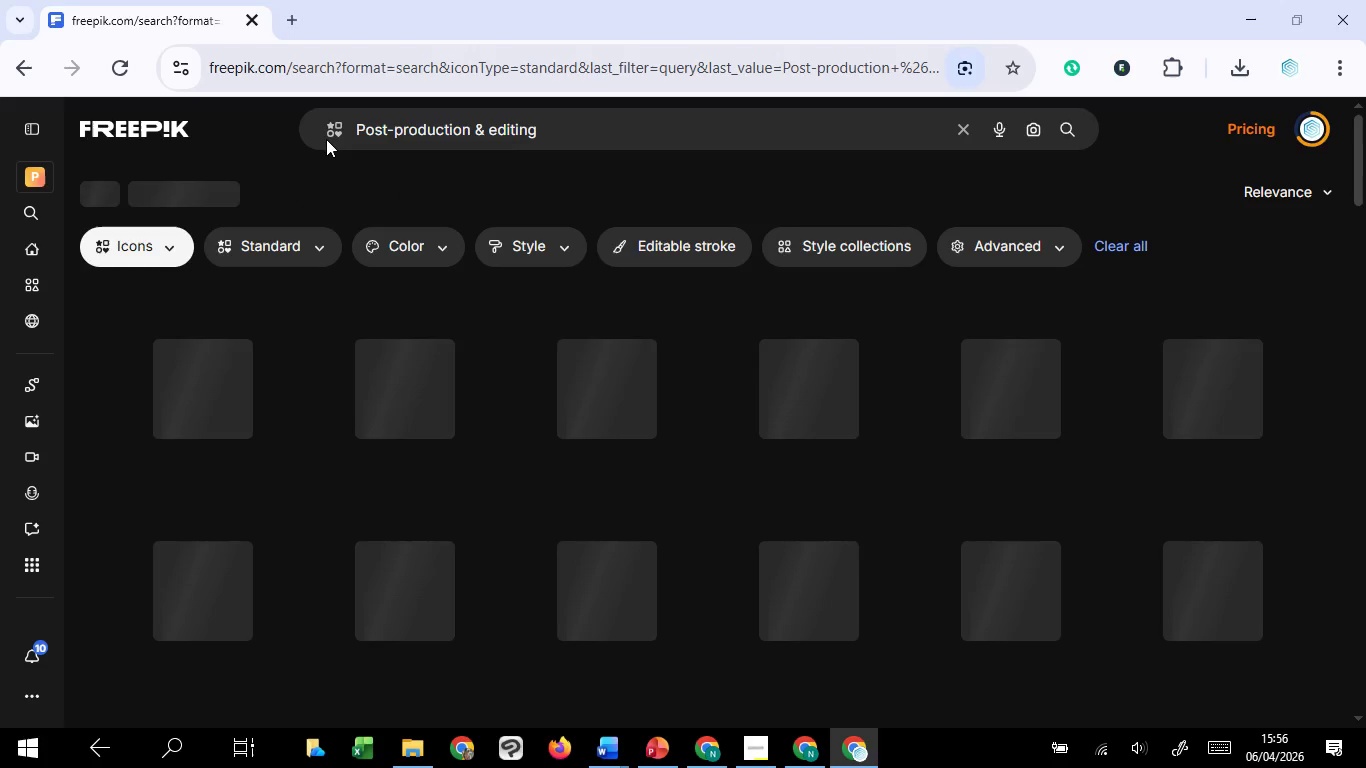 
mouse_move([605, 543])
 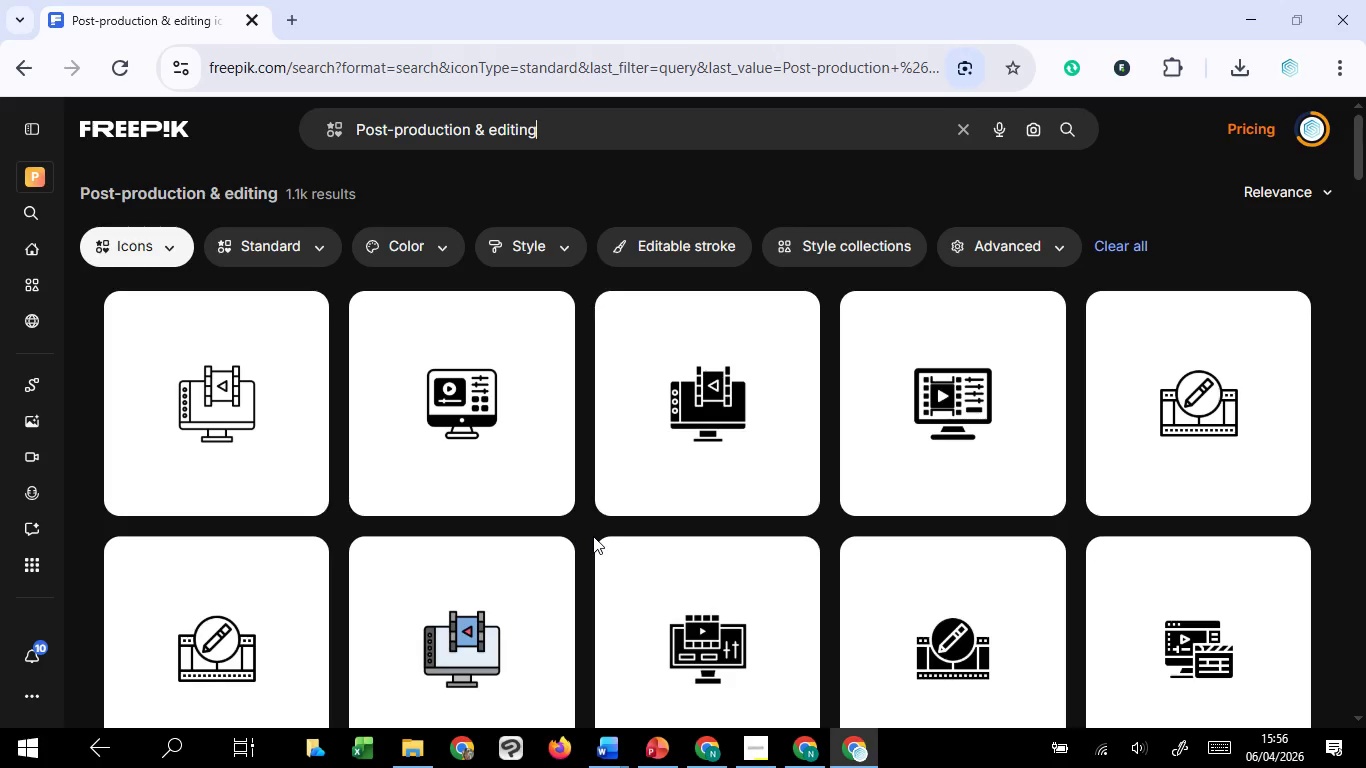 
wait(8.24)
 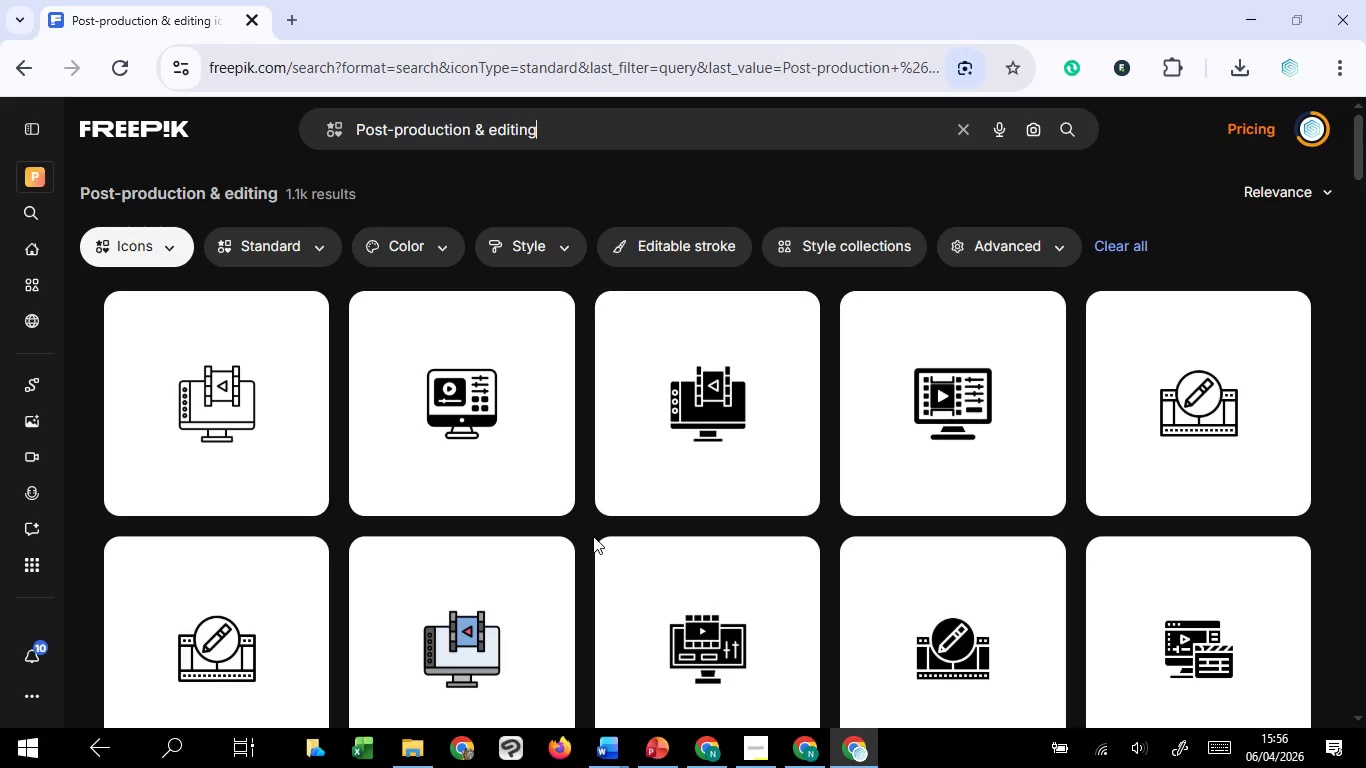 
scroll: coordinate [643, 452], scroll_direction: down, amount: 3.0
 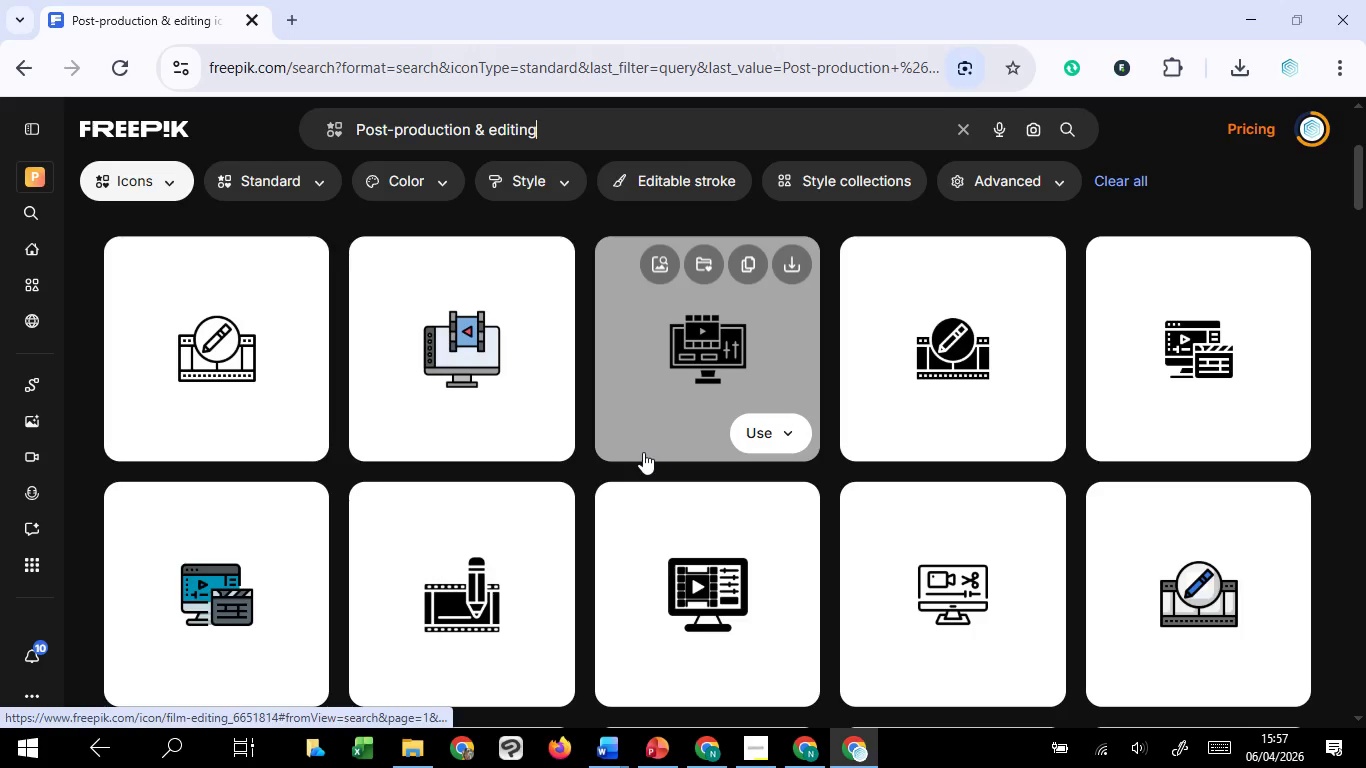 
scroll: coordinate [643, 452], scroll_direction: up, amount: 4.0
 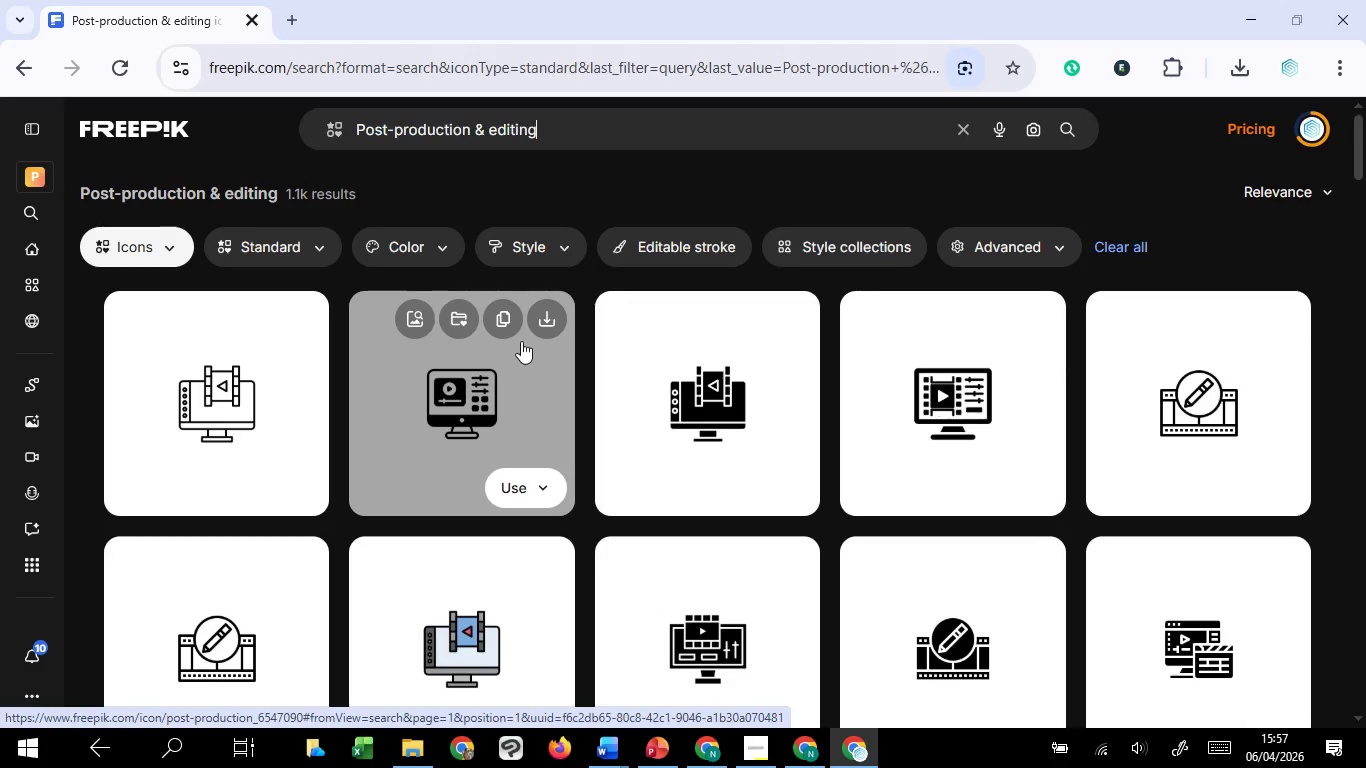 
left_click([516, 333])
 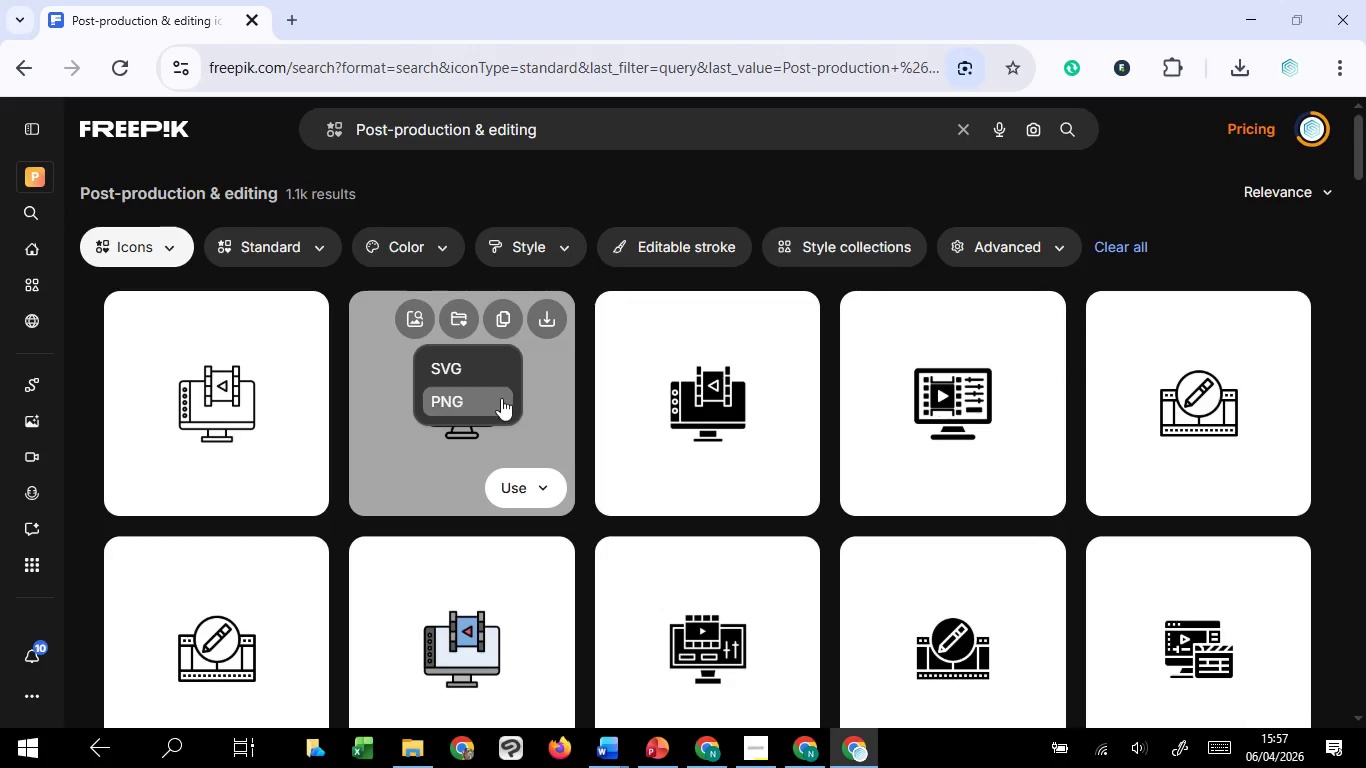 
left_click([500, 398])
 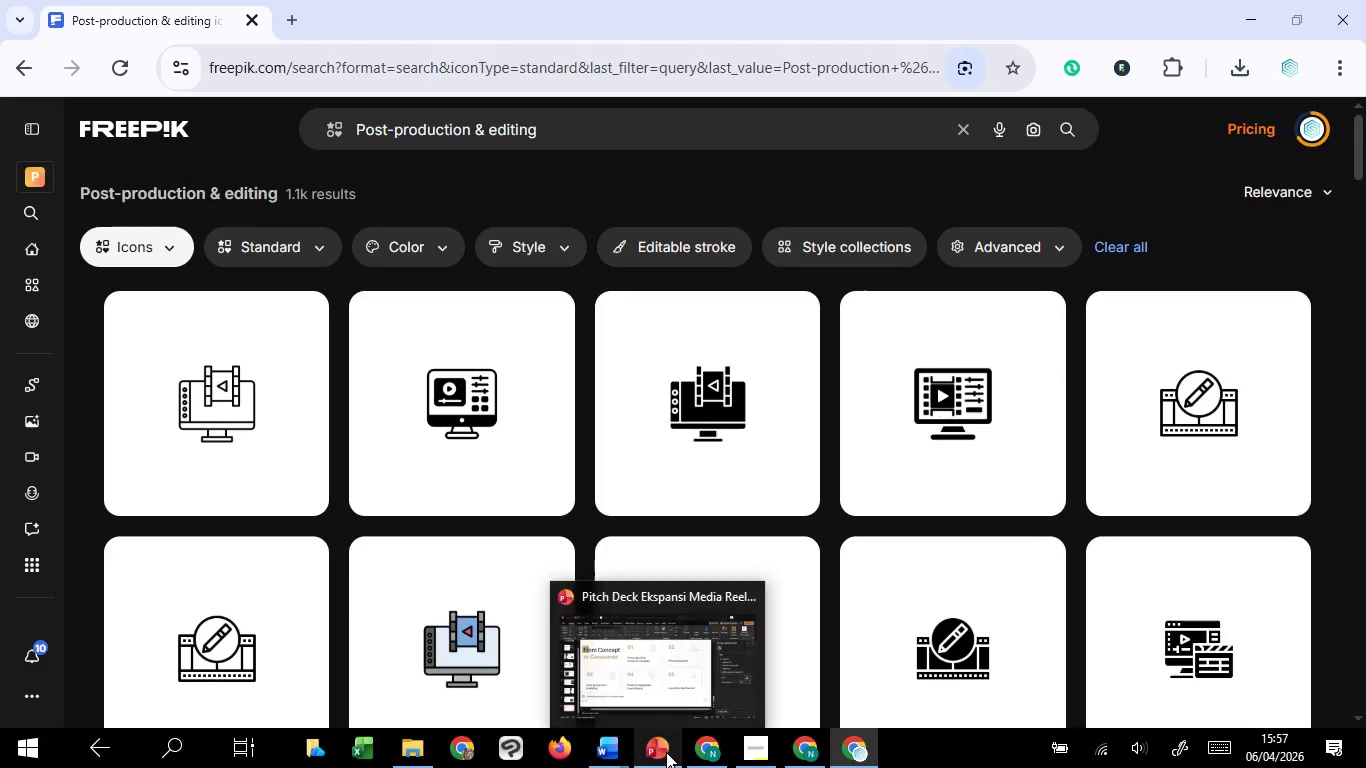 
left_click([684, 677])
 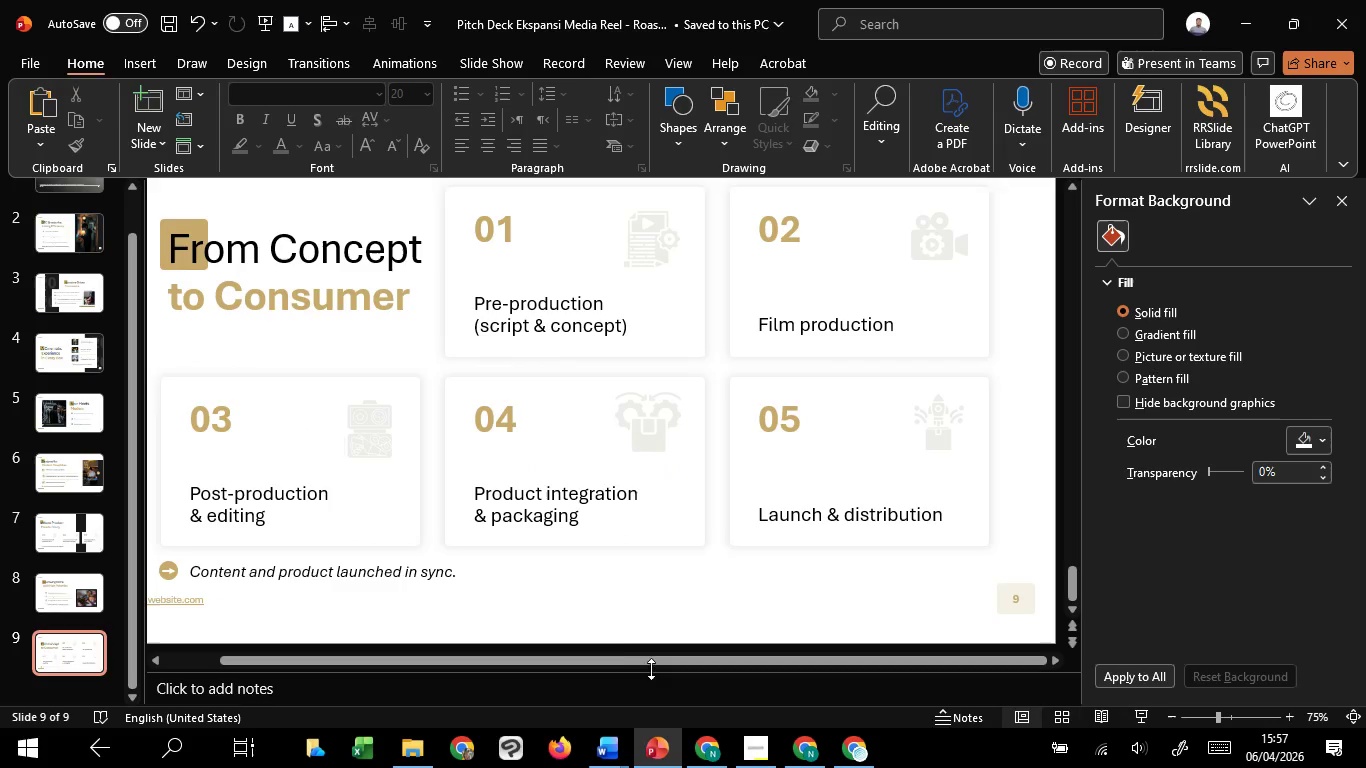 
key(Control+V)
 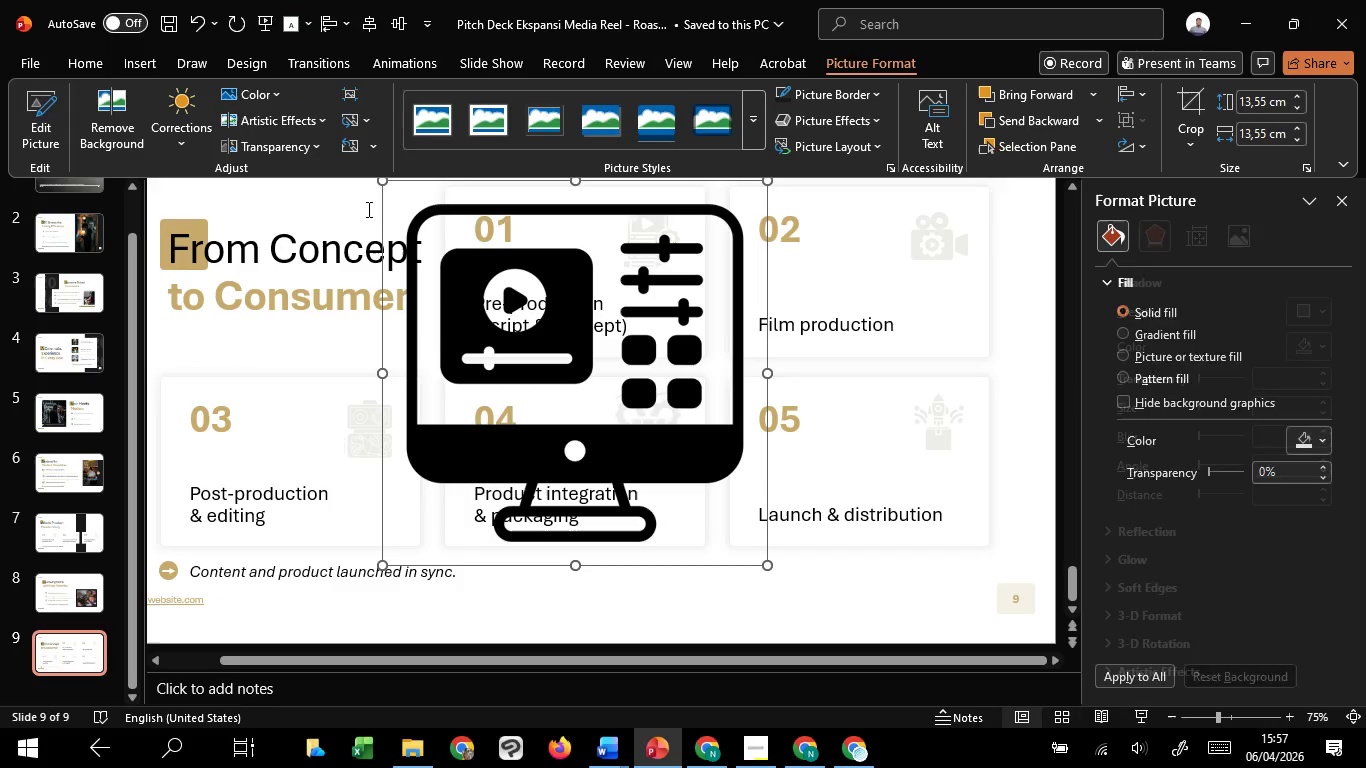 
hold_key(key=ShiftLeft, duration=1.52)
left_click_drag(start_coordinate=[386, 183], to_coordinate=[558, 368])
 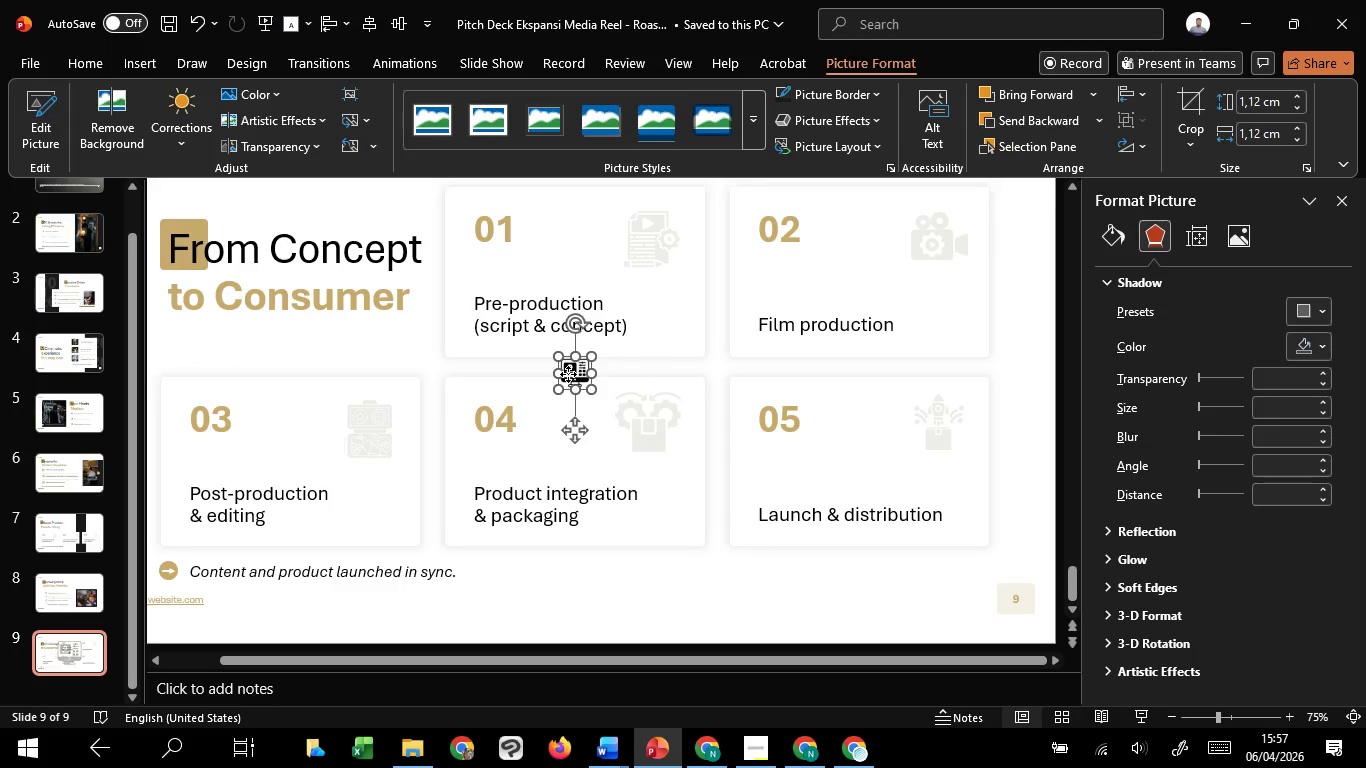 
hold_key(key=ShiftLeft, duration=0.88)
 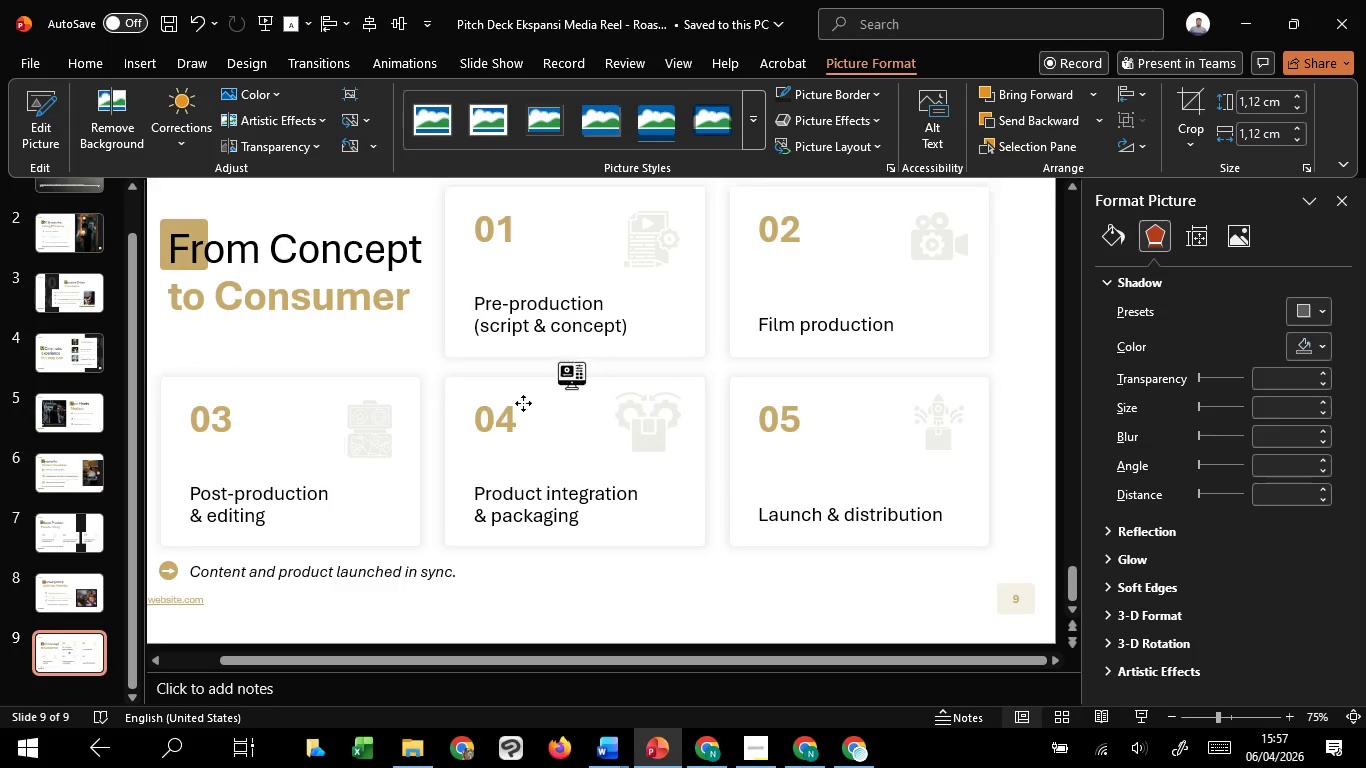 
hold_key(key=ShiftLeft, duration=3.14)
left_click_drag(start_coordinate=[568, 374], to_coordinate=[363, 432])
 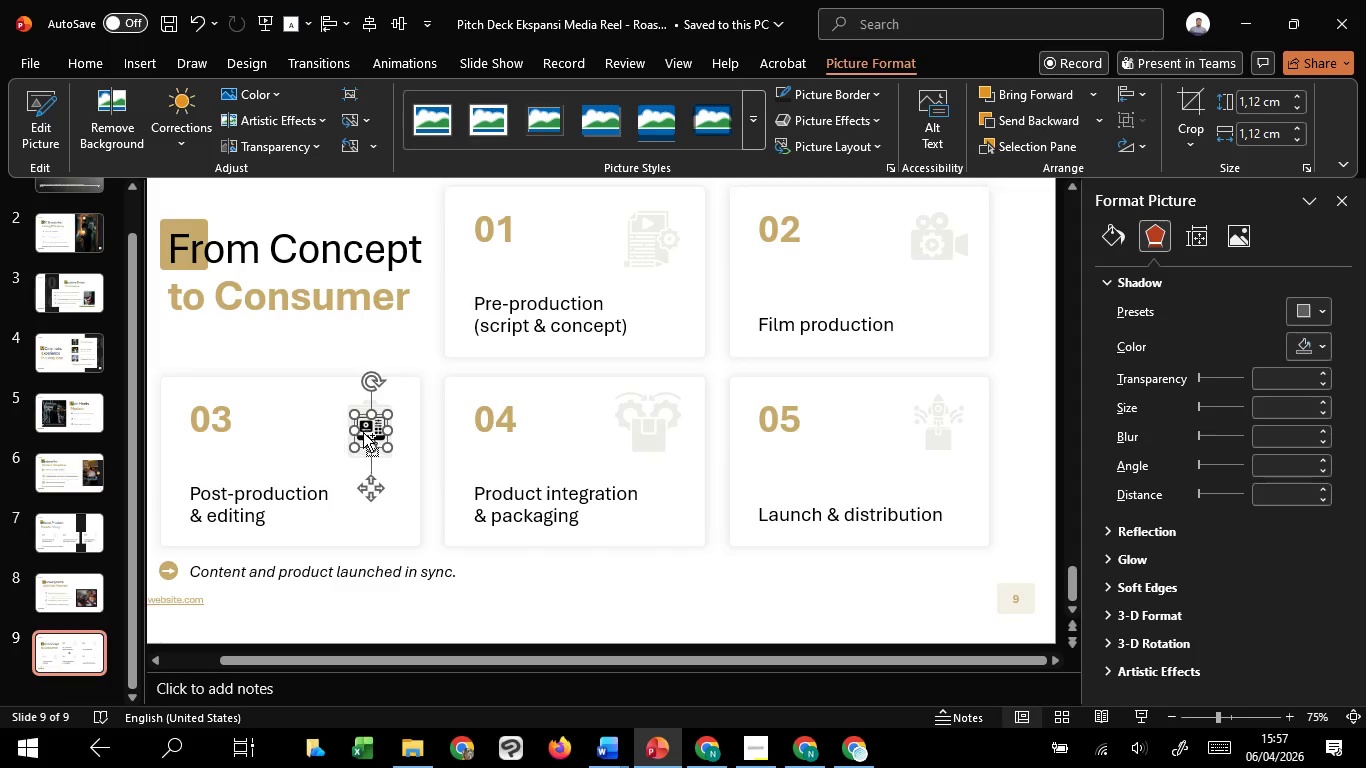 
hold_key(key=ControlLeft, duration=0.7)
scroll: coordinate [363, 432], scroll_direction: up, amount: 8.0
 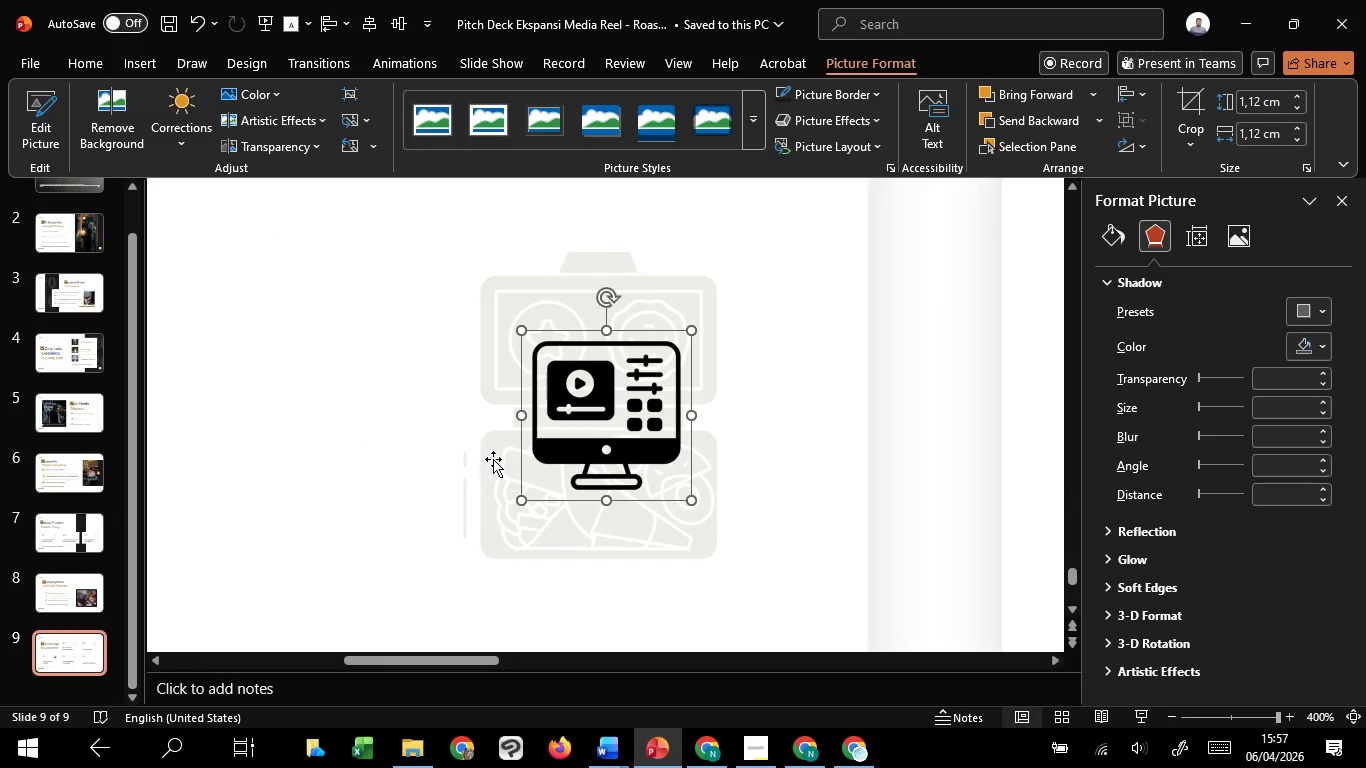 
hold_key(key=ShiftLeft, duration=0.64)
 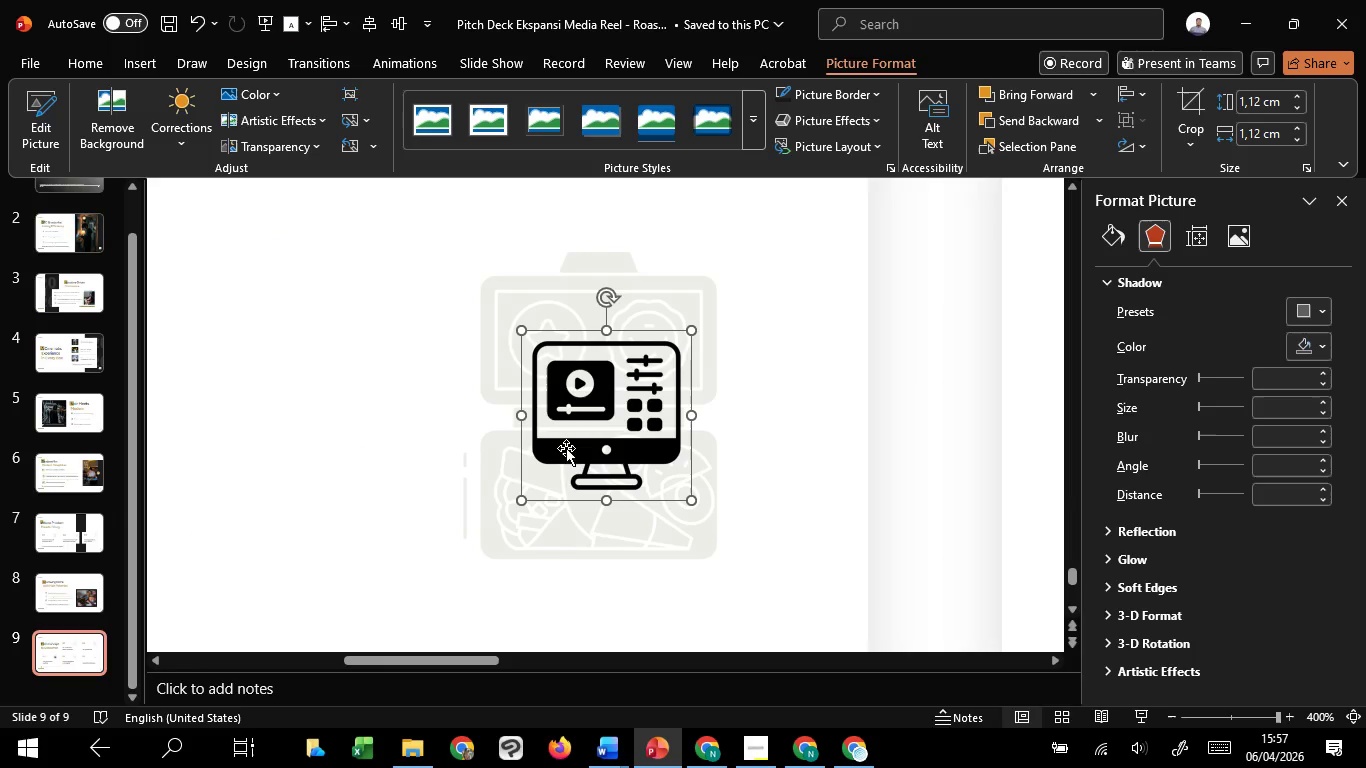 
left_click_drag(start_coordinate=[566, 448], to_coordinate=[552, 463])
 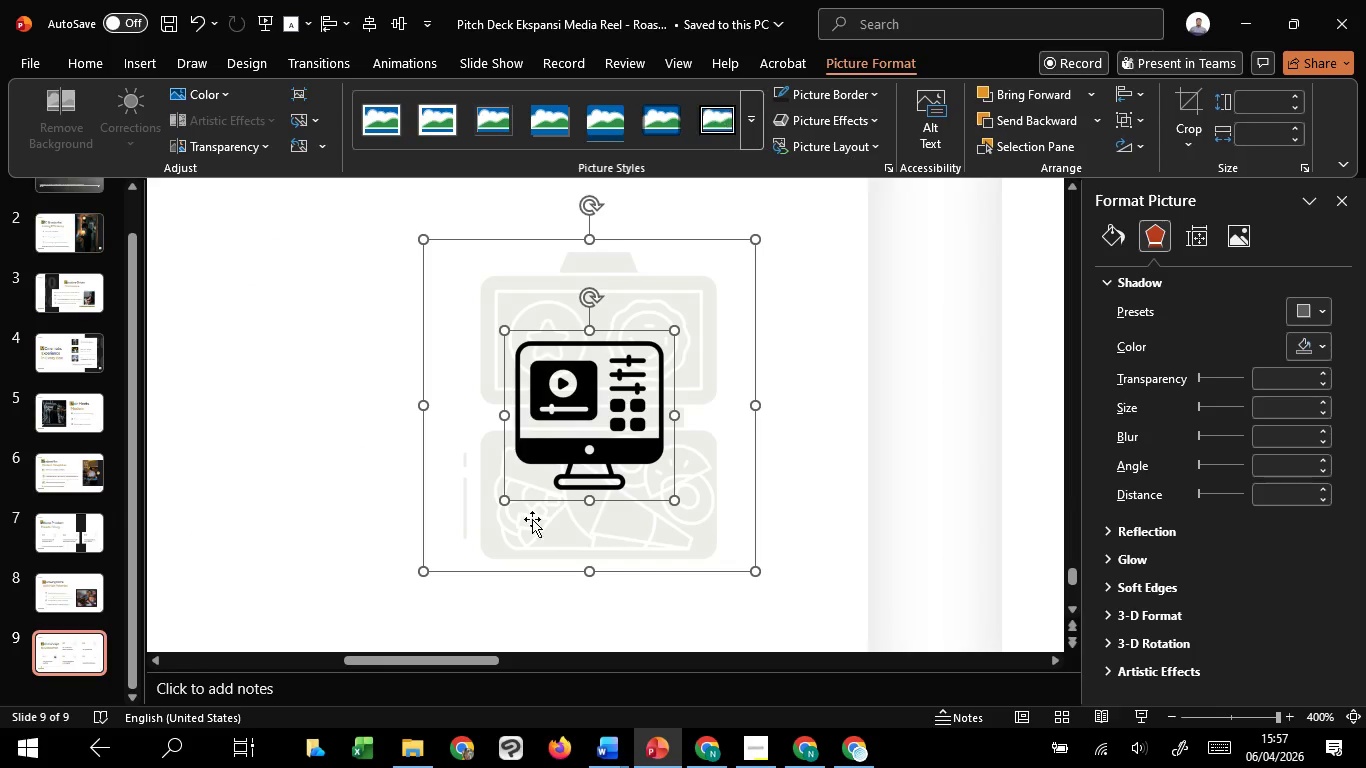 
hold_key(key=ShiftLeft, duration=1.52)
 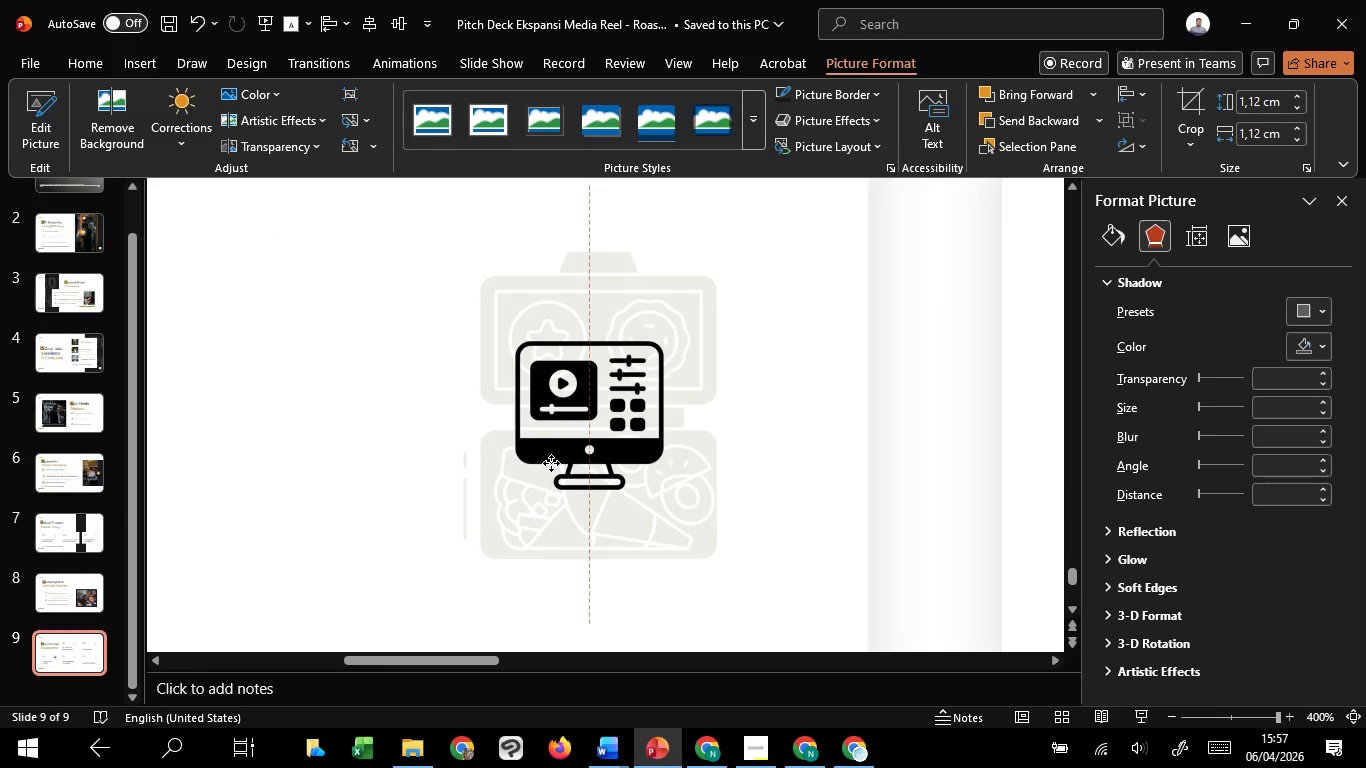 
hold_key(key=ShiftLeft, duration=1.51)
 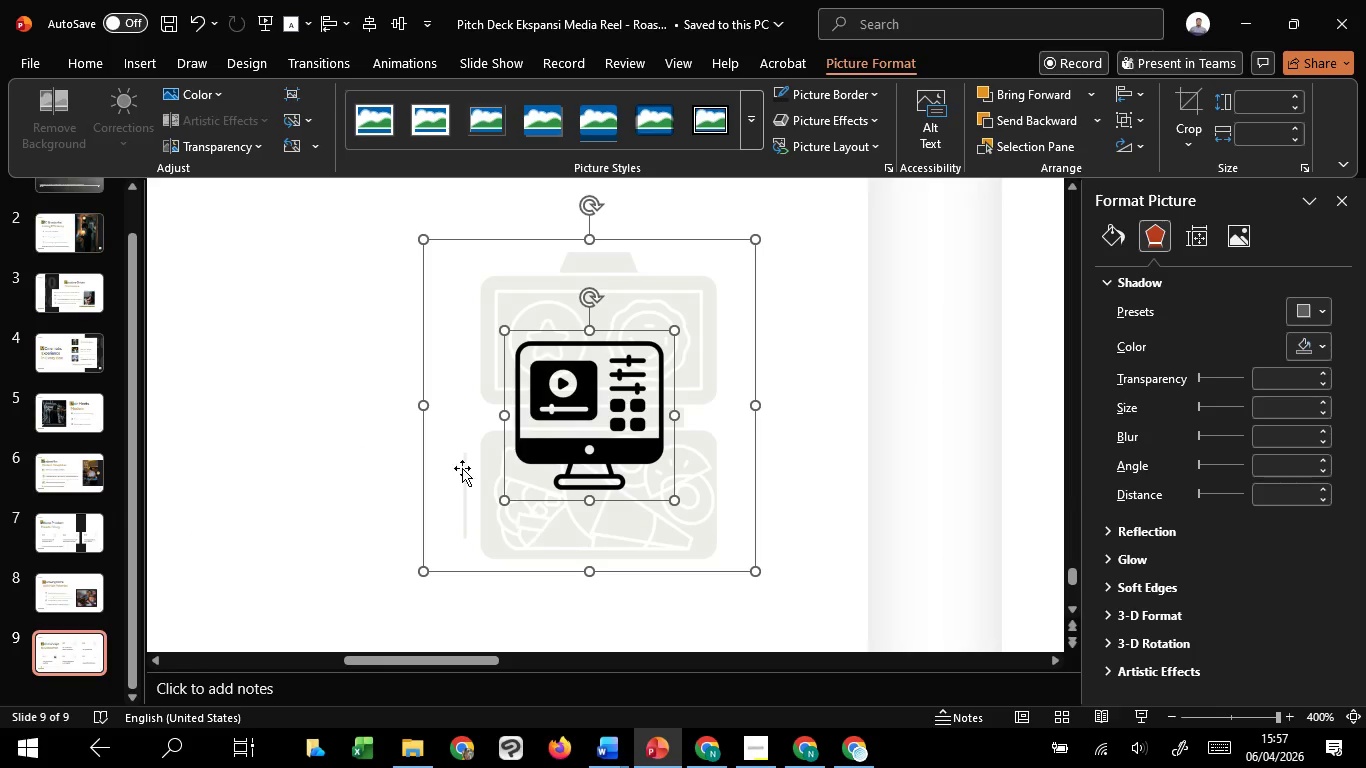 
hold_key(key=ShiftLeft, duration=1.03)
left_click([532, 506])
 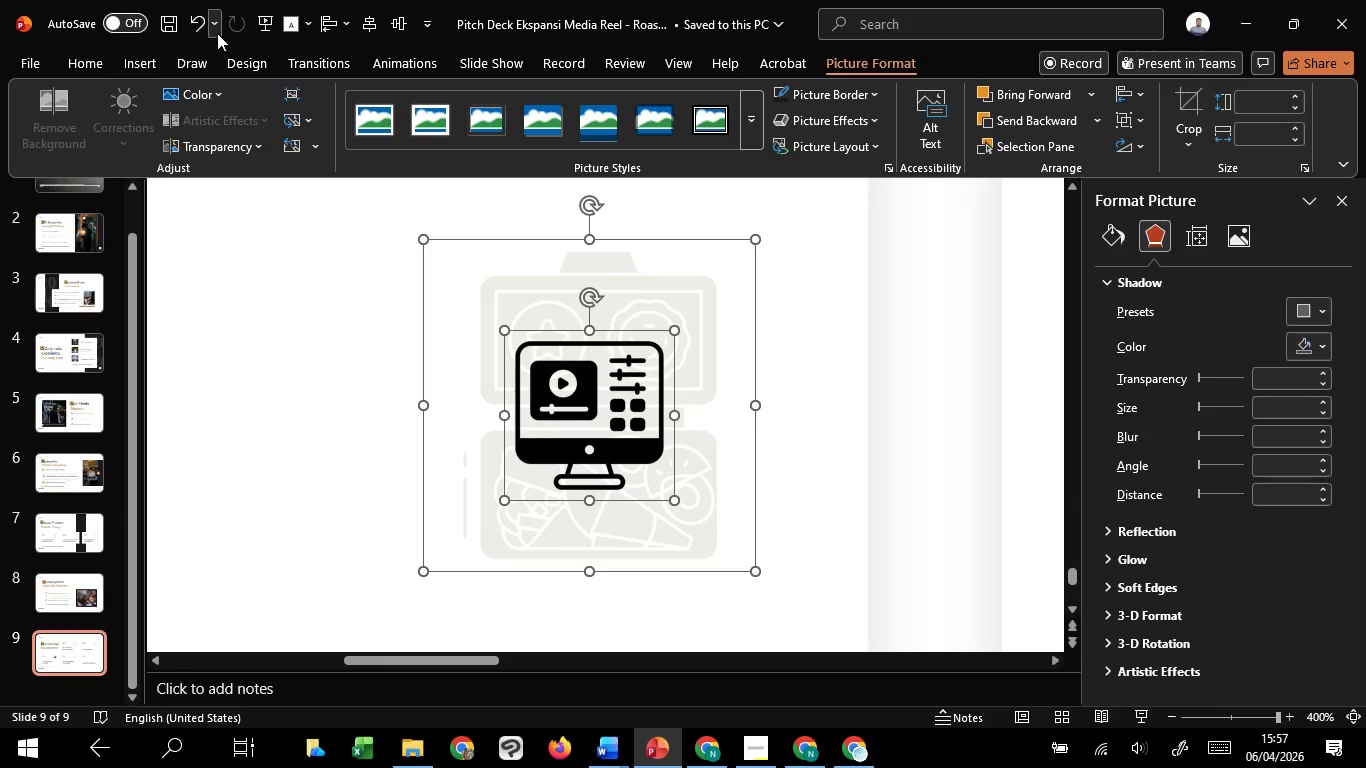 
hold_key(key=ShiftLeft, duration=3.06)
left_click([400, 22])
 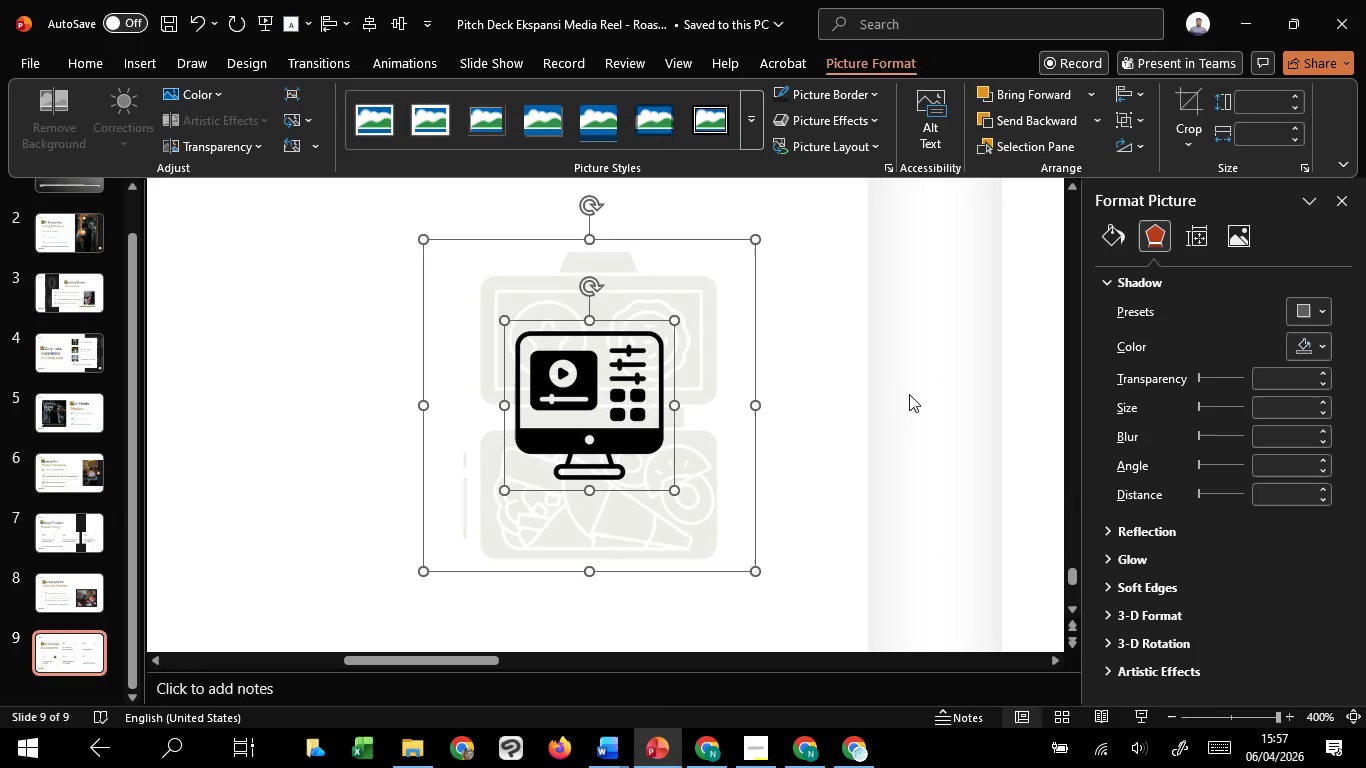 
left_click([925, 386])
 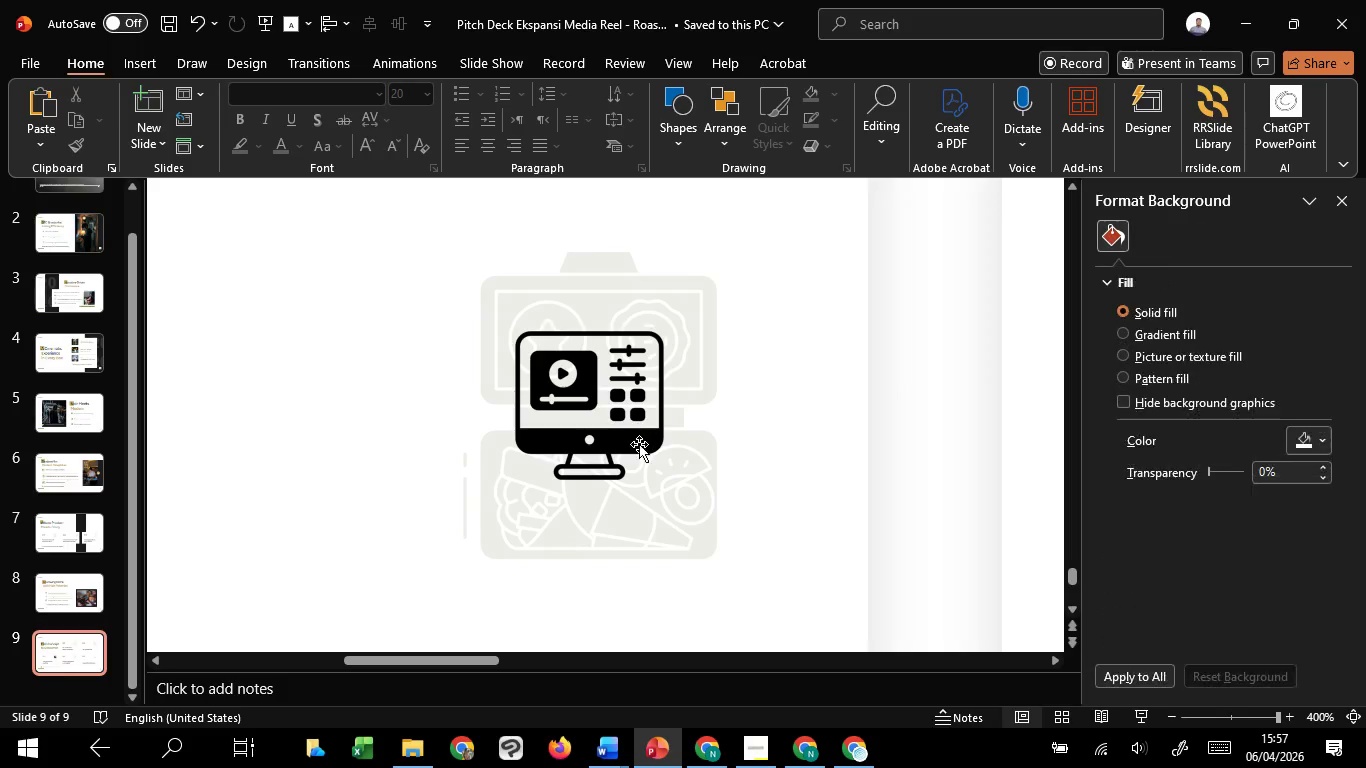 
left_click([639, 444])
 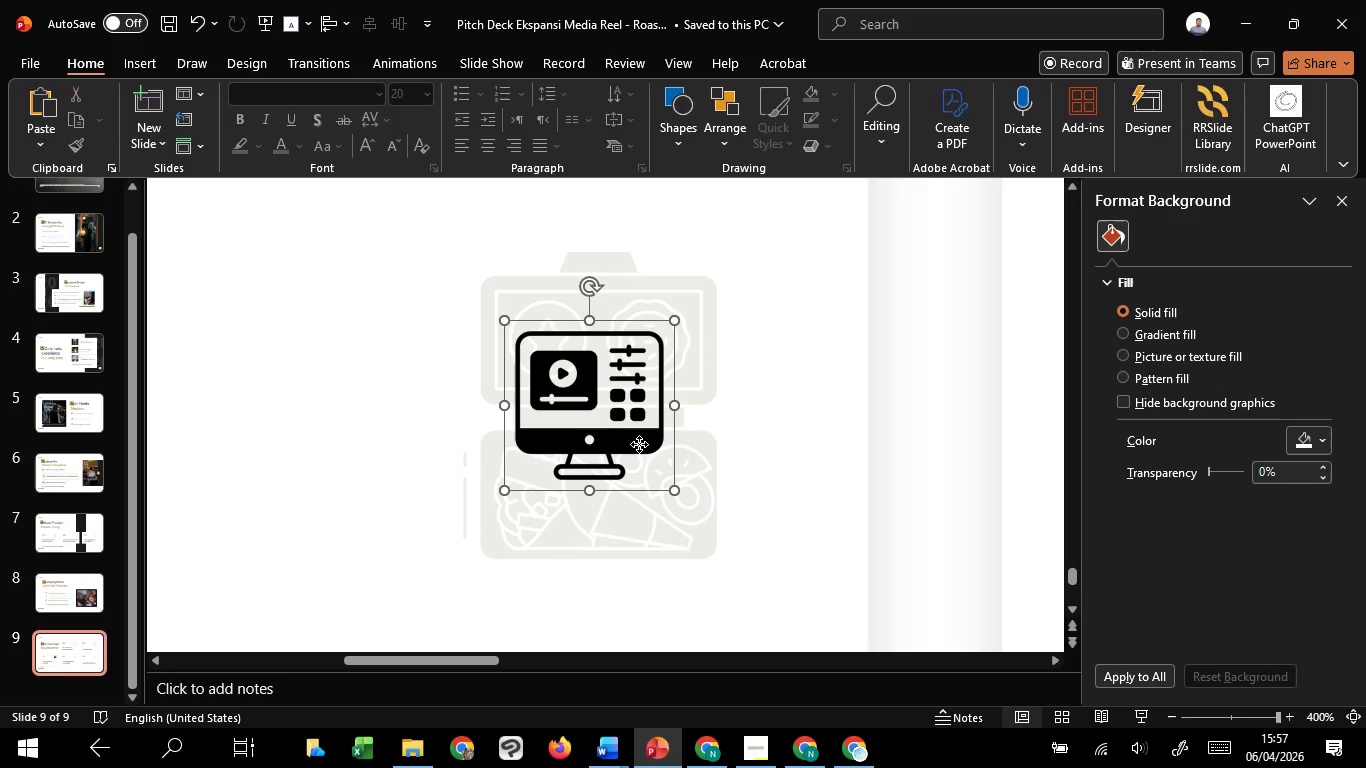 
hold_key(key=ControlLeft, duration=3.0)
hold_key(key=ShiftLeft, duration=1.52)
left_click_drag(start_coordinate=[504, 323], to_coordinate=[464, 259])
 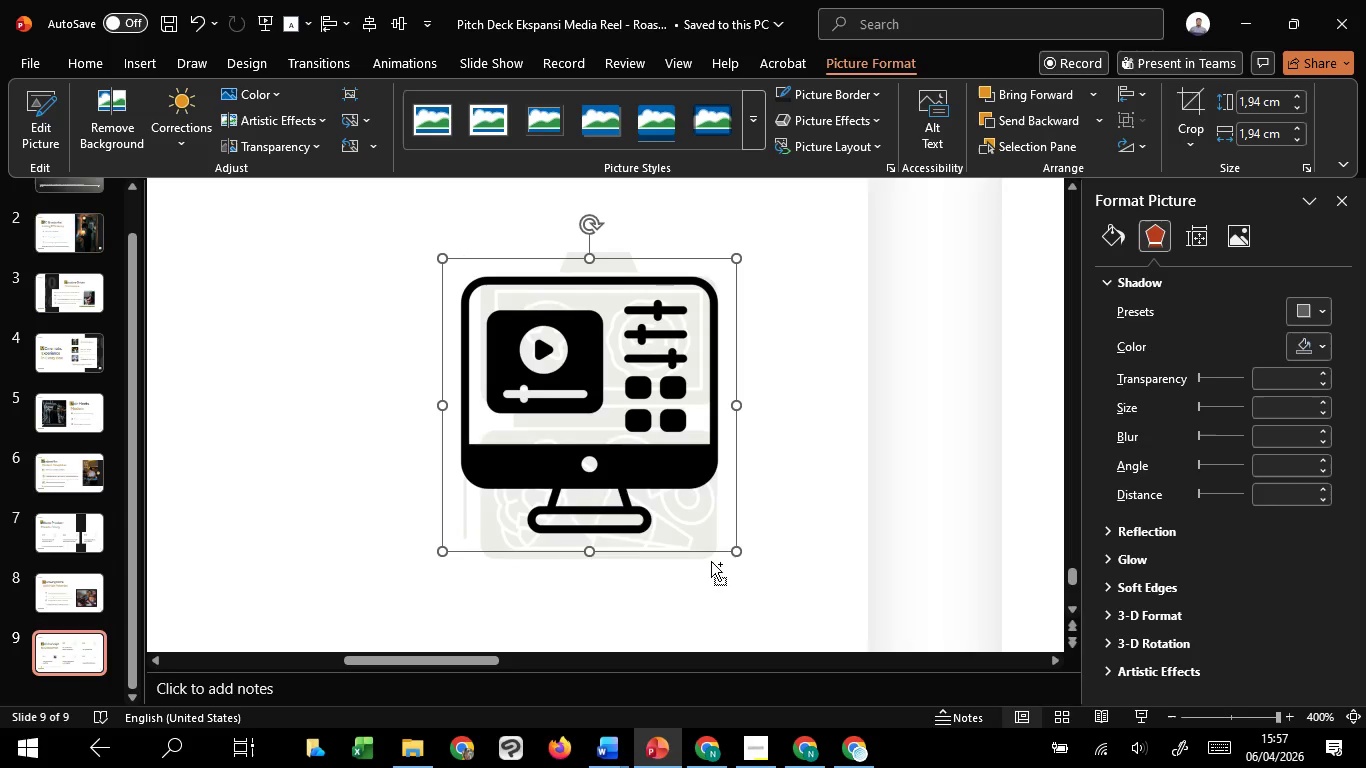 
hold_key(key=ShiftLeft, duration=1.0)
 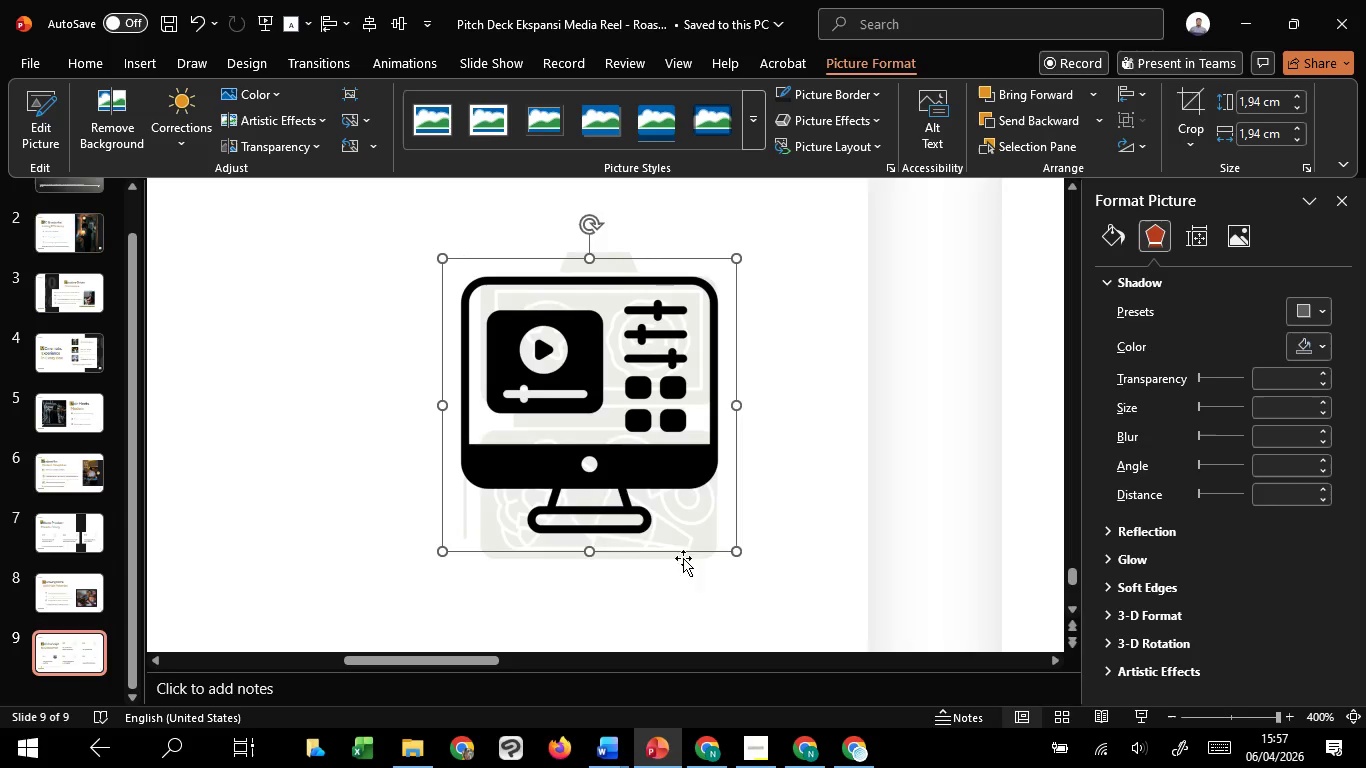 
left_click([684, 558])
 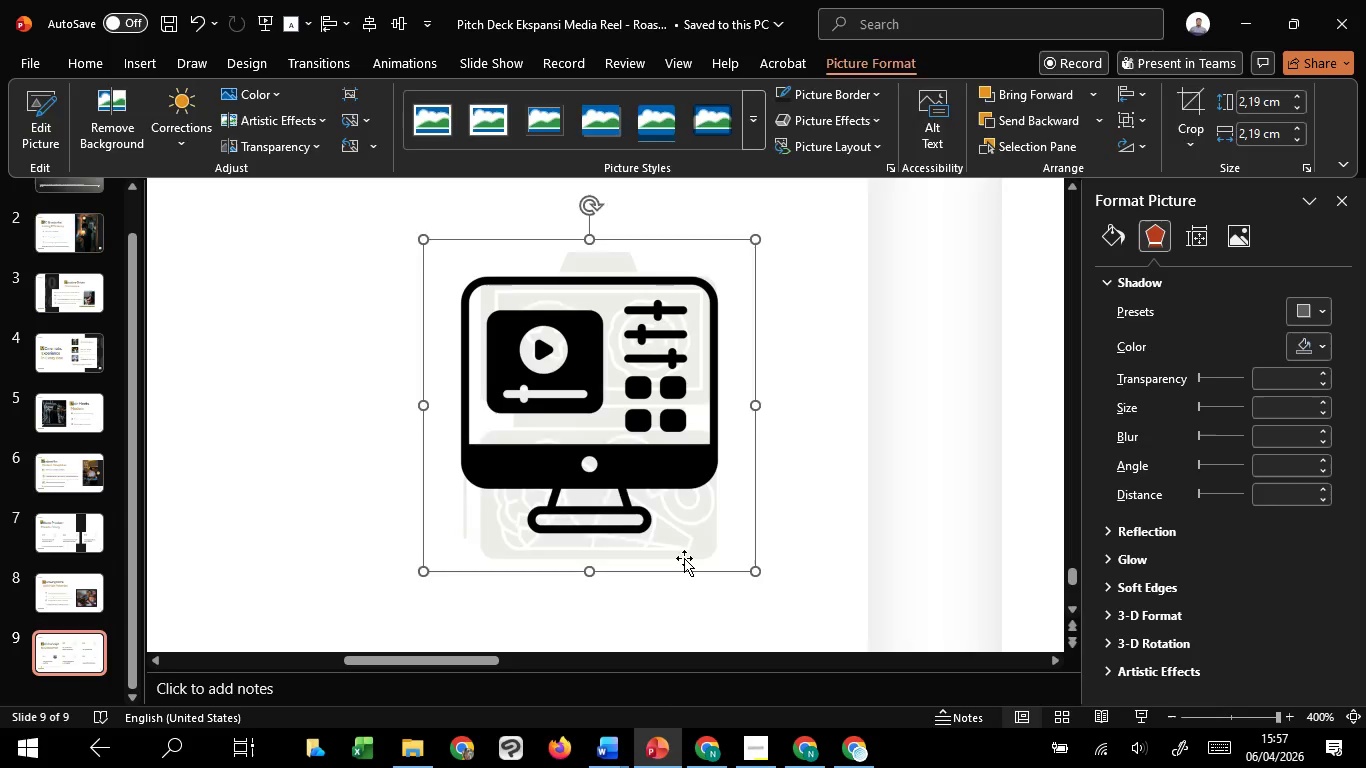 
key(Delete)
 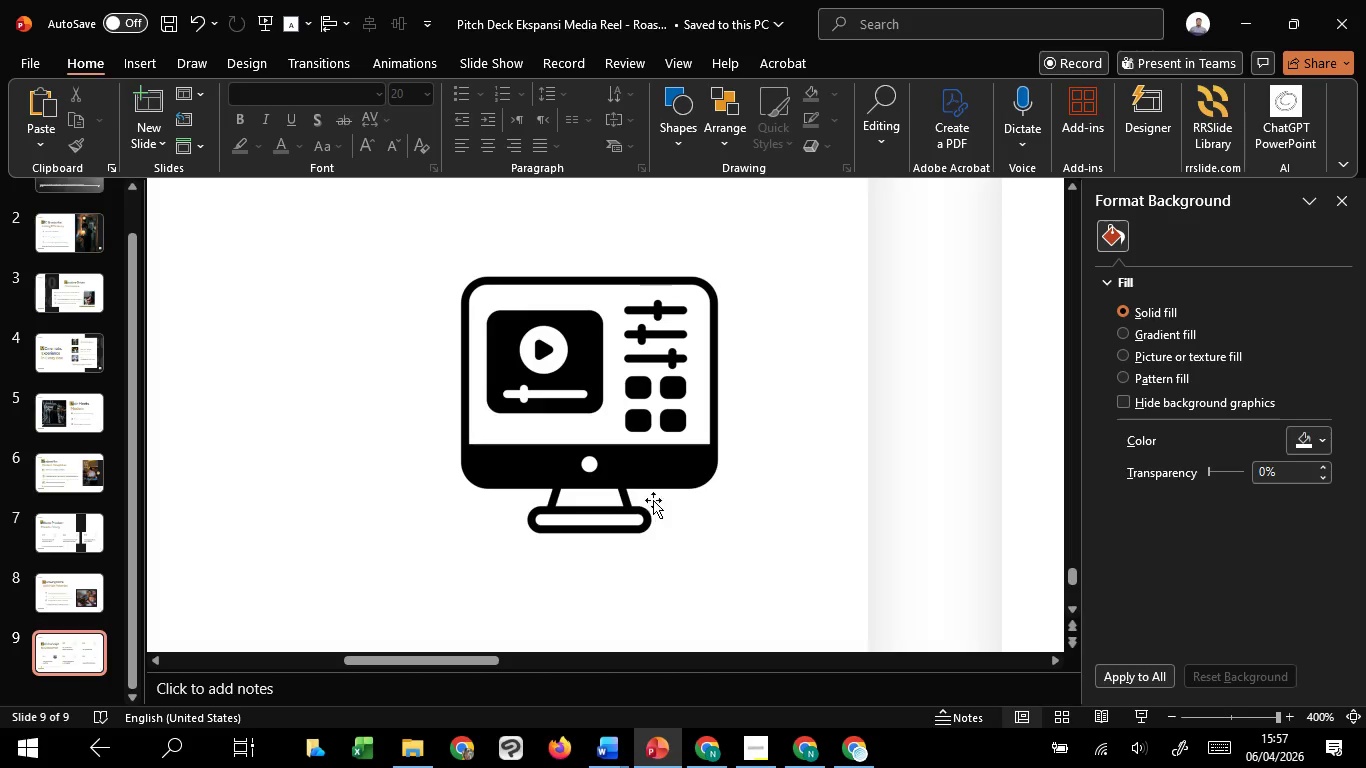 
left_click([651, 484])
 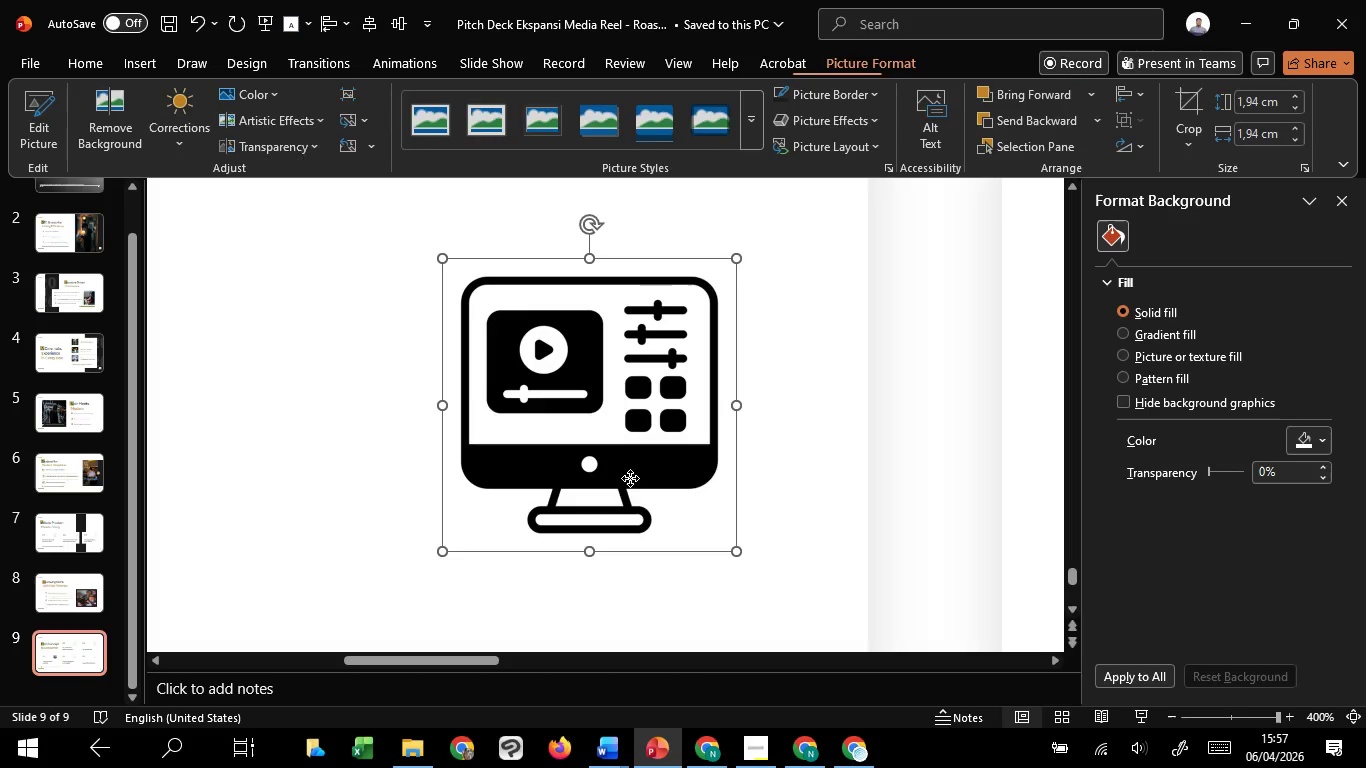 
hold_key(key=ControlLeft, duration=0.7)
scroll: coordinate [625, 478], scroll_direction: down, amount: 2.0
 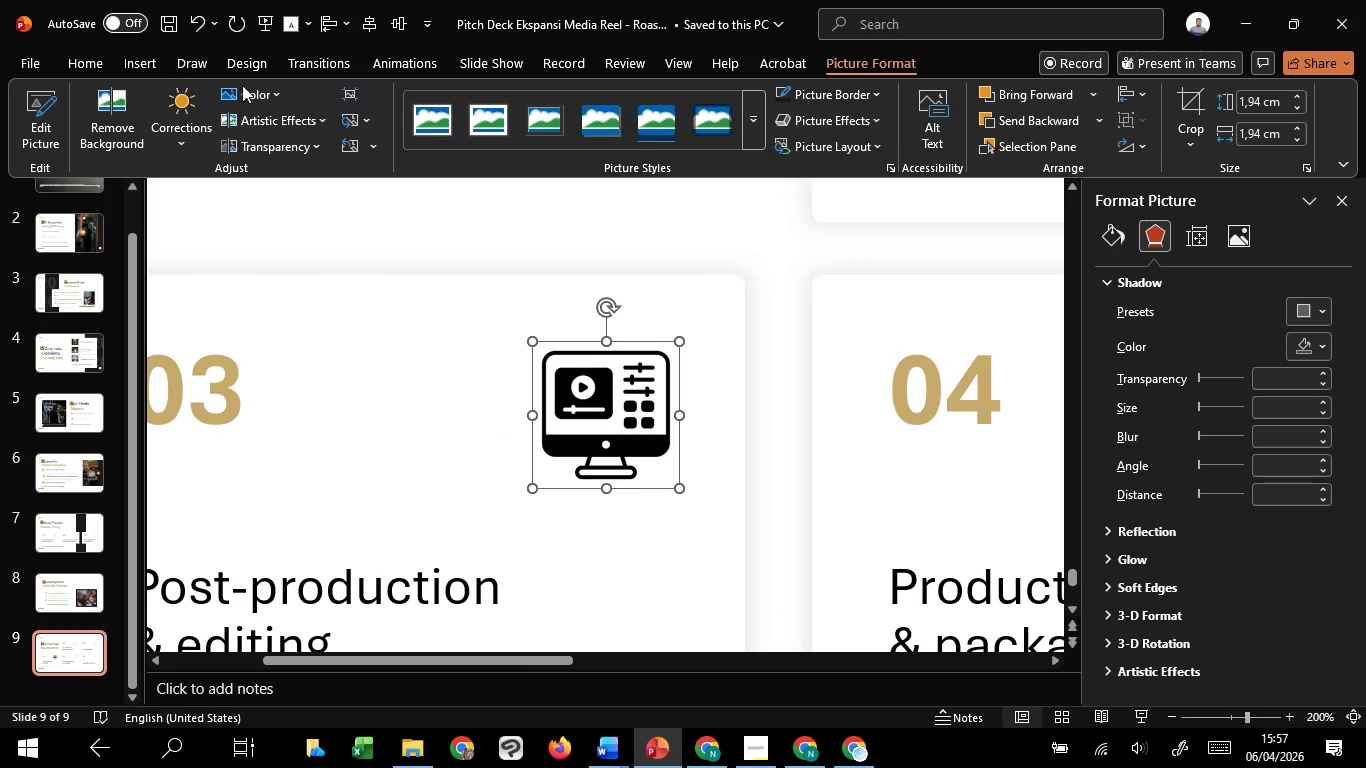 
left_click([252, 88])
 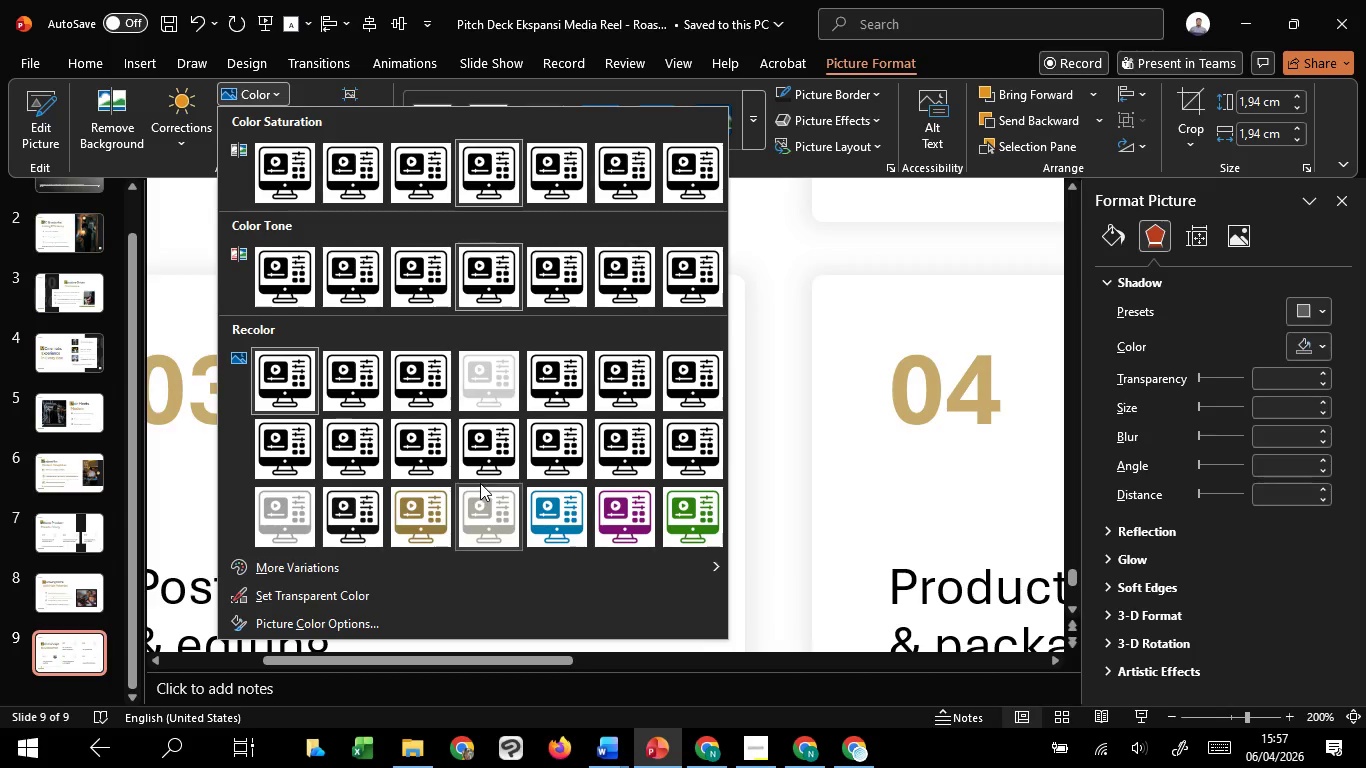 
left_click([480, 483])
 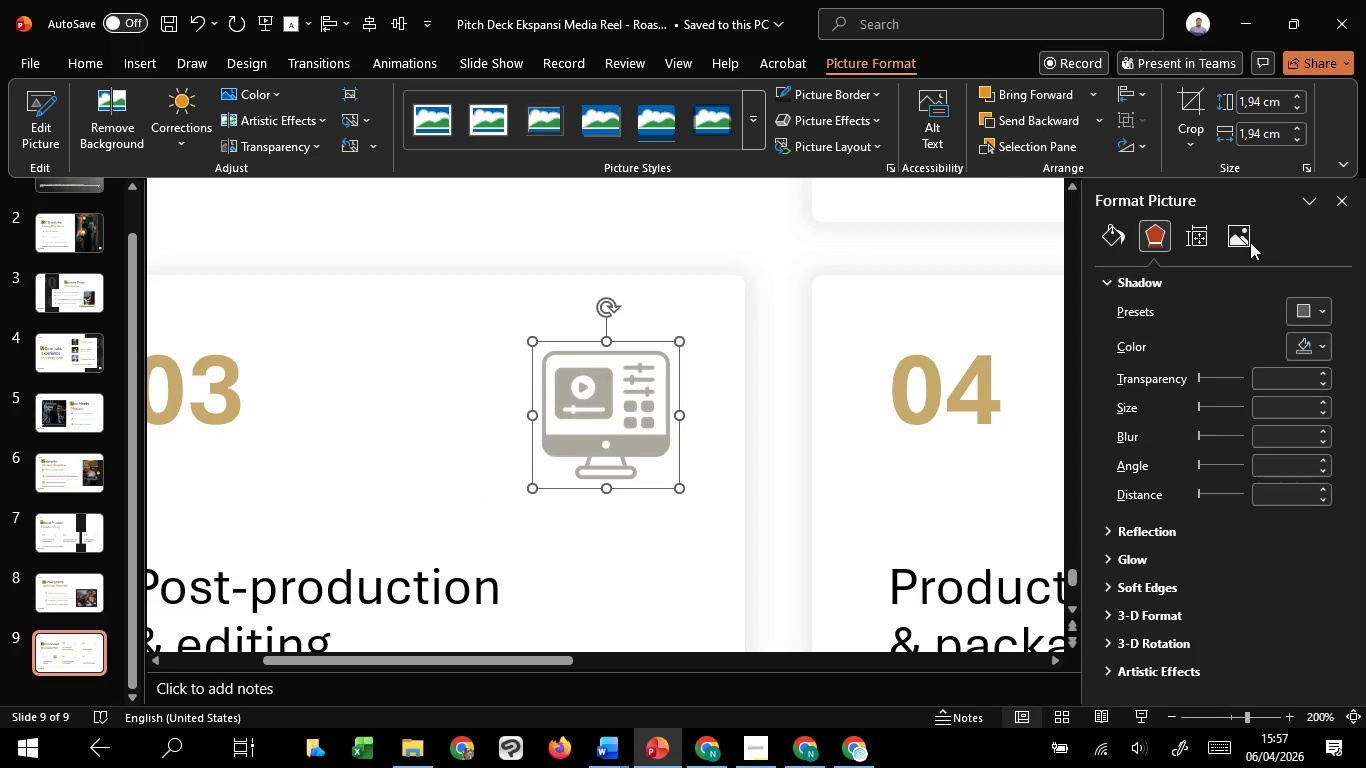 
left_click([1248, 240])
 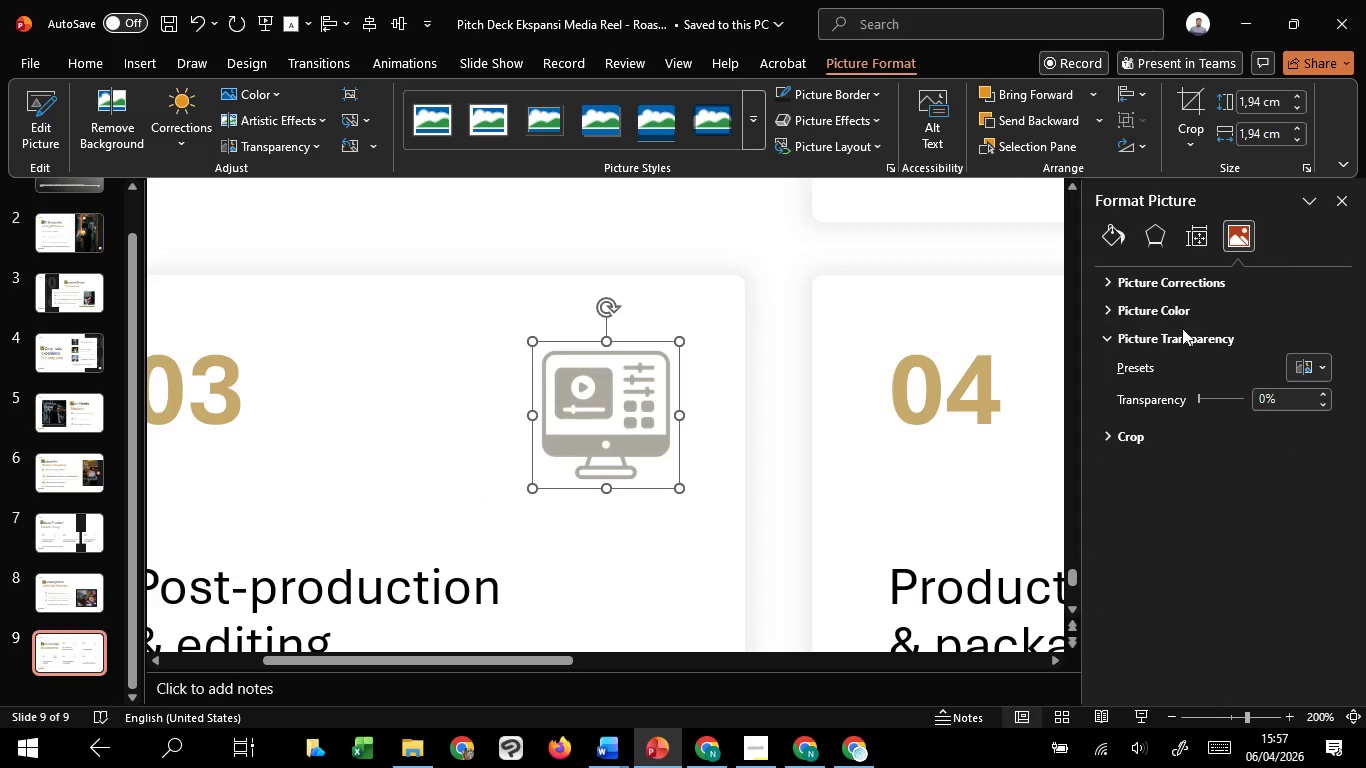 
left_click([1190, 337])
 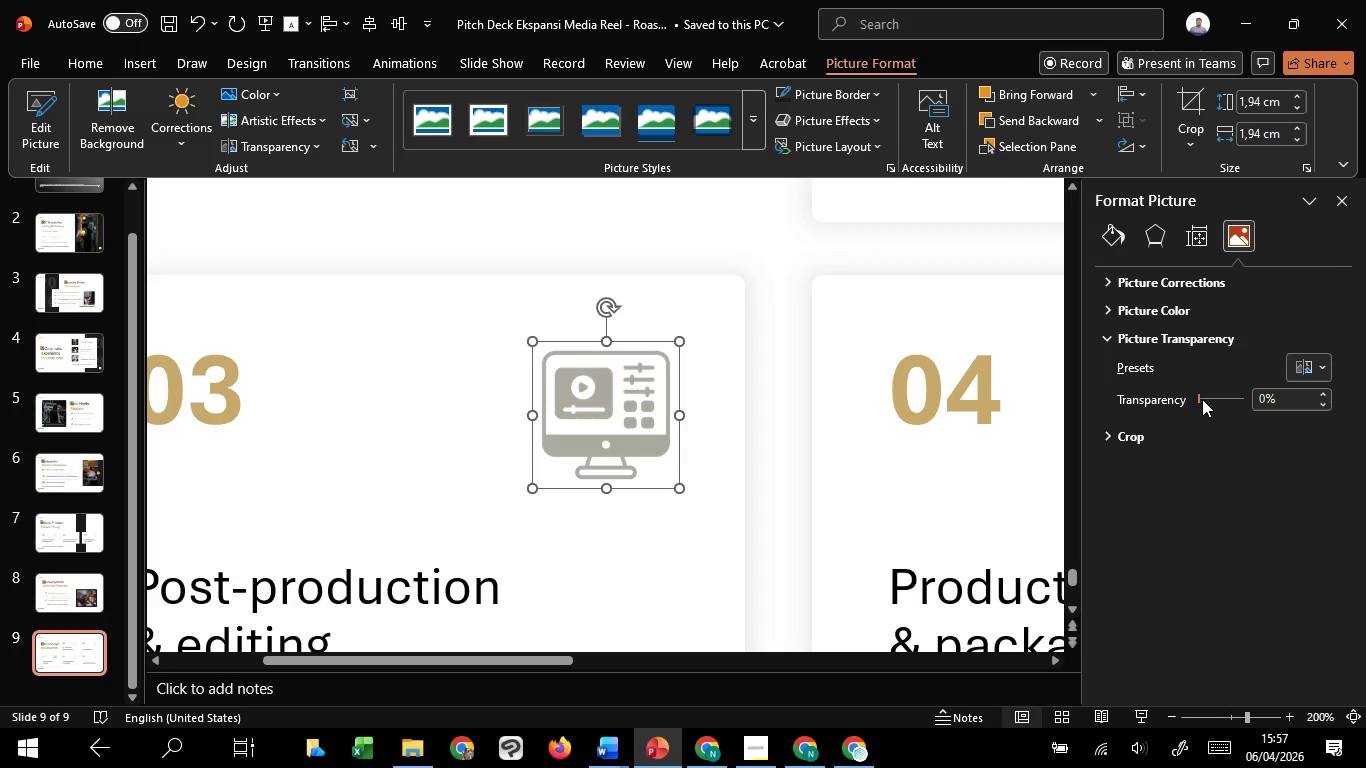 
left_click_drag(start_coordinate=[1197, 400], to_coordinate=[1235, 398])
 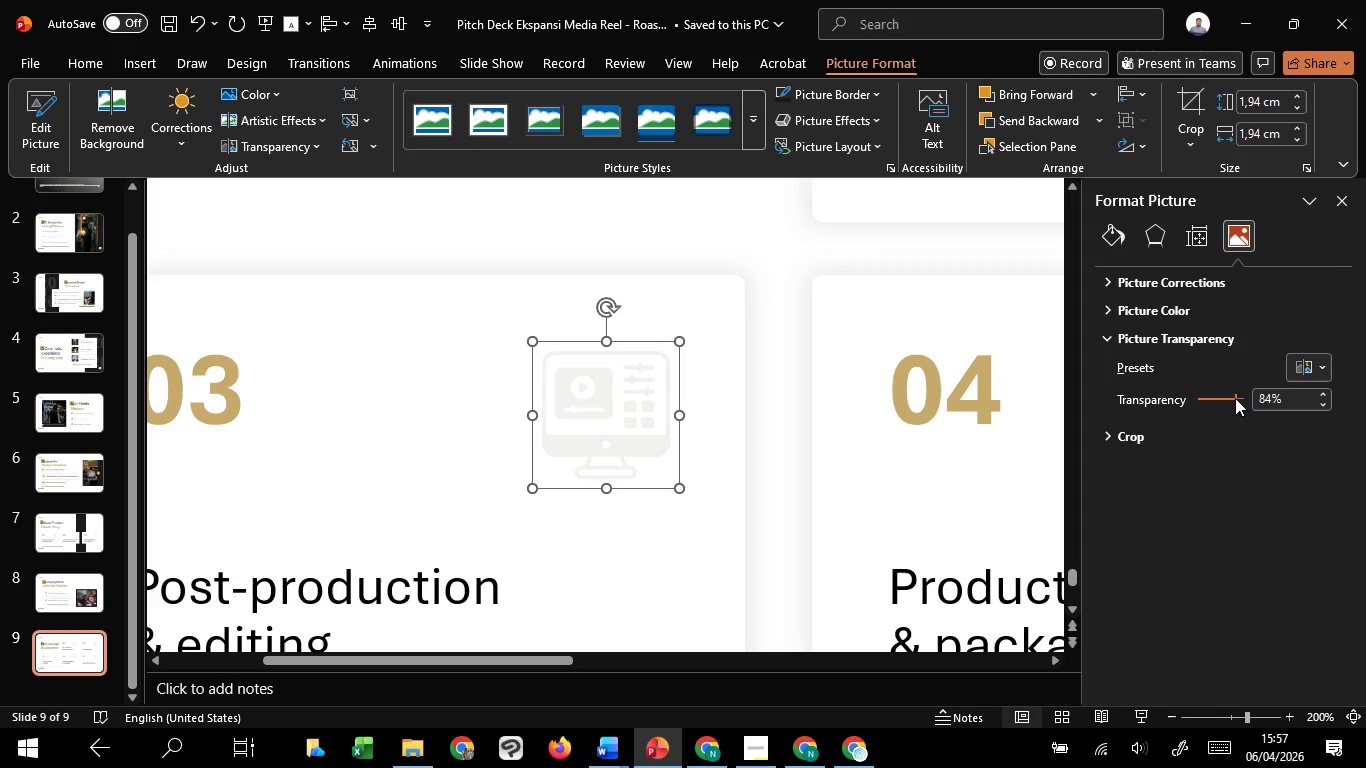 
scroll: coordinate [1235, 398], scroll_direction: down, amount: 6.0
 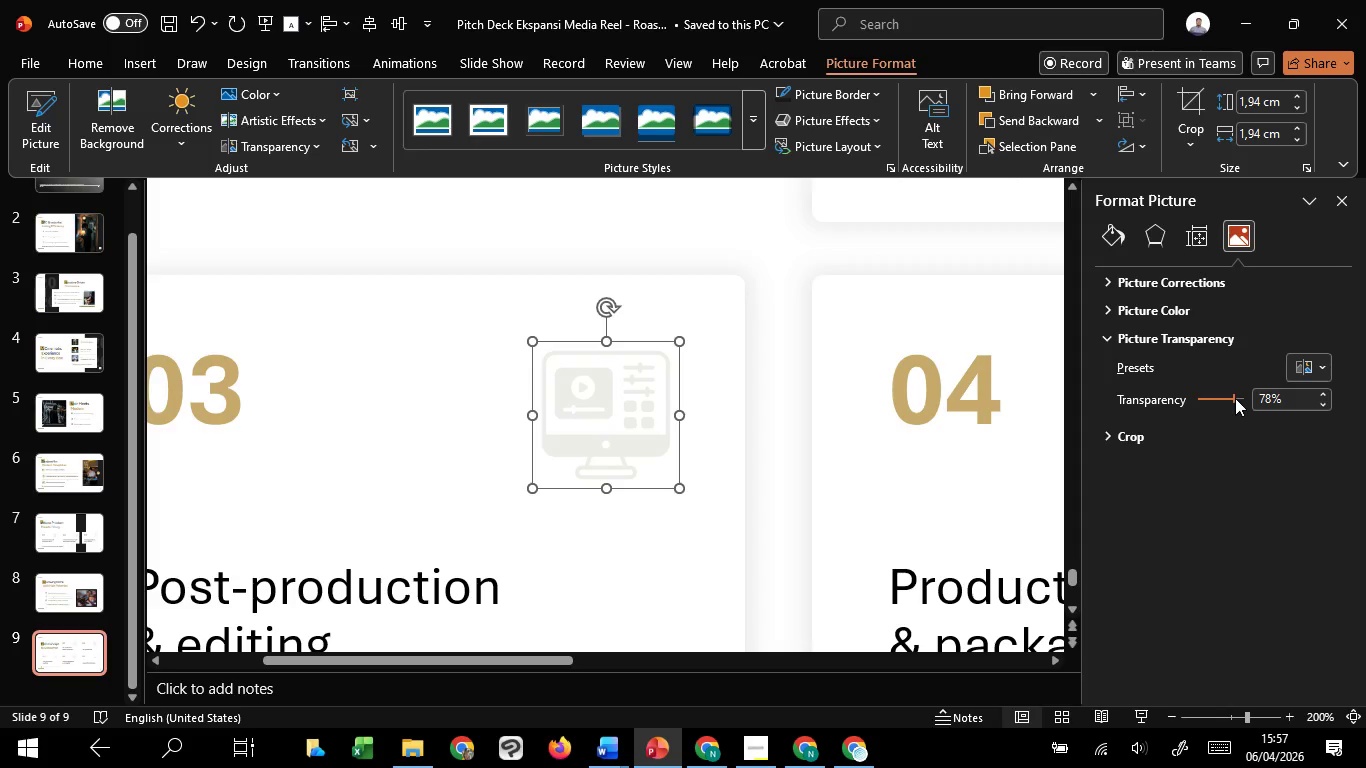 
scroll: coordinate [1235, 398], scroll_direction: up, amount: 1.0
 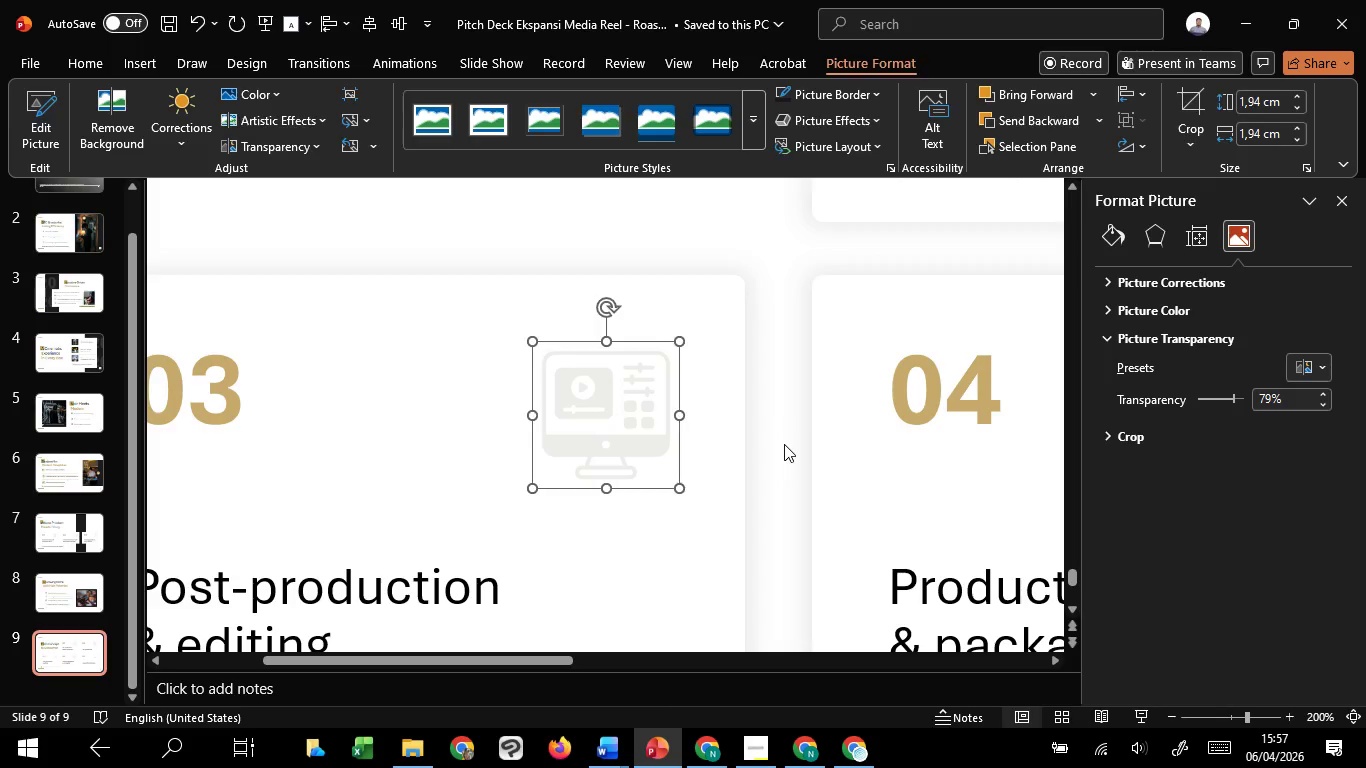 
left_click([784, 444])
 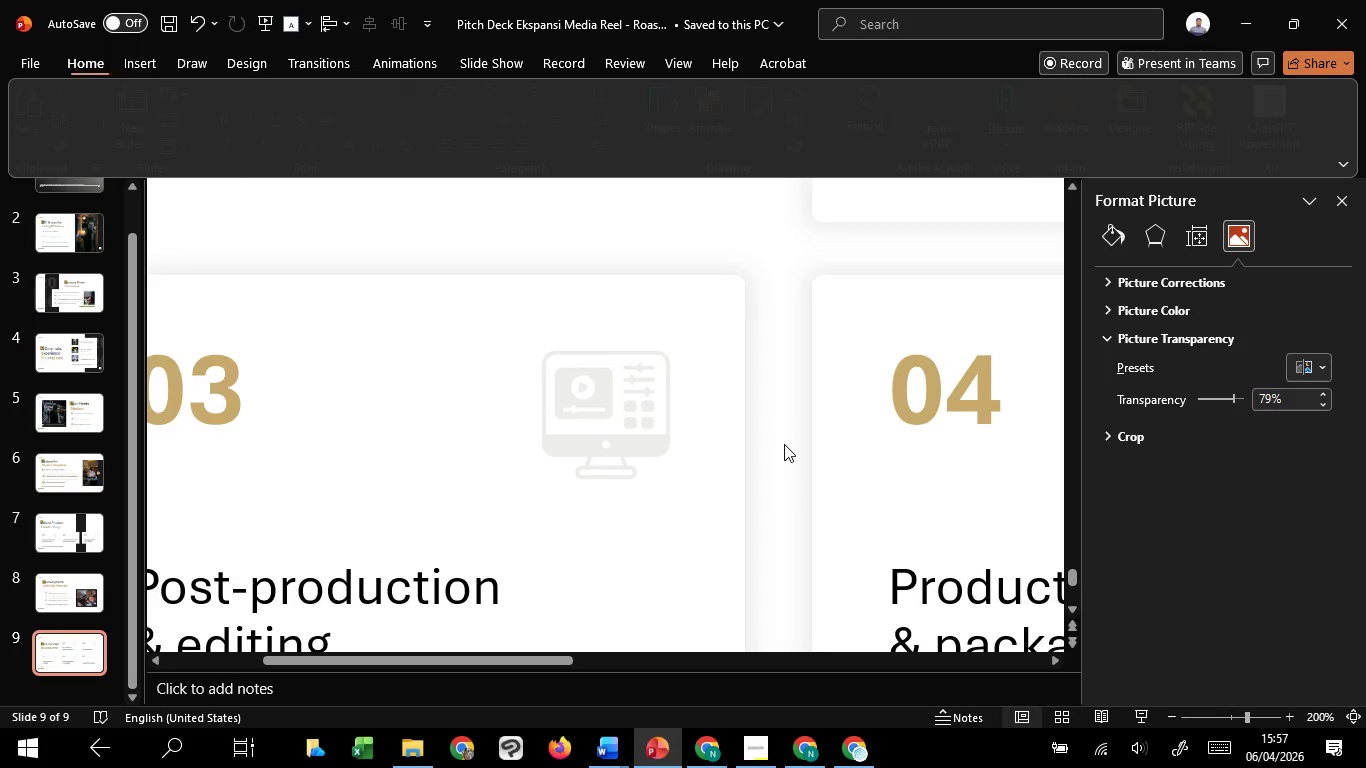 
hold_key(key=ControlLeft, duration=1.52)
scroll: coordinate [784, 444], scroll_direction: down, amount: 3.0
 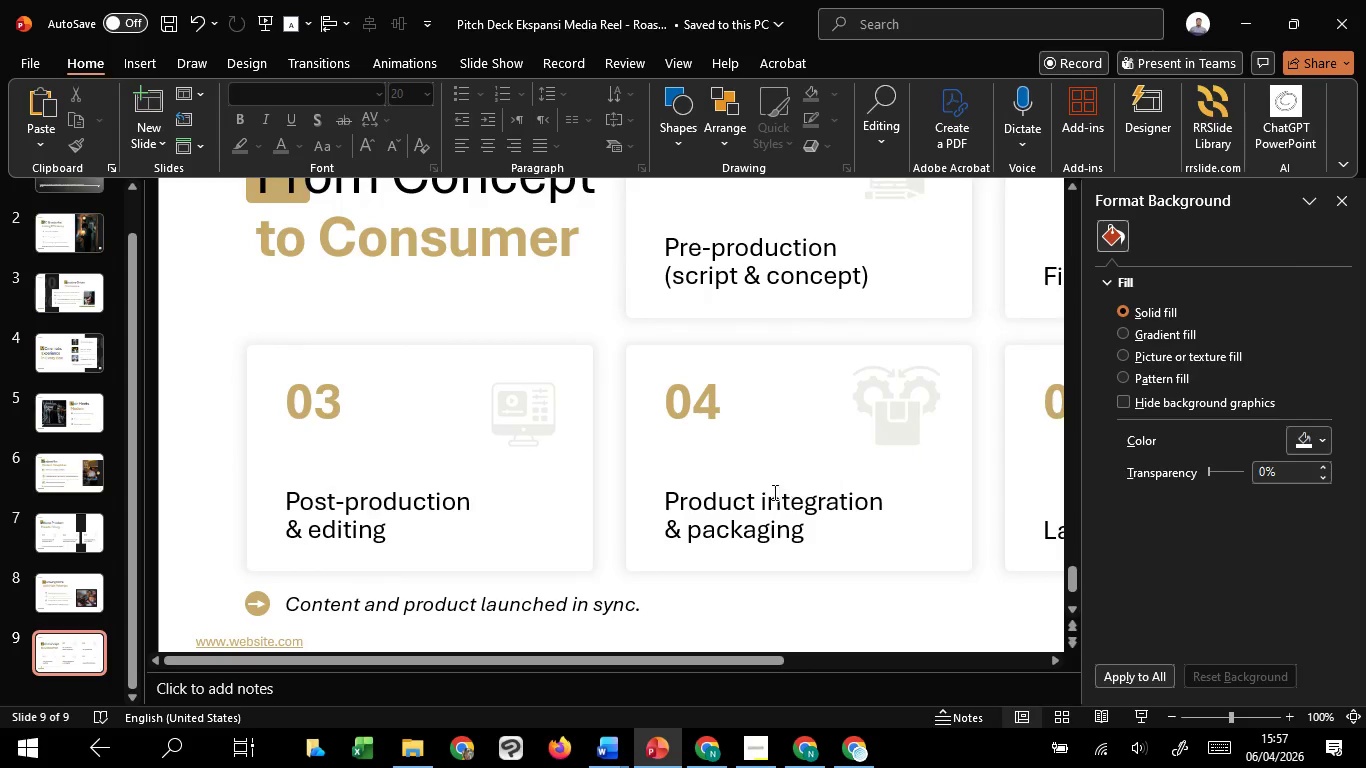 
hold_key(key=ControlLeft, duration=1.51)
 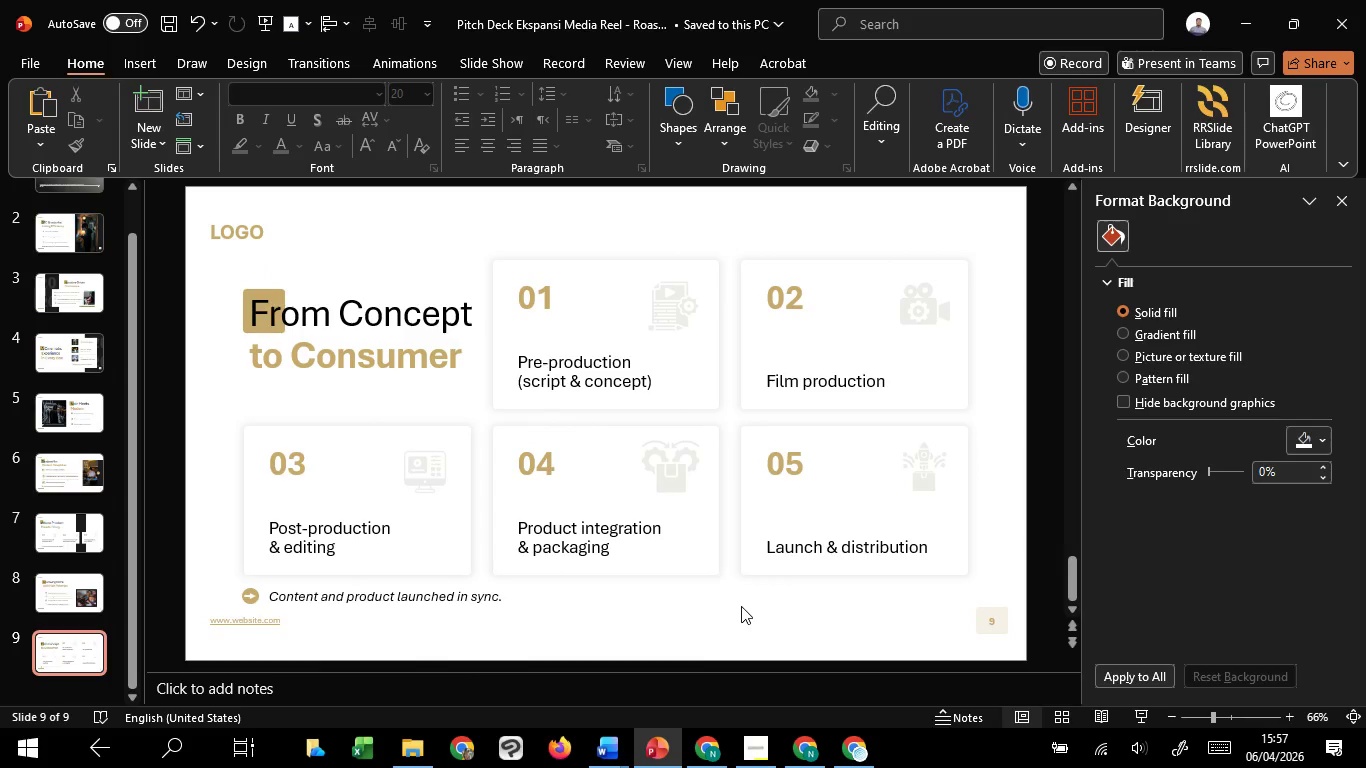 
scroll: coordinate [771, 530], scroll_direction: down, amount: 1.0
 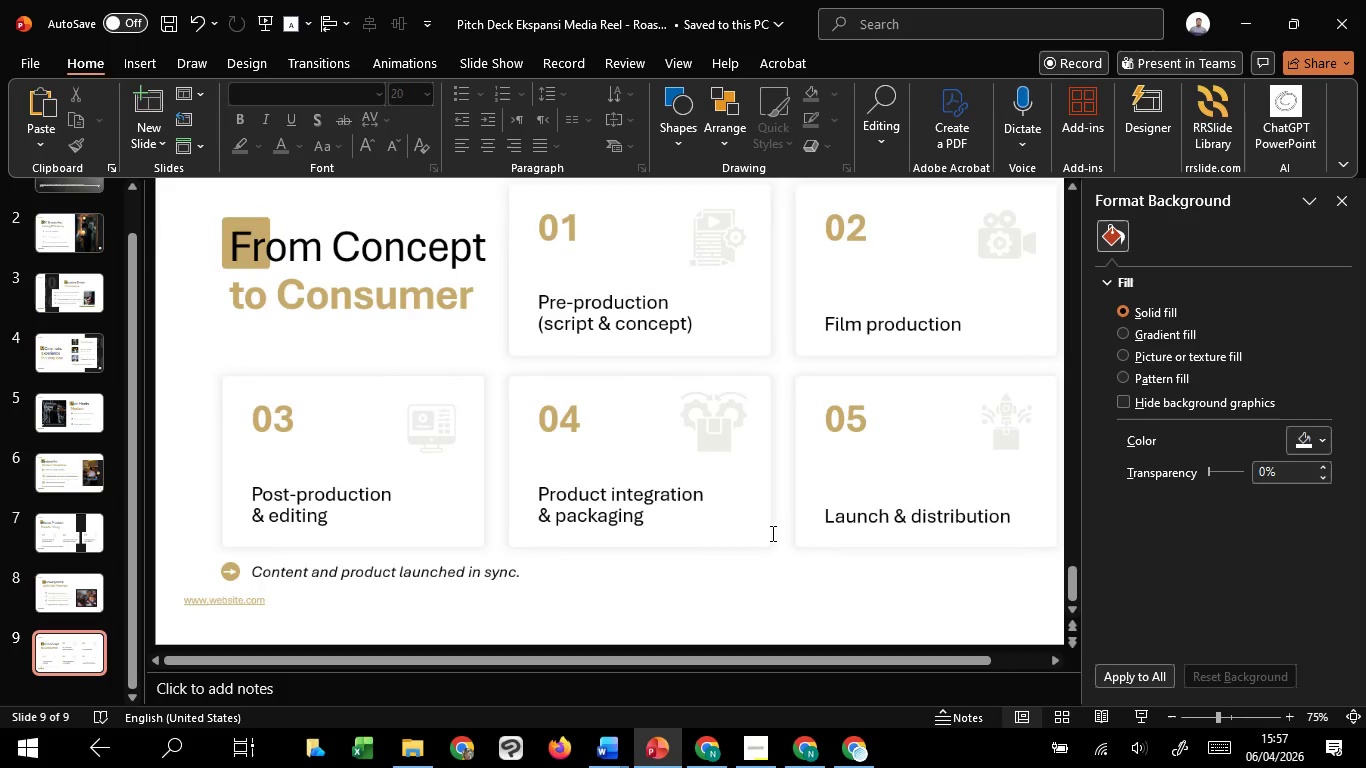 
key(Control+ControlLeft)
 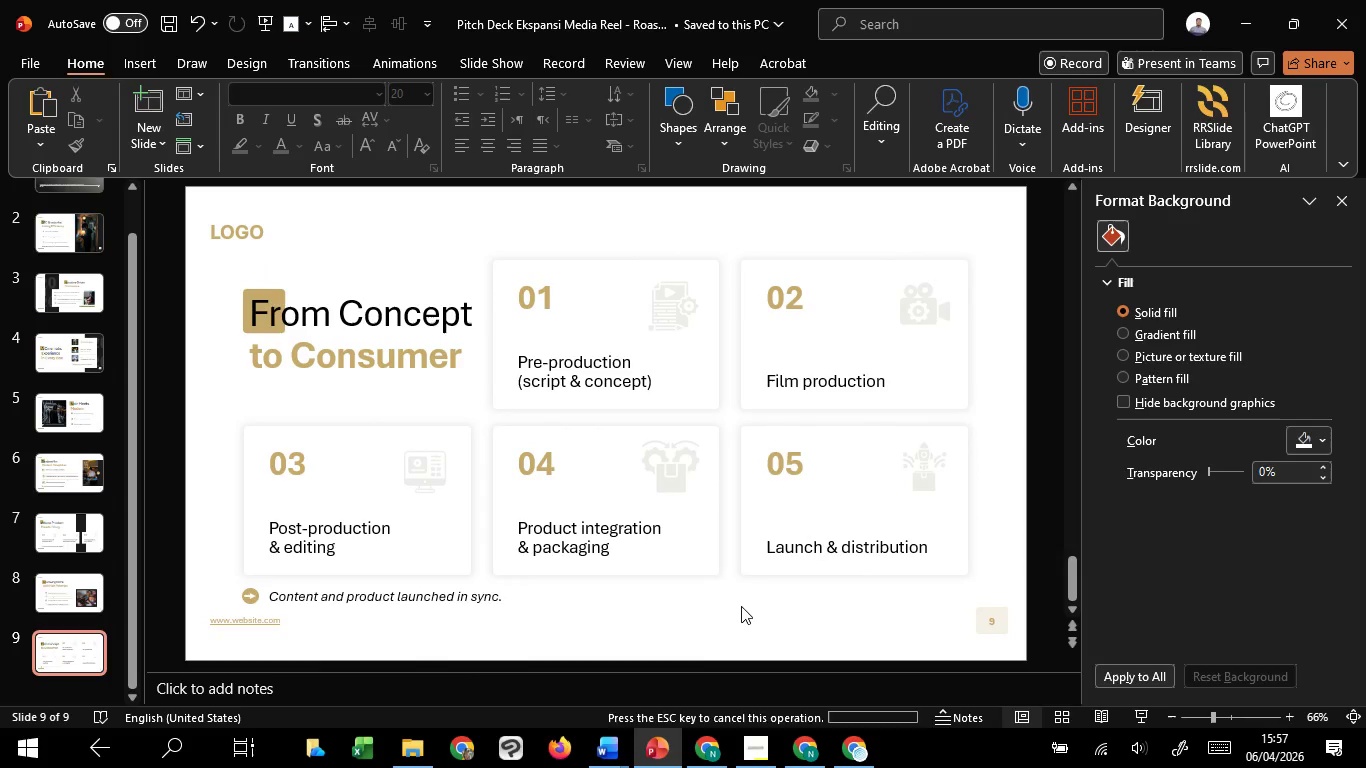 
key(Control+ControlLeft)
 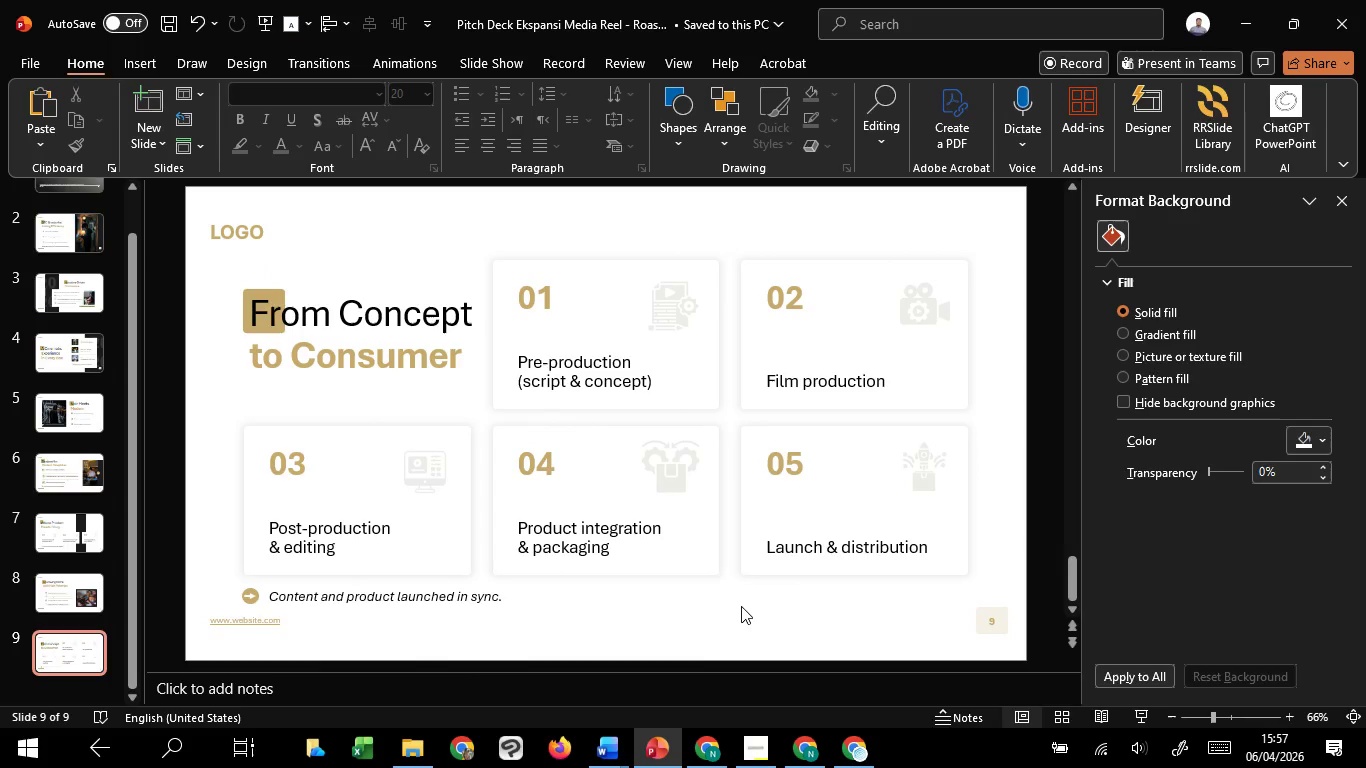 
scroll: coordinate [741, 606], scroll_direction: down, amount: 1.0
 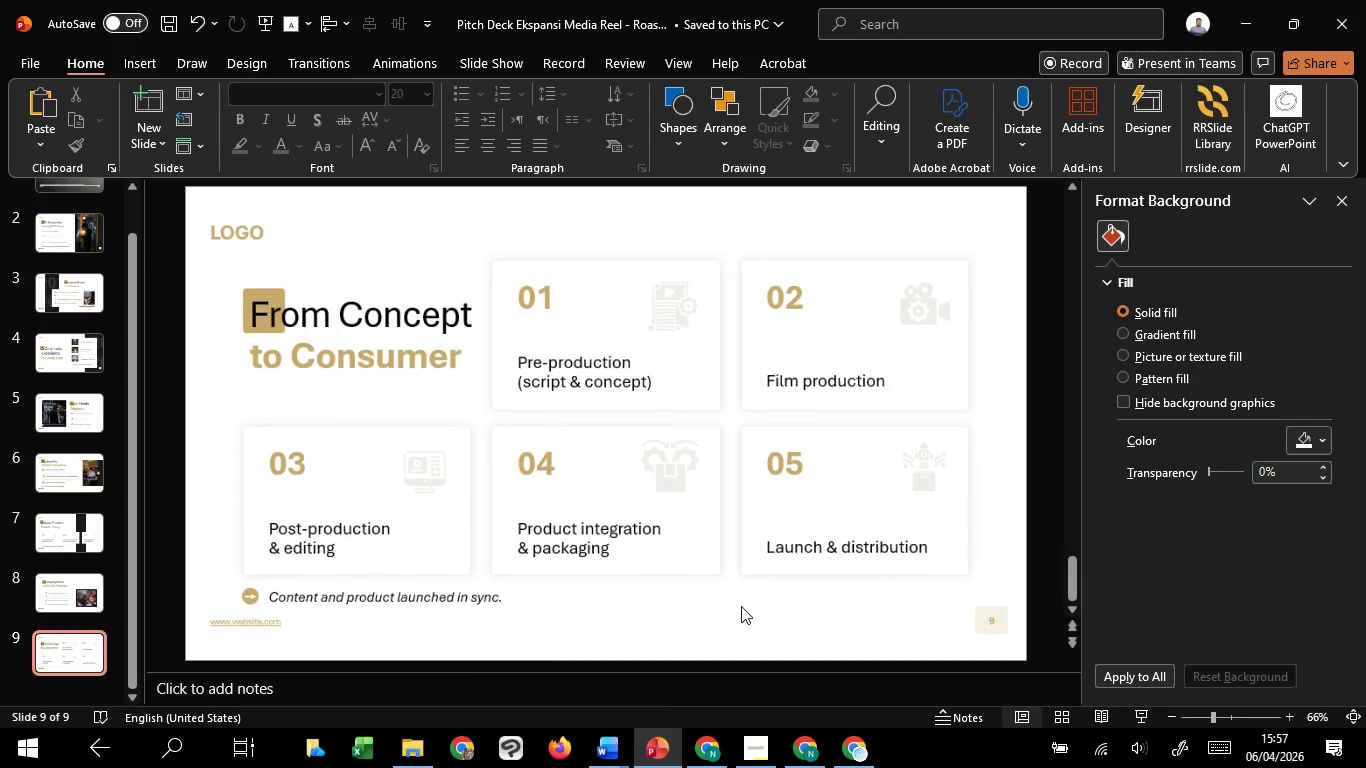 
left_click([741, 606])
 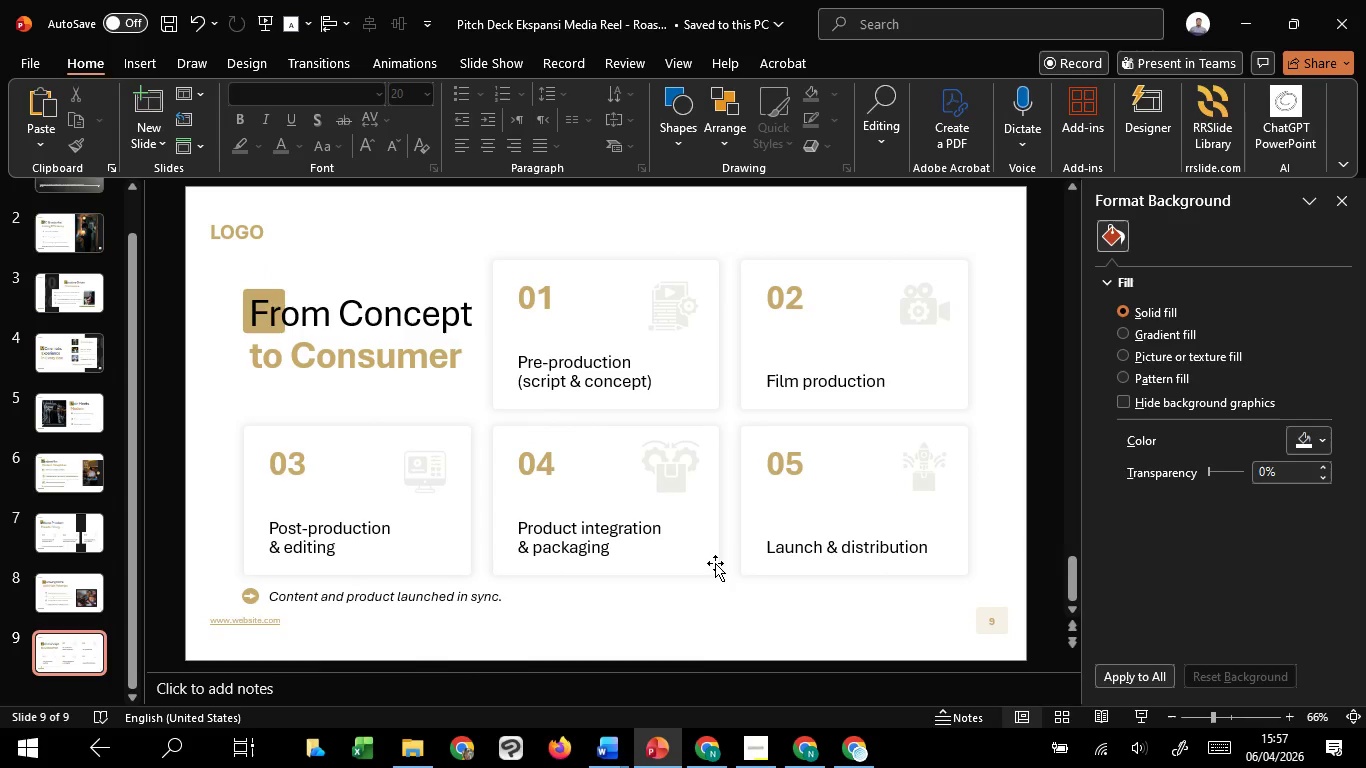 
left_click([715, 562])
 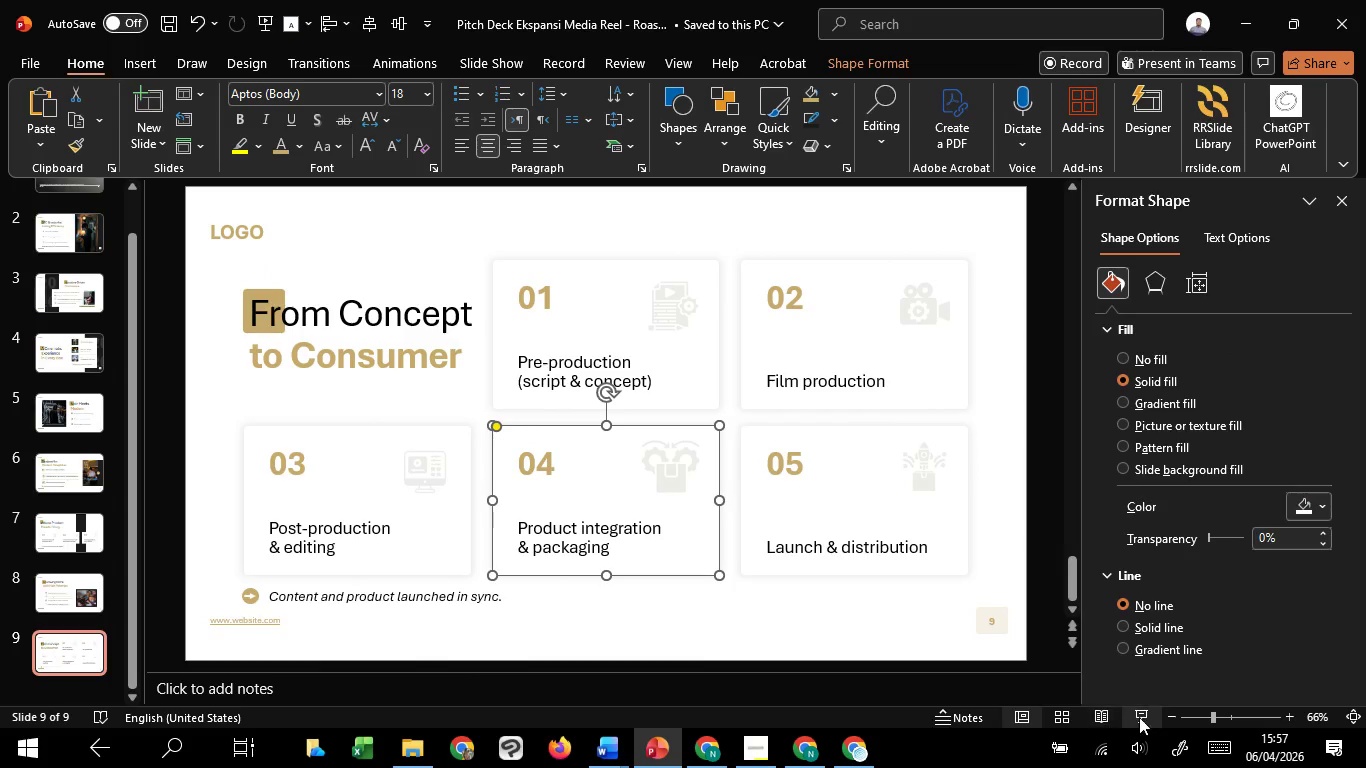 
left_click([1139, 717])
 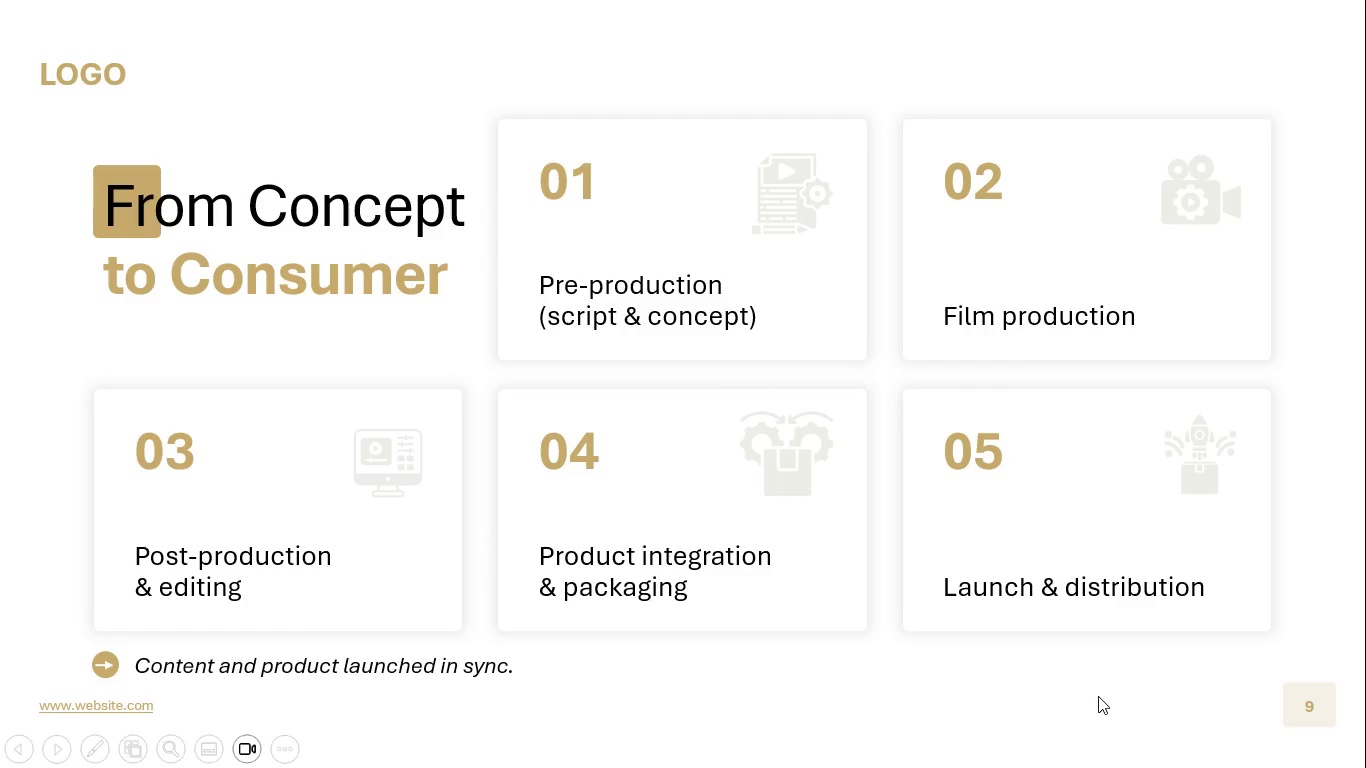 
key(F1)
 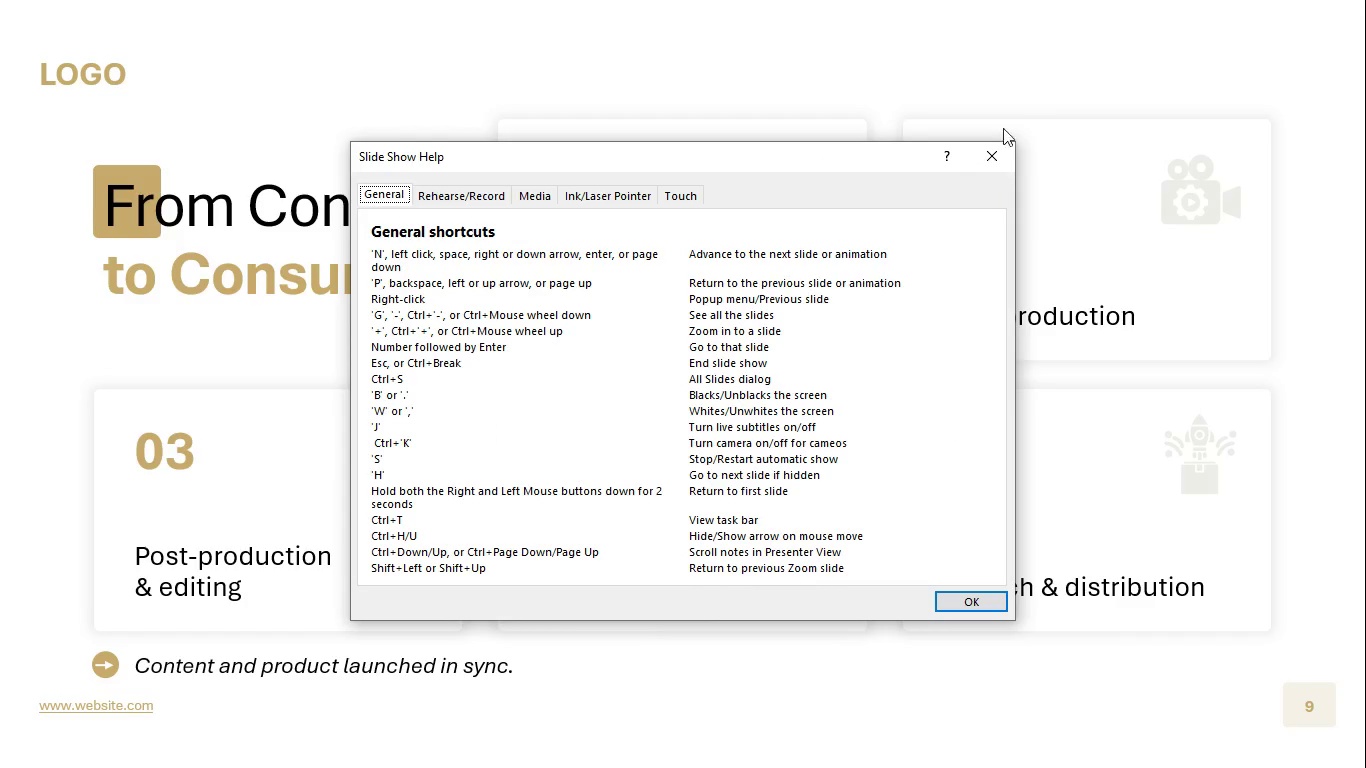 
left_click([994, 149])
 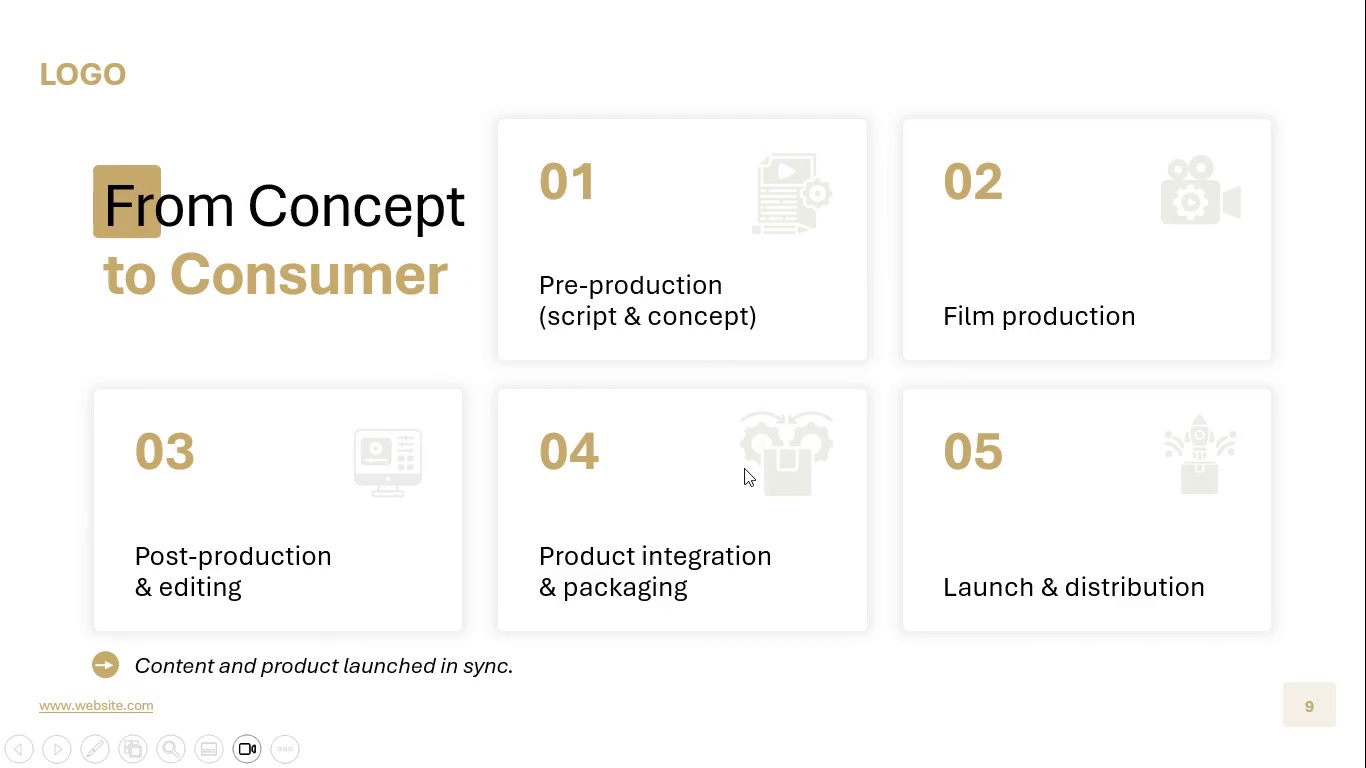 
key(Escape)
 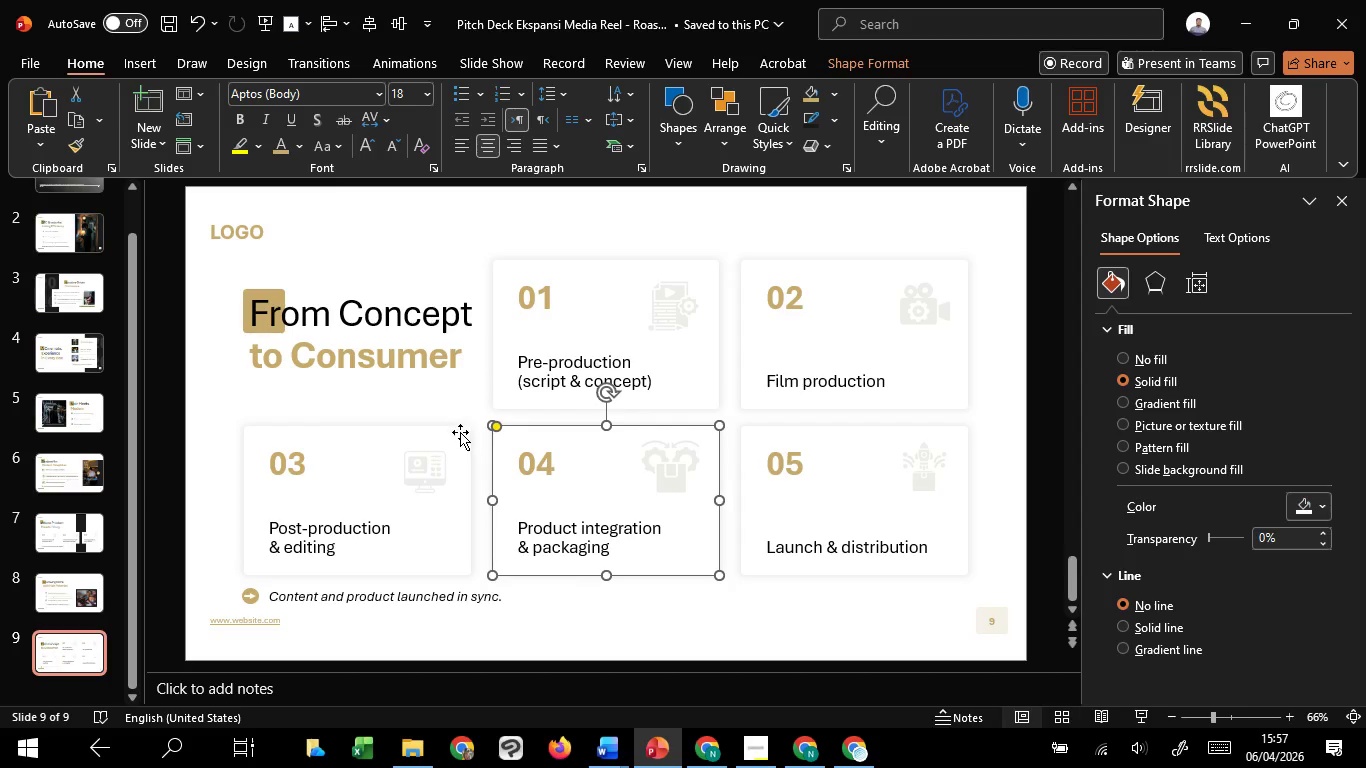 
left_click([460, 432])
 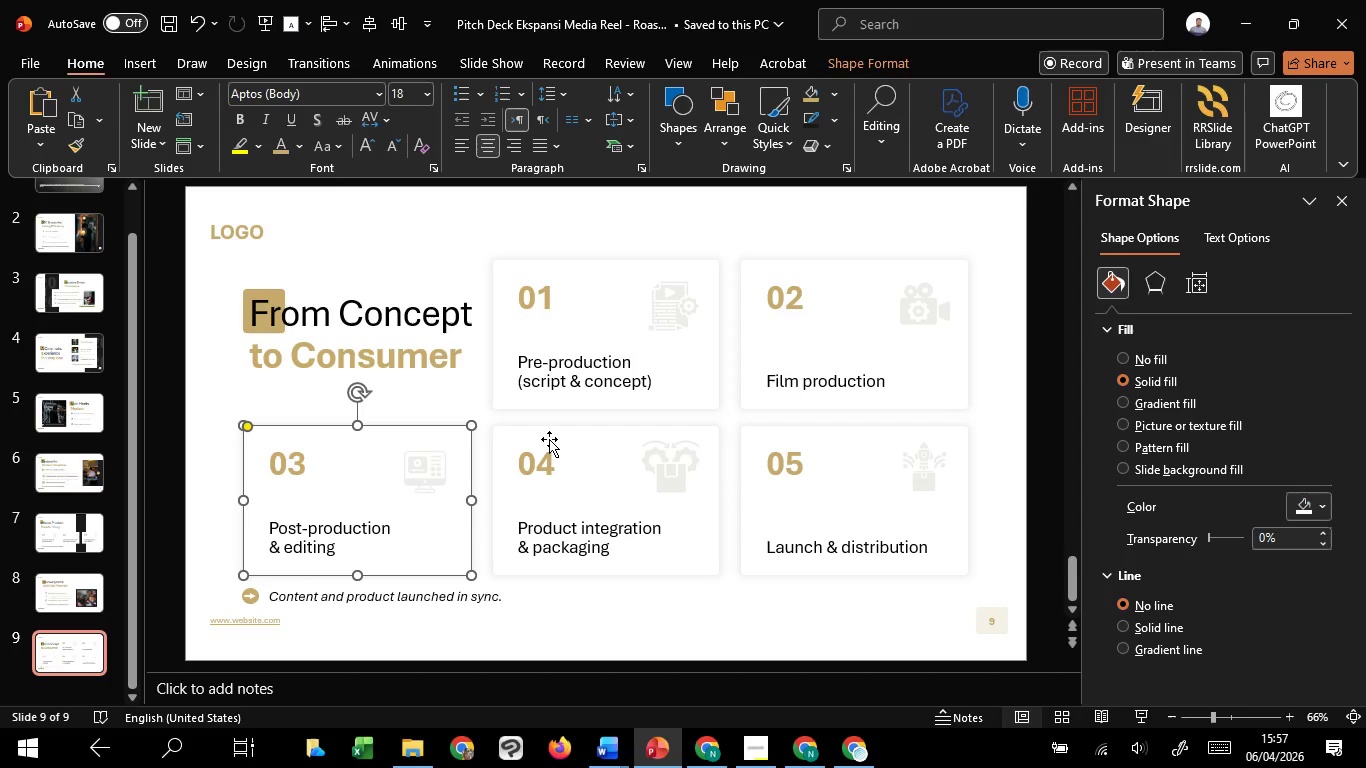 
hold_key(key=ShiftLeft, duration=1.52)
left_click([549, 439])
 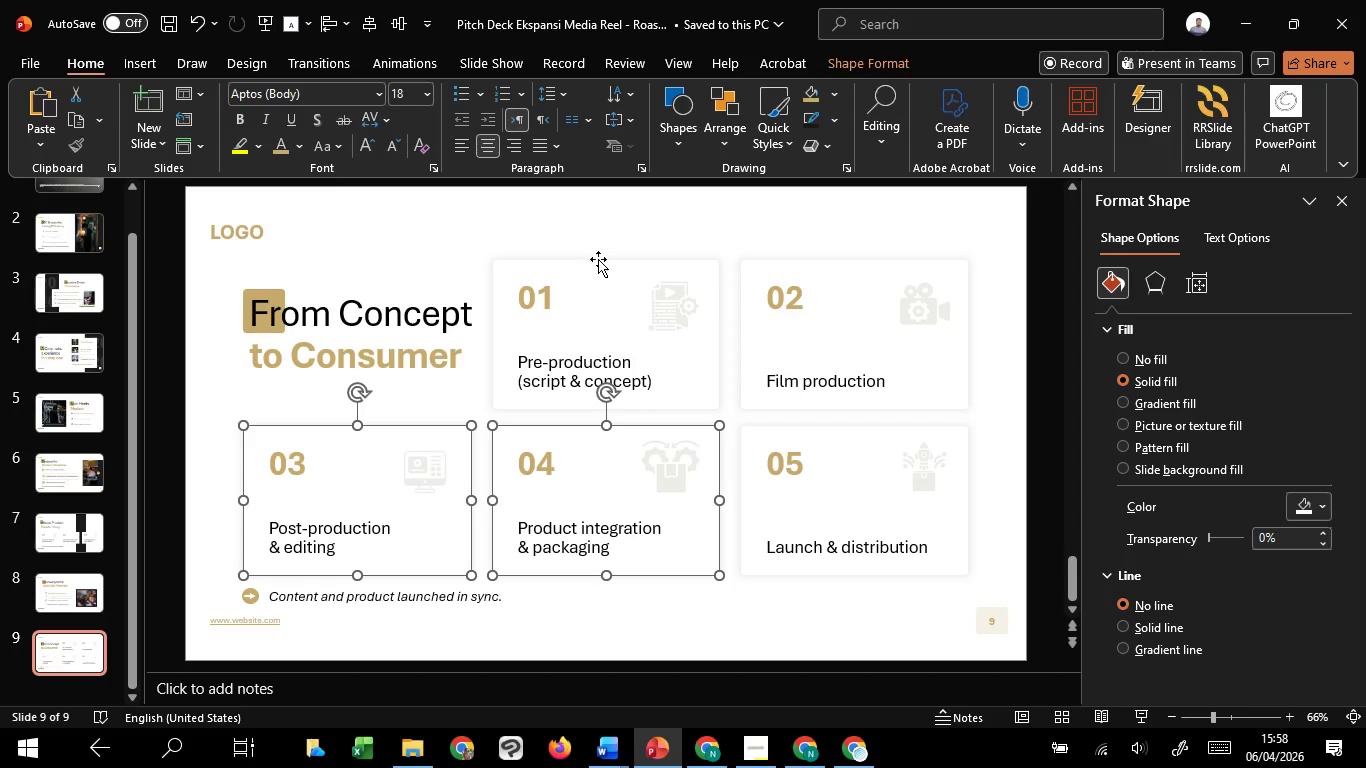 
left_click([598, 259])
 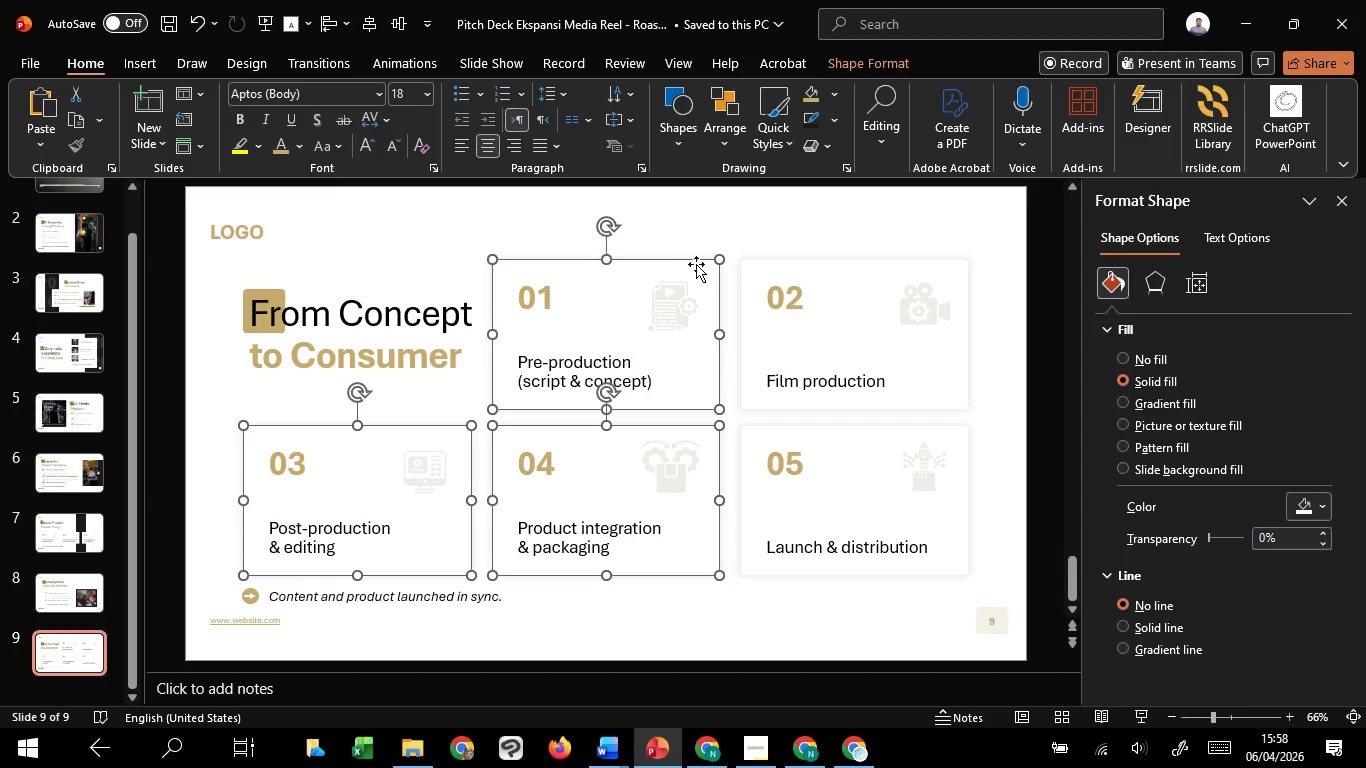 
hold_key(key=ShiftLeft, duration=1.5)
left_click([769, 264])
 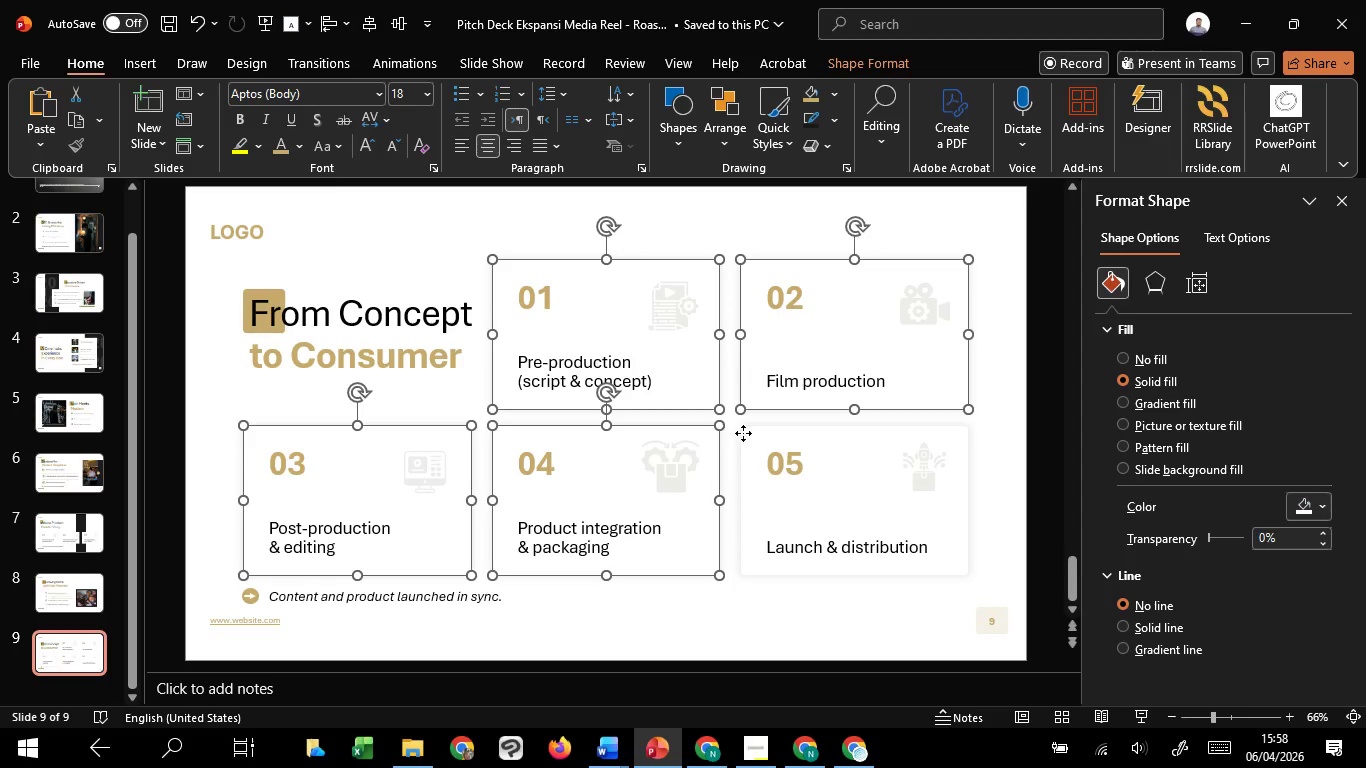 
left_click([743, 433])
 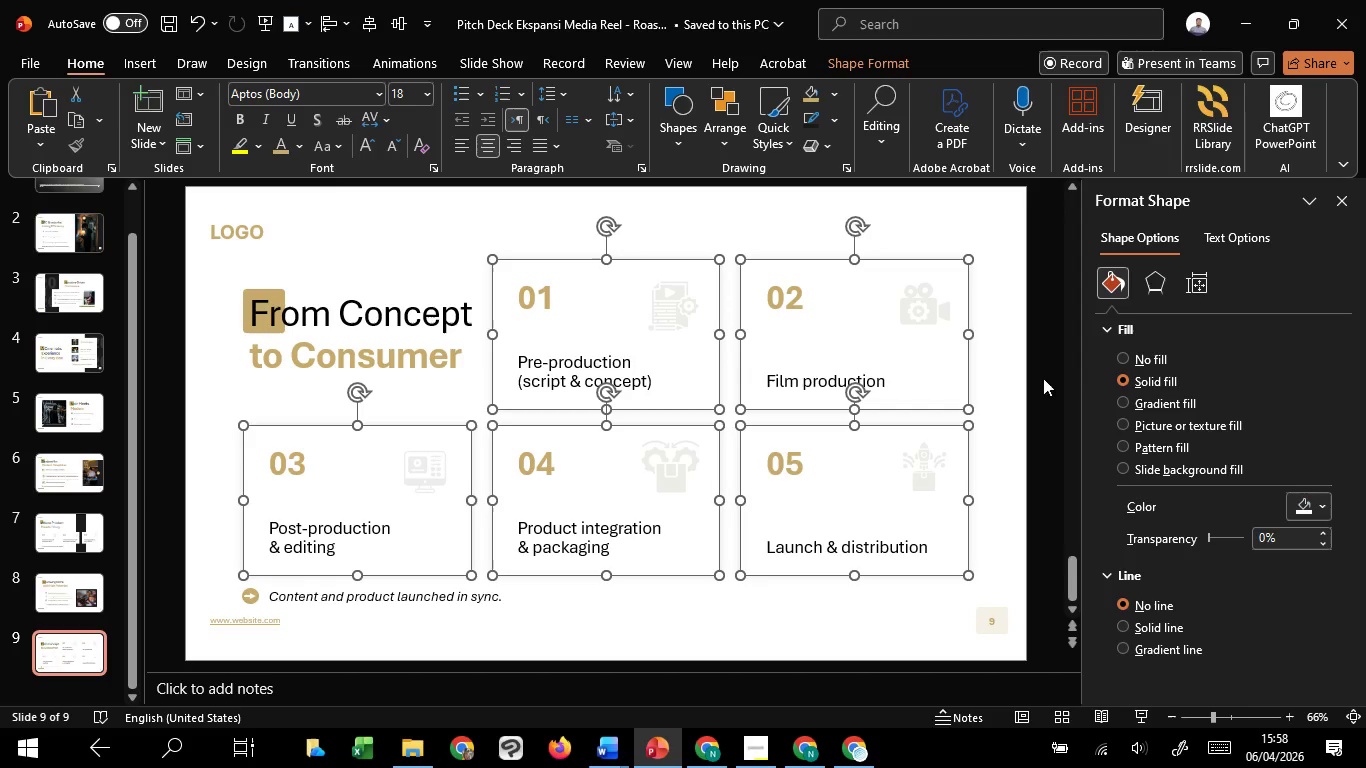 
hold_key(key=ShiftLeft, duration=0.5)
 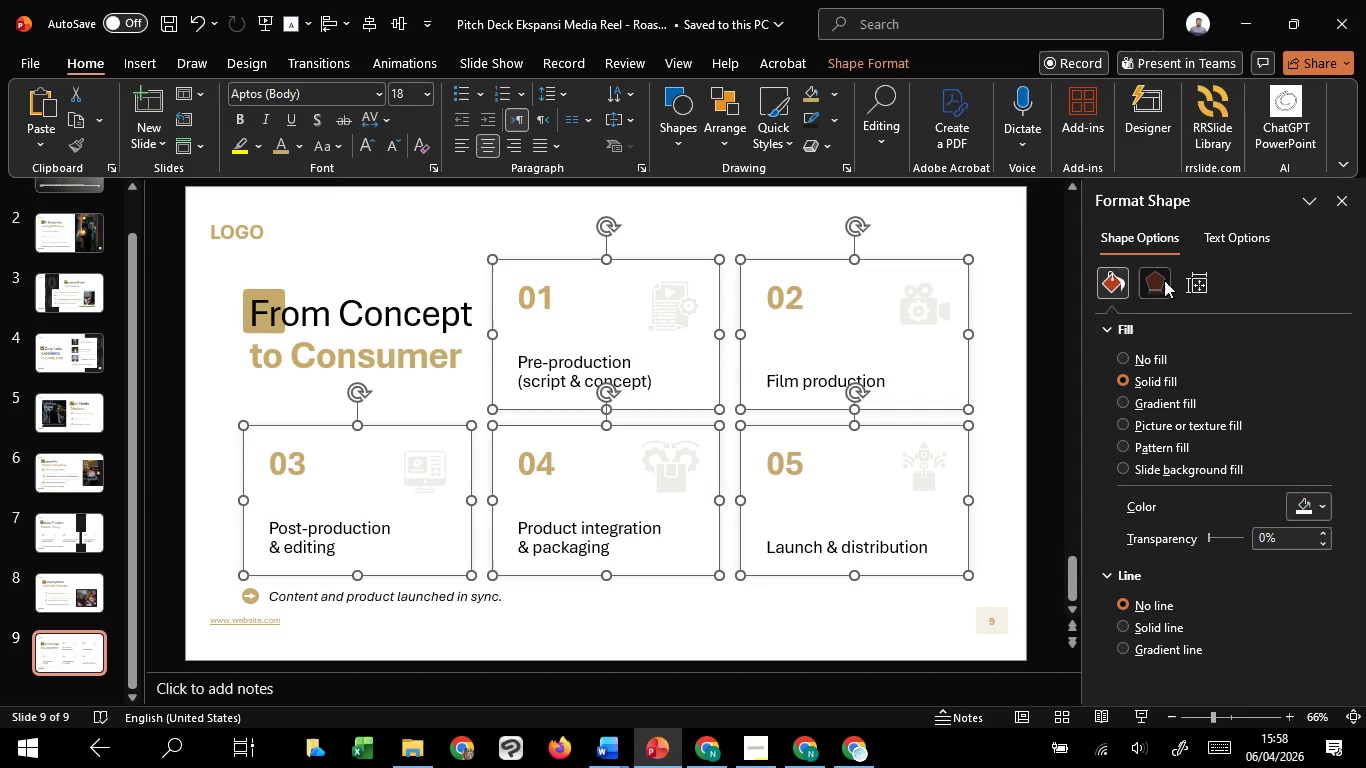 
left_click([1164, 280])
 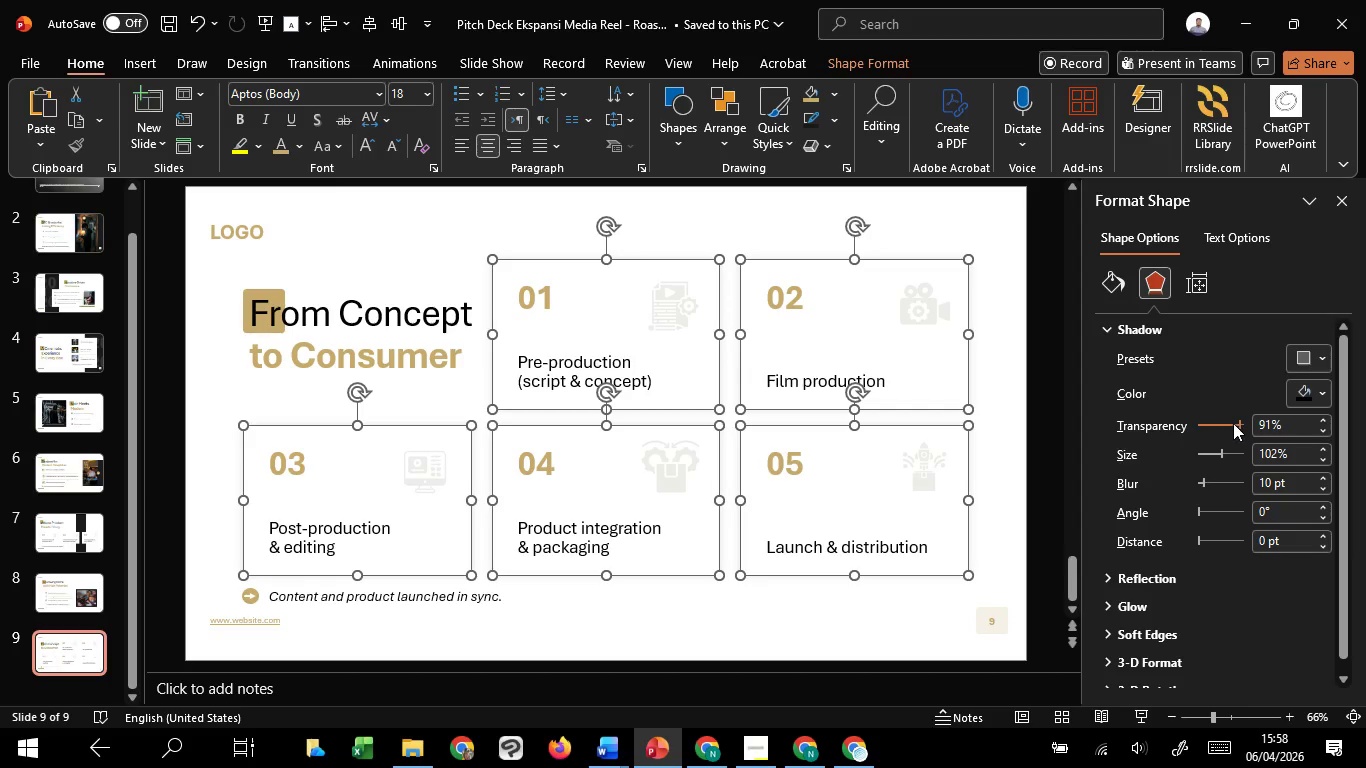 
scroll: coordinate [1233, 423], scroll_direction: up, amount: 3.0
 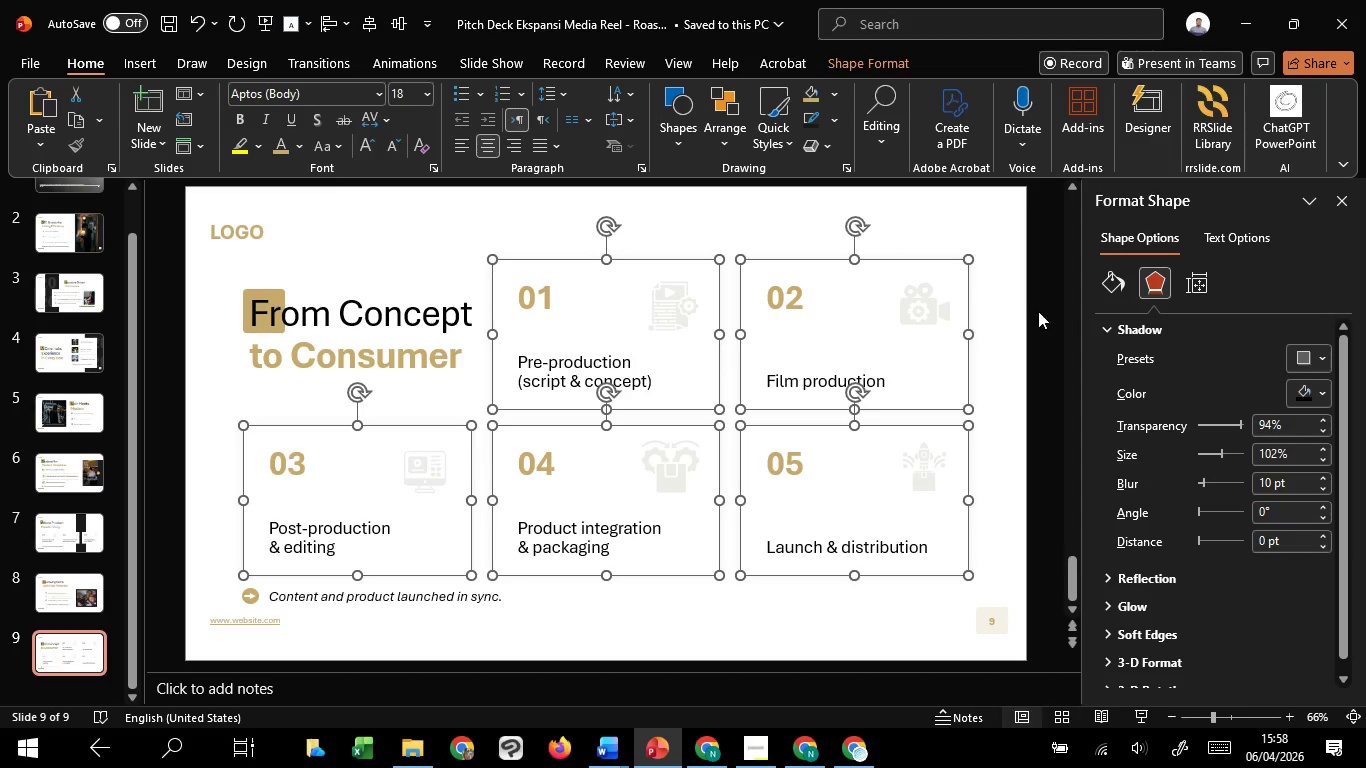 
left_click([1031, 306])
 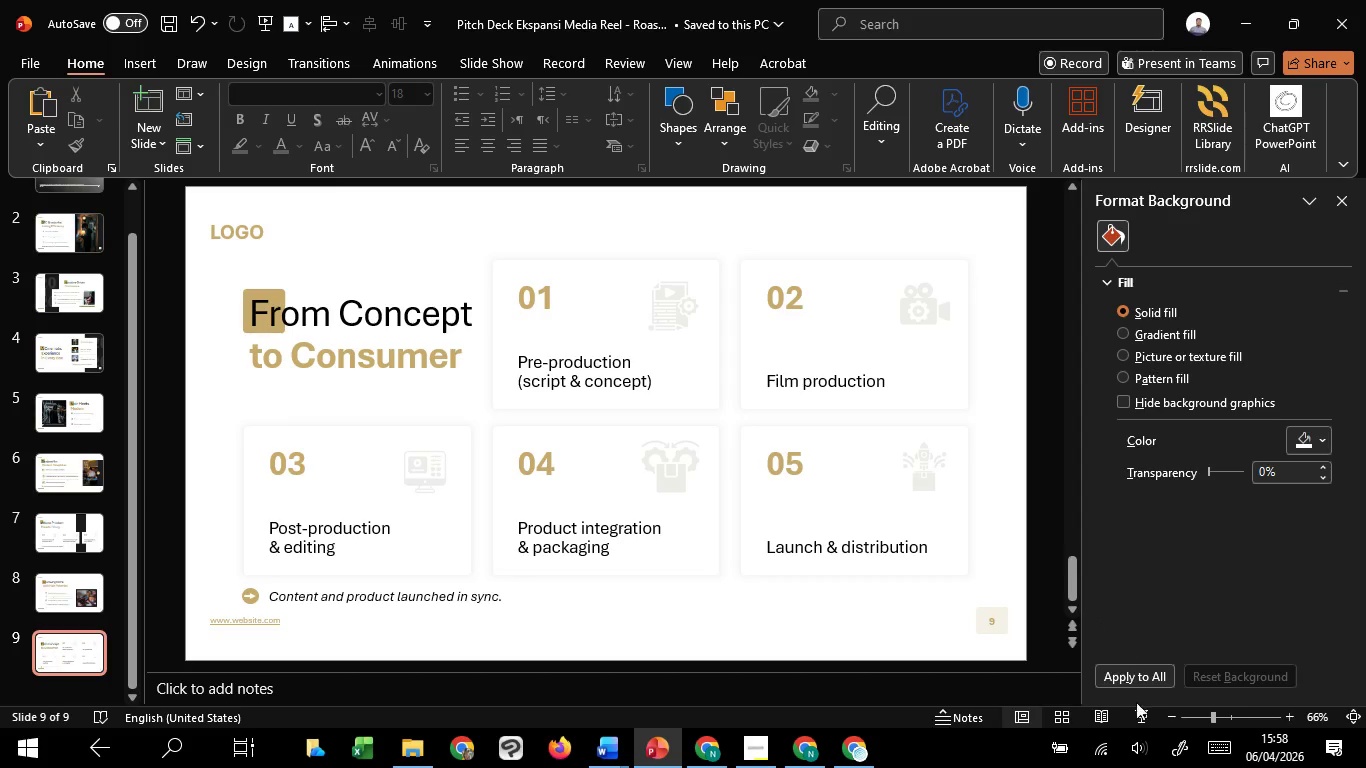 
left_click([1138, 714])
 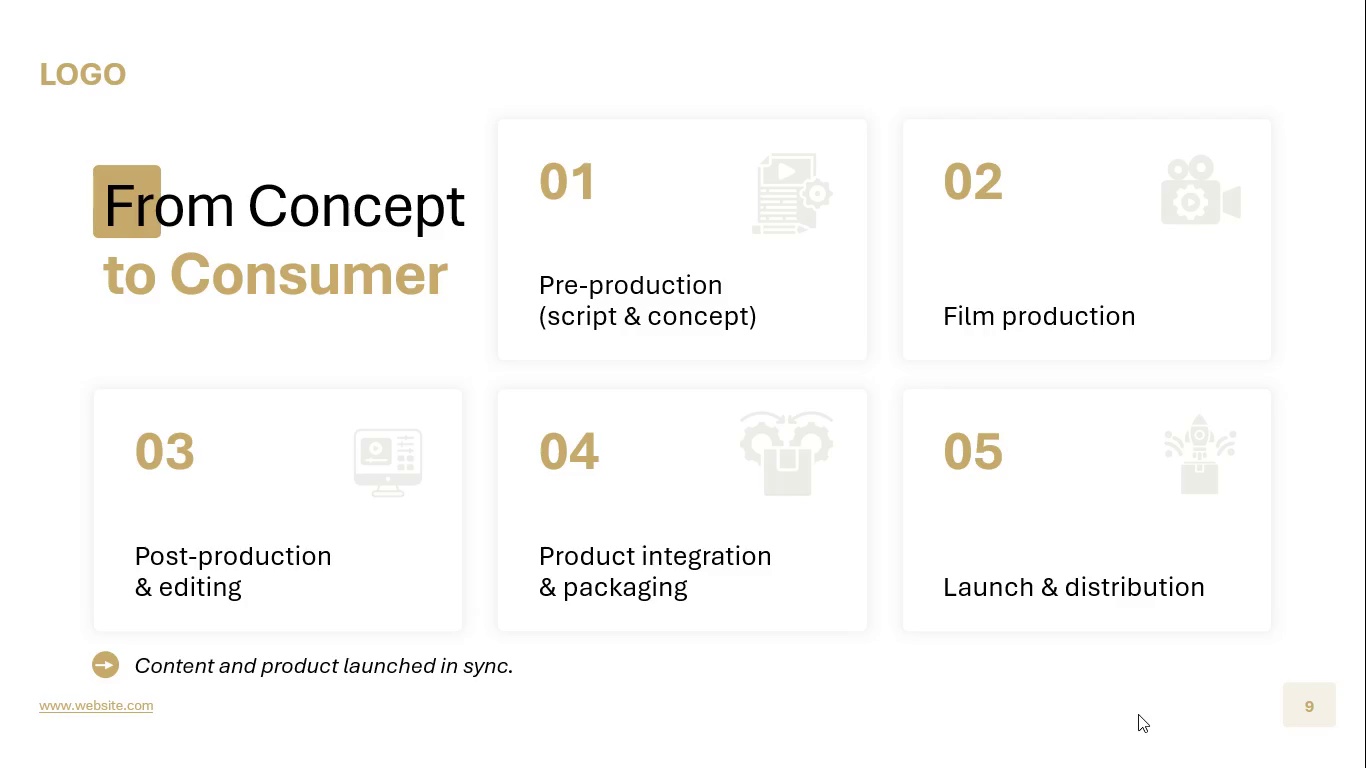 
key(Escape)
 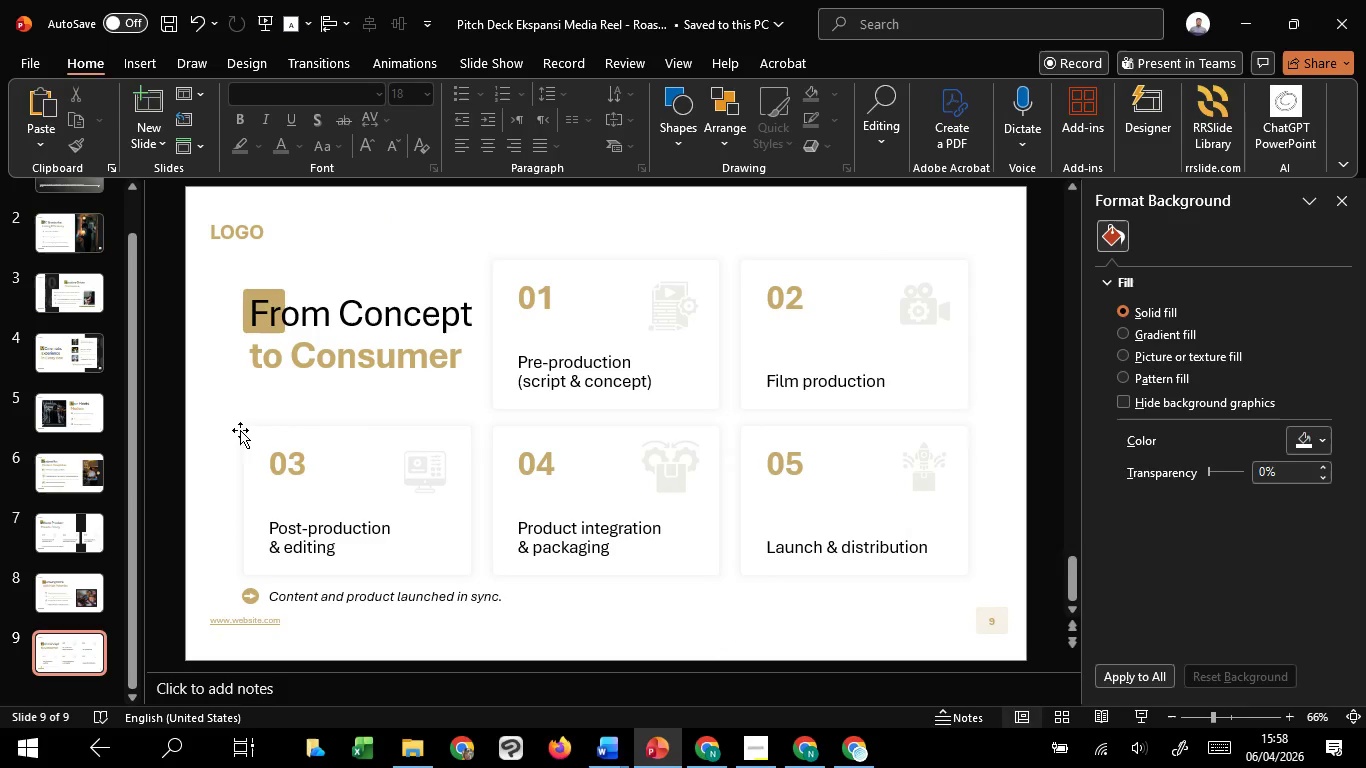 
hold_key(key=ShiftLeft, duration=1.51)
left_click([240, 429])
 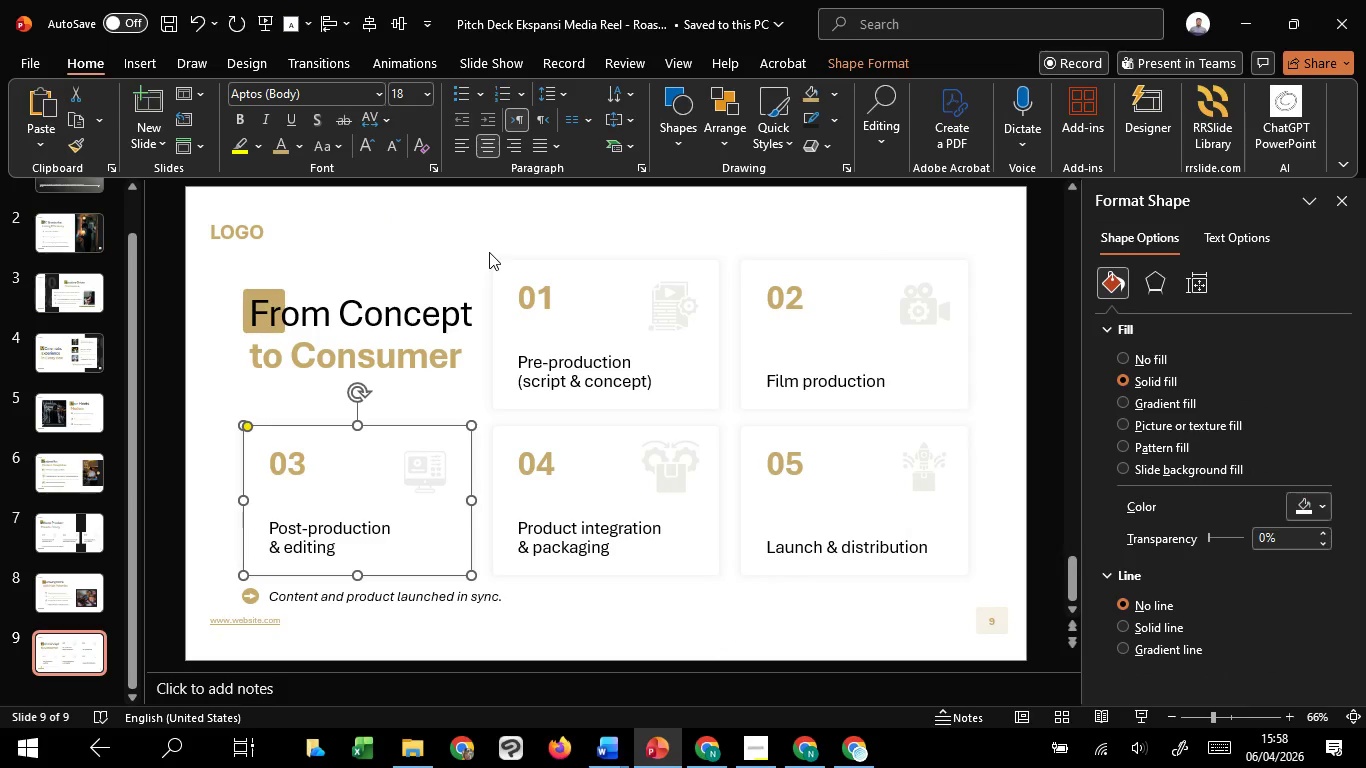 
left_click([489, 252])
 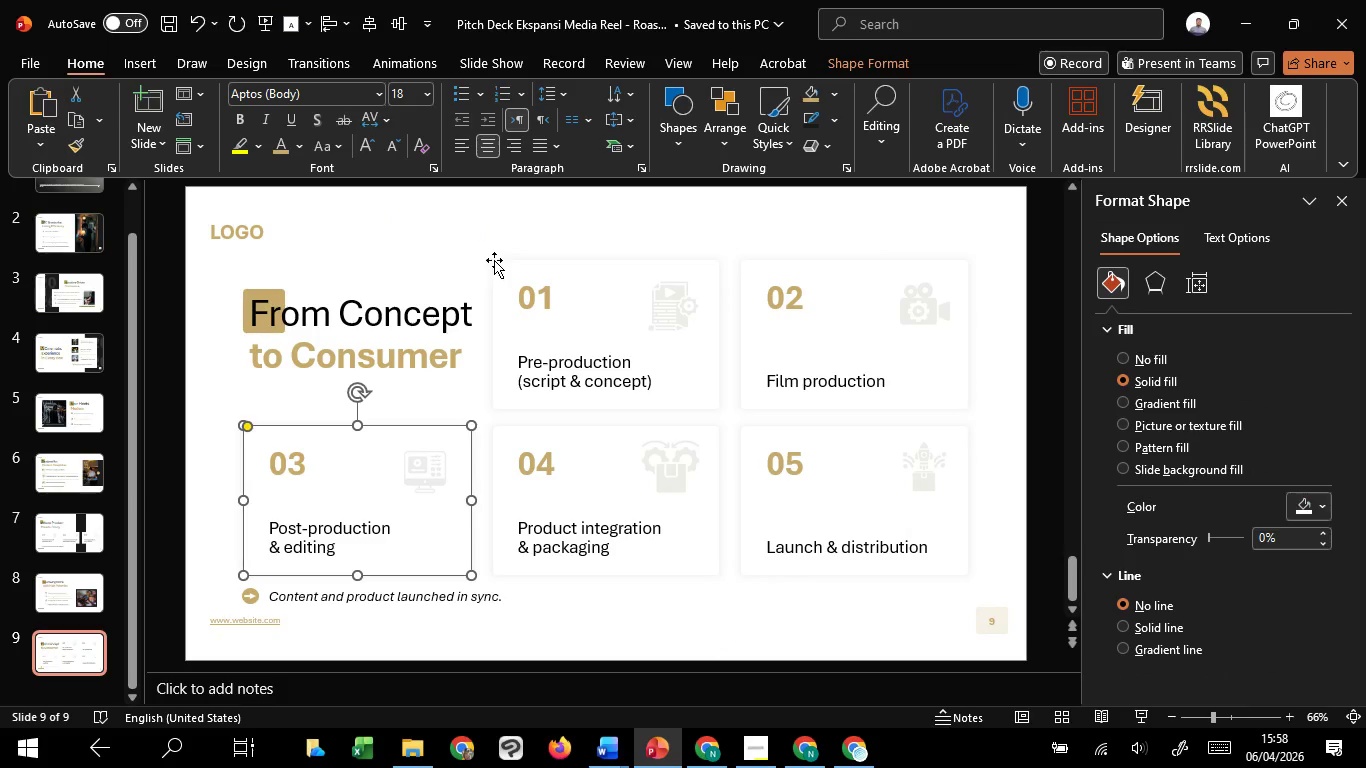 
hold_key(key=ShiftLeft, duration=1.5)
left_click([494, 260])
 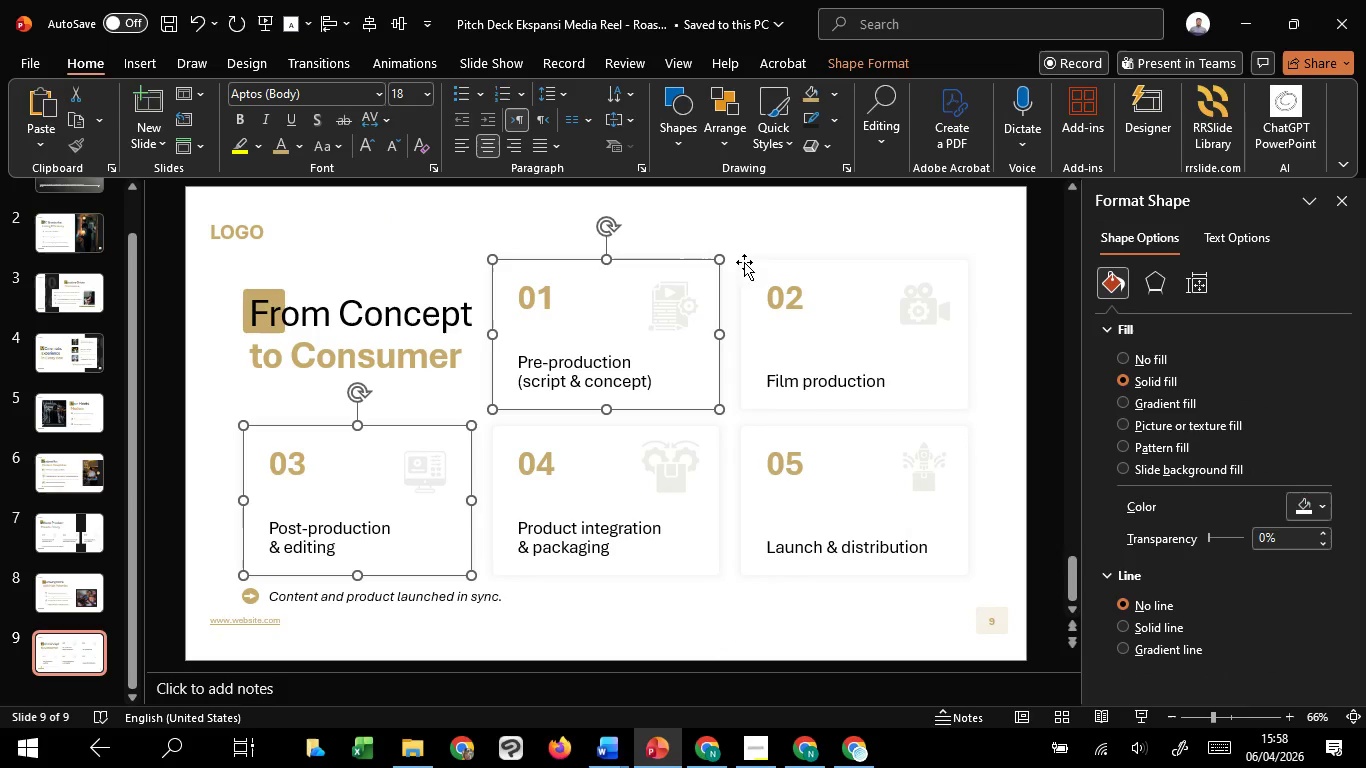 
left_click([744, 262])
 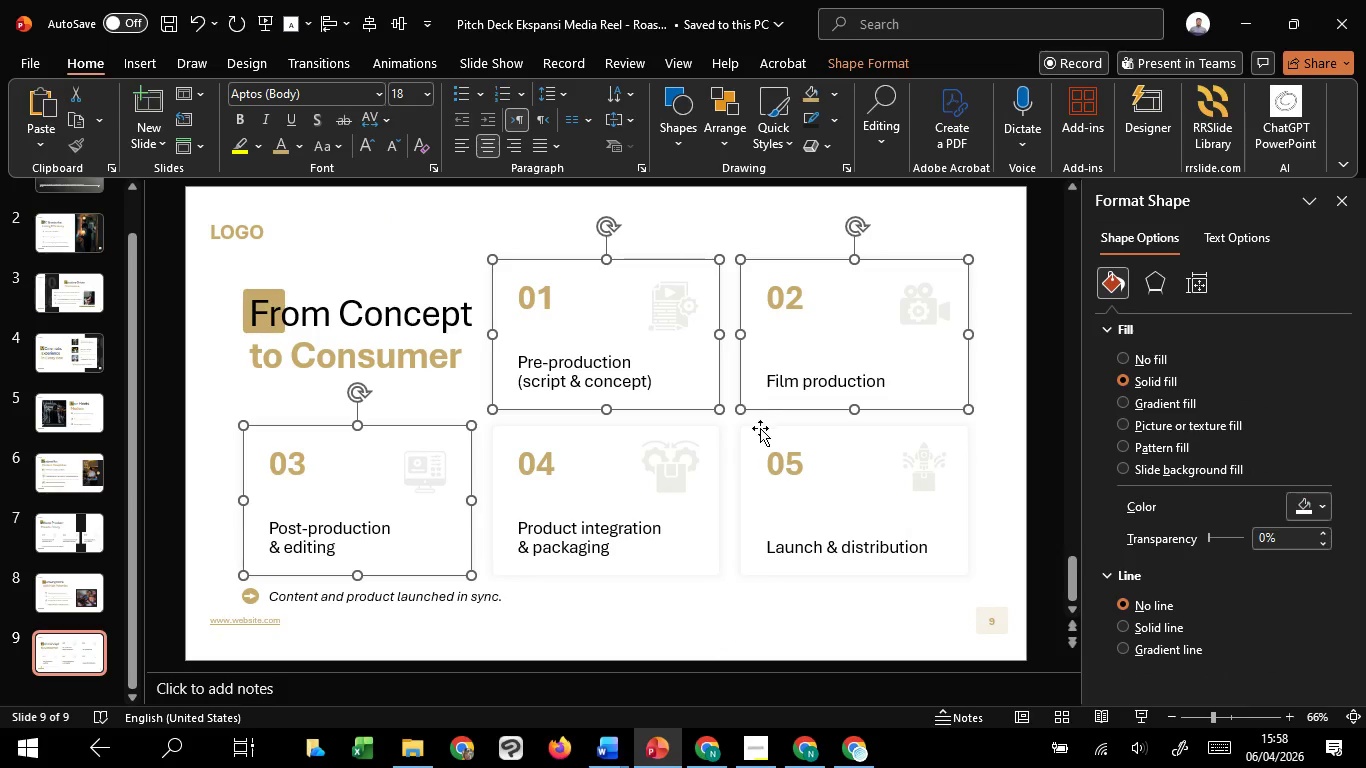 
hold_key(key=ShiftLeft, duration=1.5)
left_click([758, 429])
 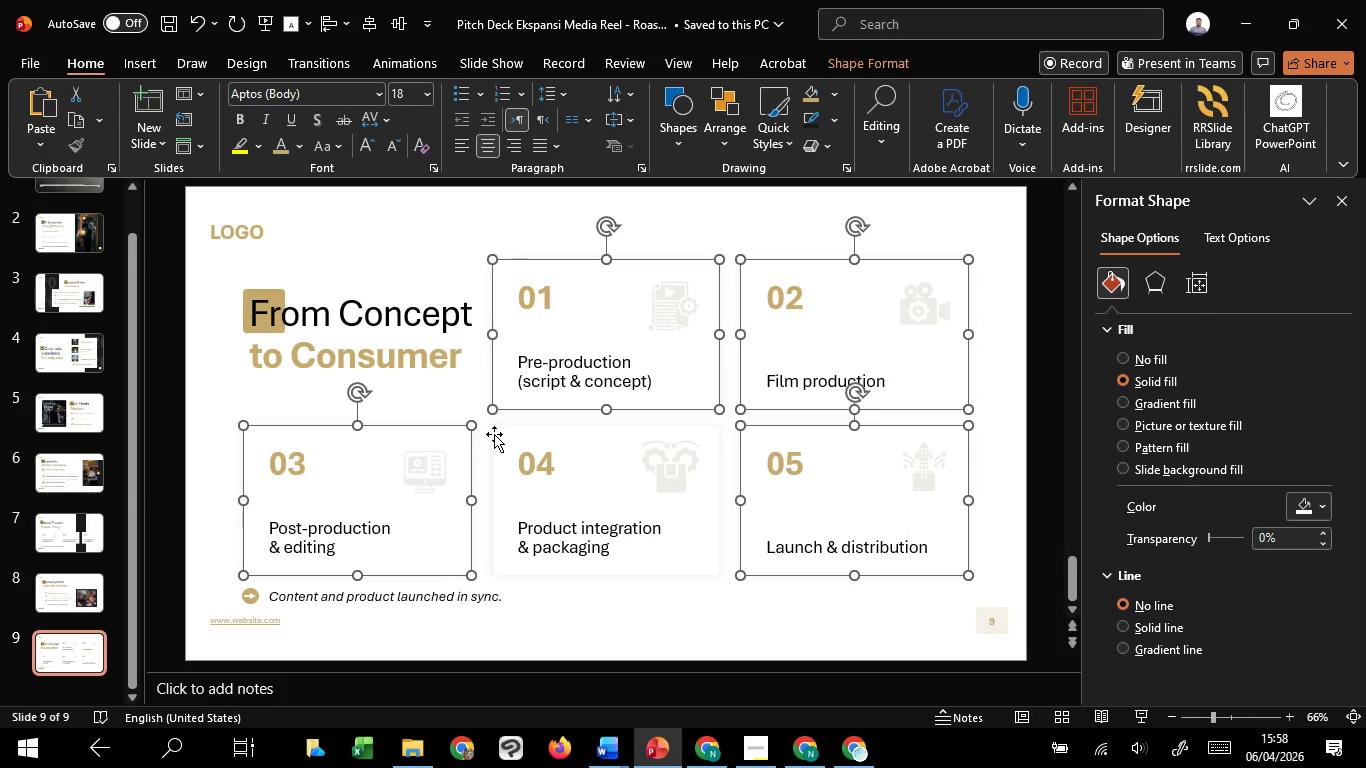 
left_click([494, 434])
 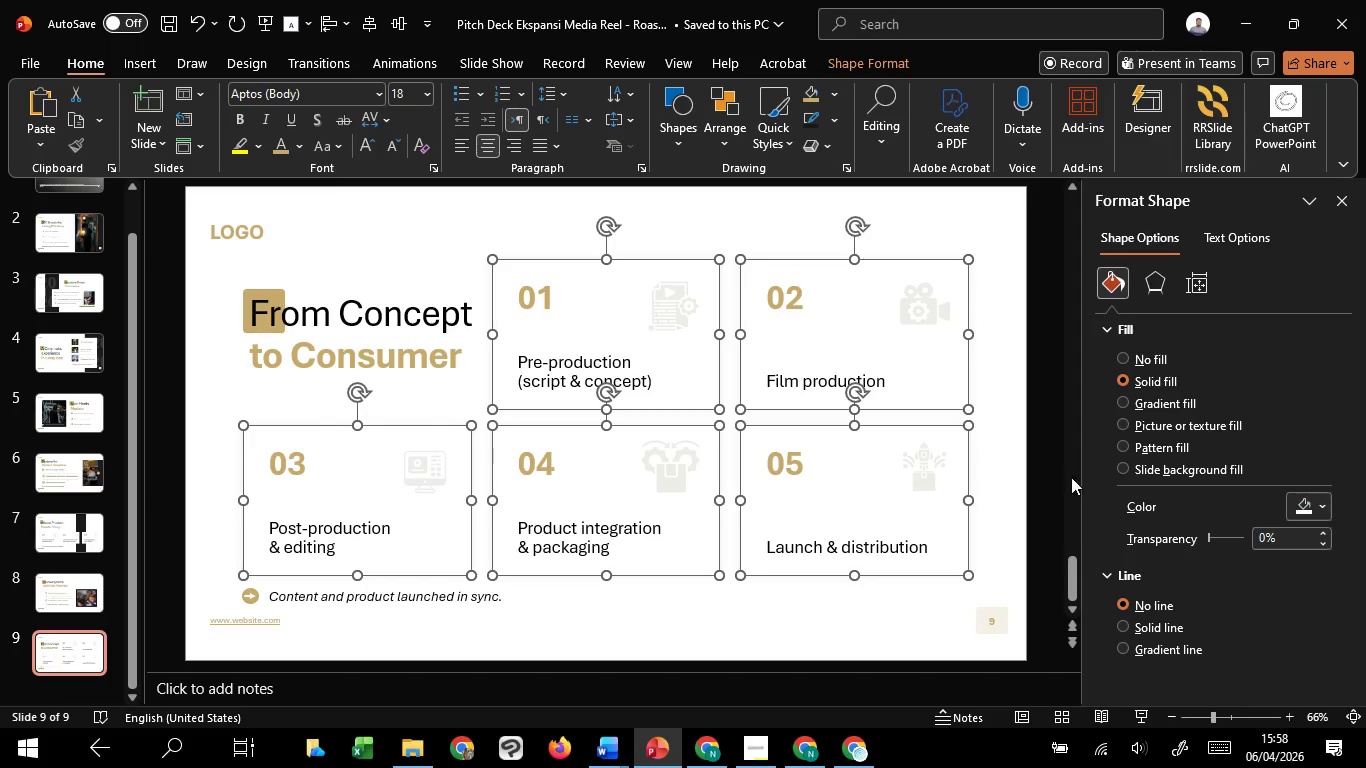 
hold_key(key=ShiftLeft, duration=1.52)
 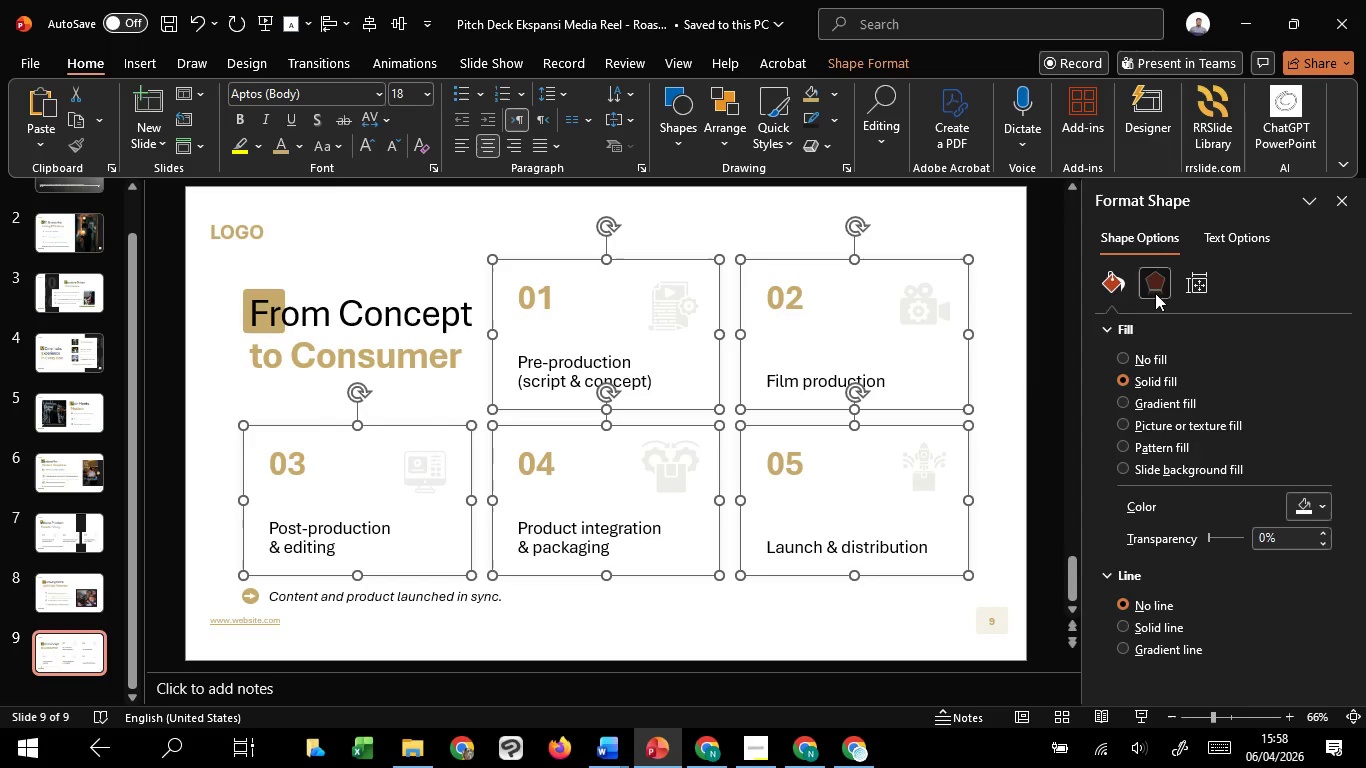 
hold_key(key=ShiftLeft, duration=0.47)
left_click([1155, 293])
 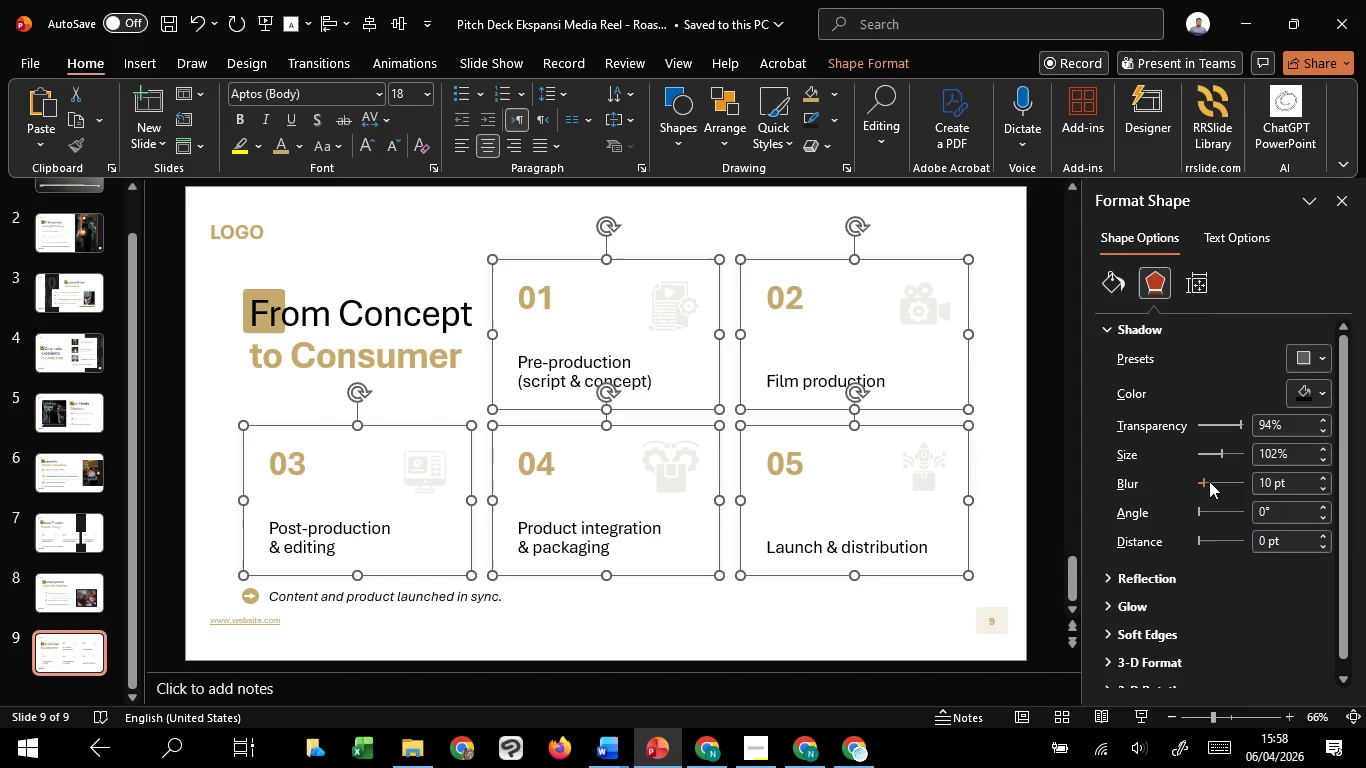 
scroll: coordinate [1209, 481], scroll_direction: up, amount: 4.0
 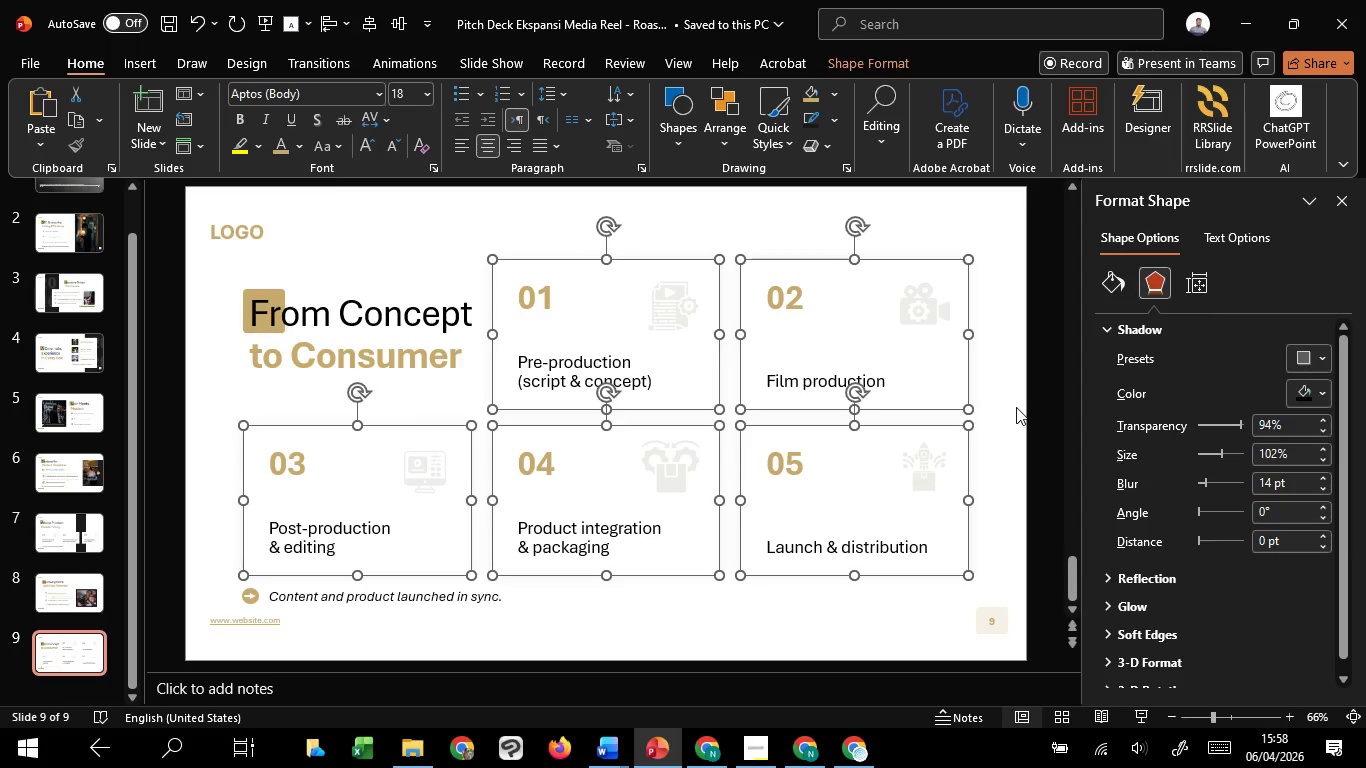 
left_click_drag(start_coordinate=[1016, 407], to_coordinate=[1151, 718])
 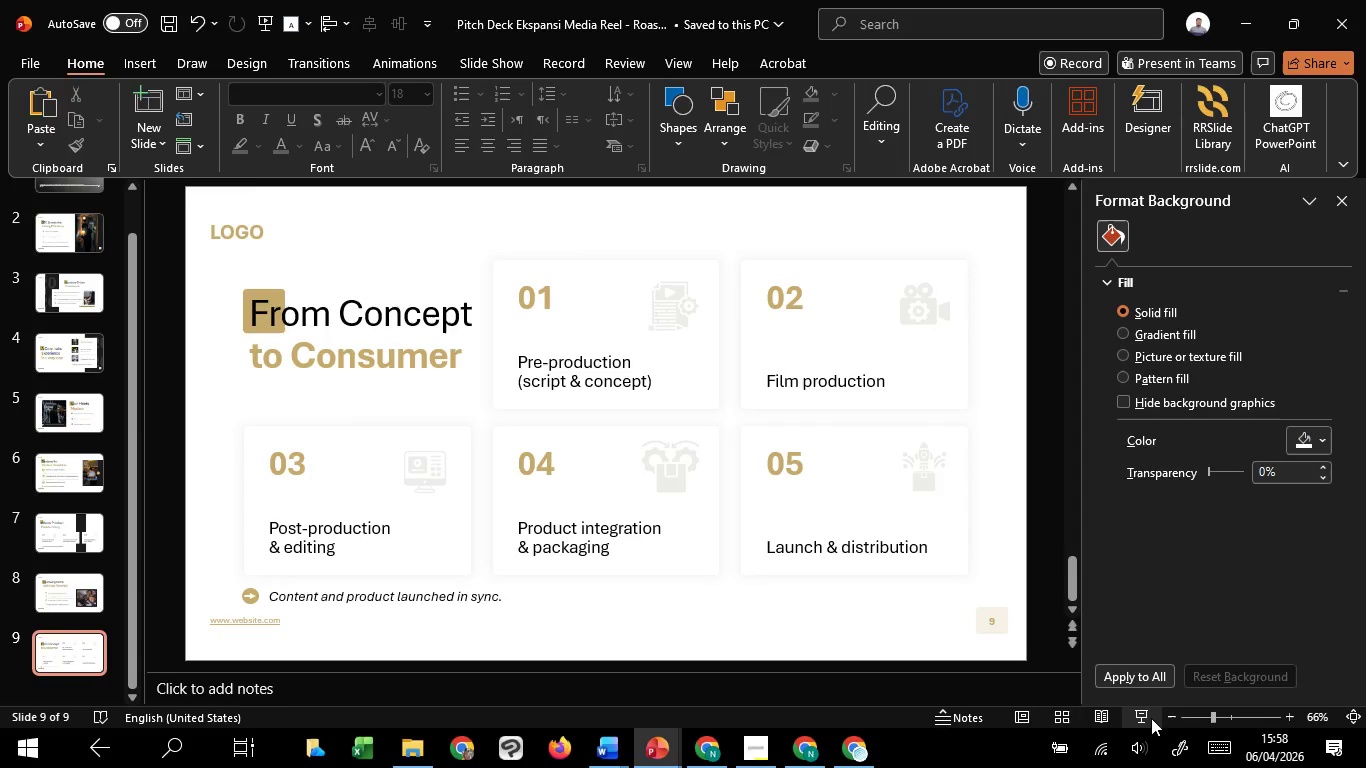 
left_click([1151, 718])
 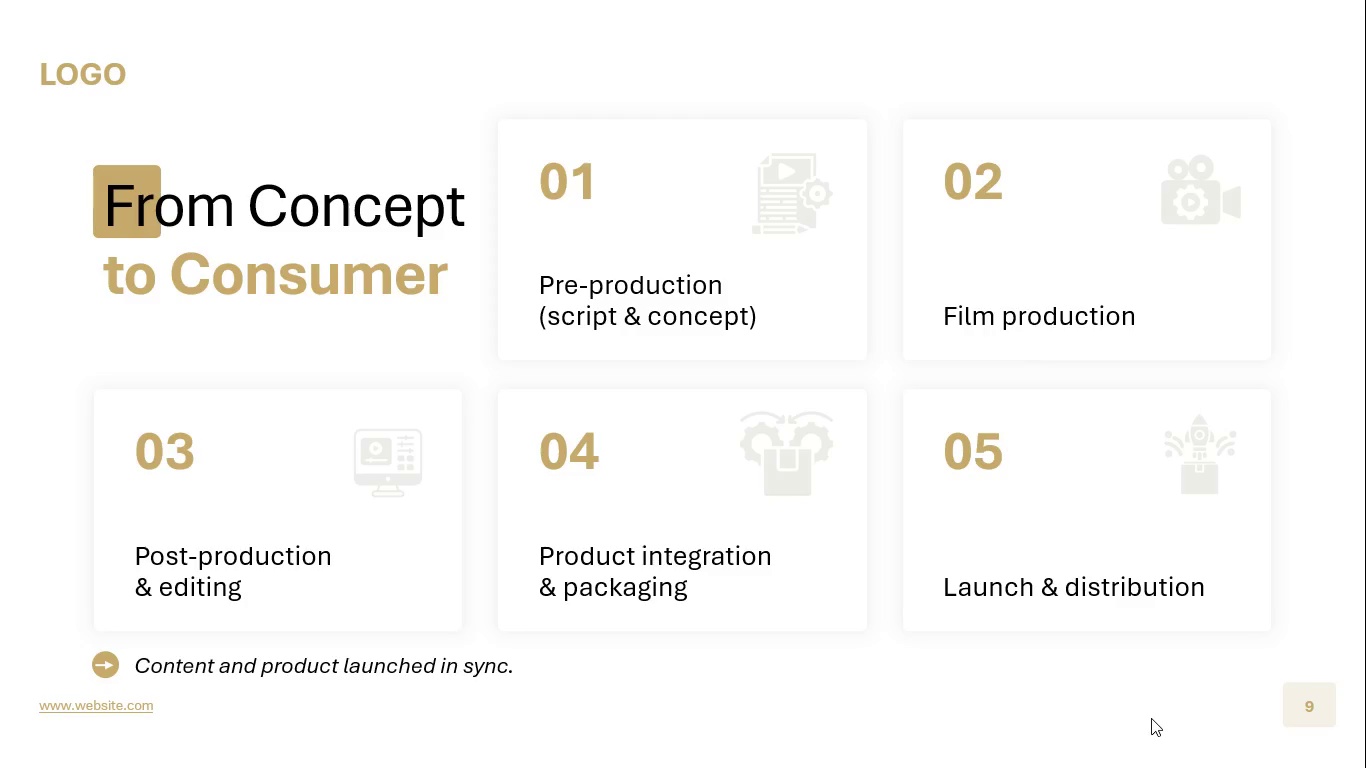 
wait(6.14)
 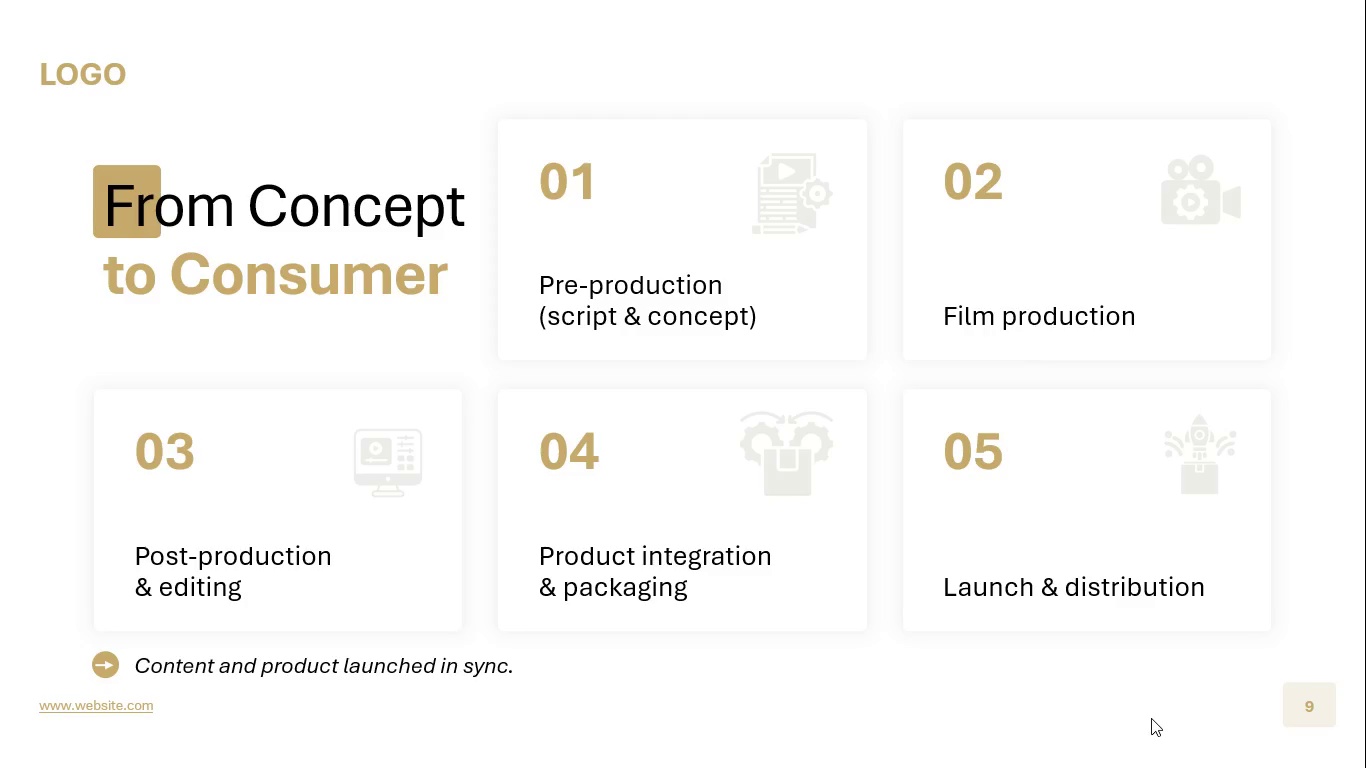 
key(Escape)
 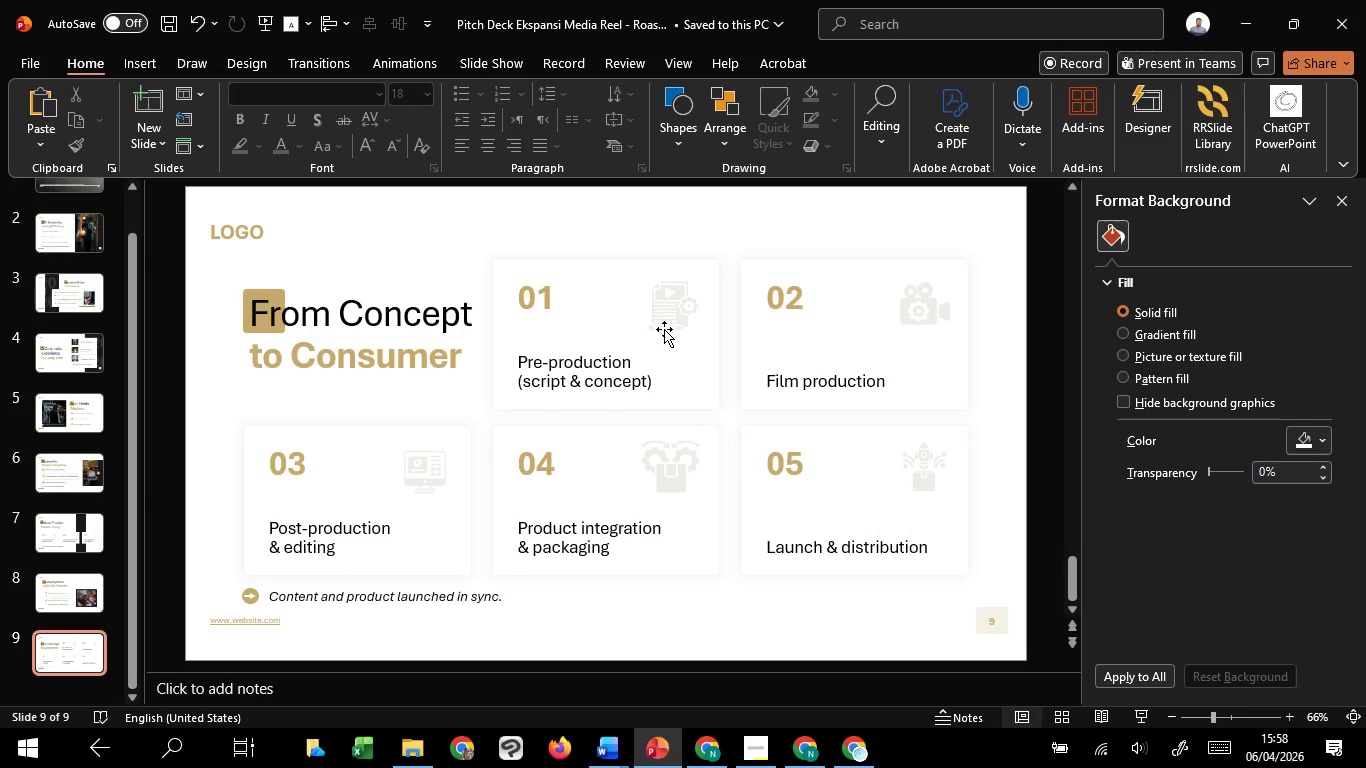 
left_click([666, 324])
 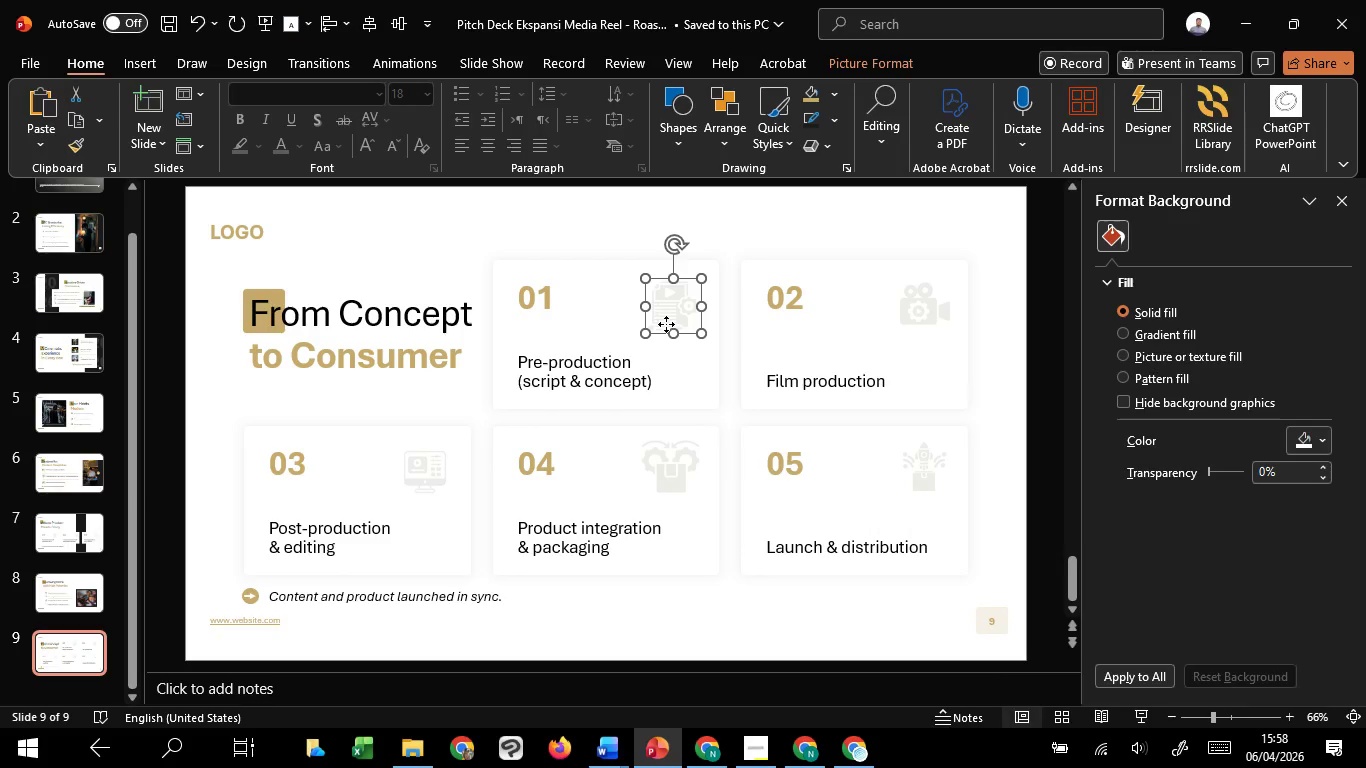 
hold_key(key=ControlLeft, duration=2.47)
scroll: coordinate [666, 324], scroll_direction: up, amount: 3.0
 